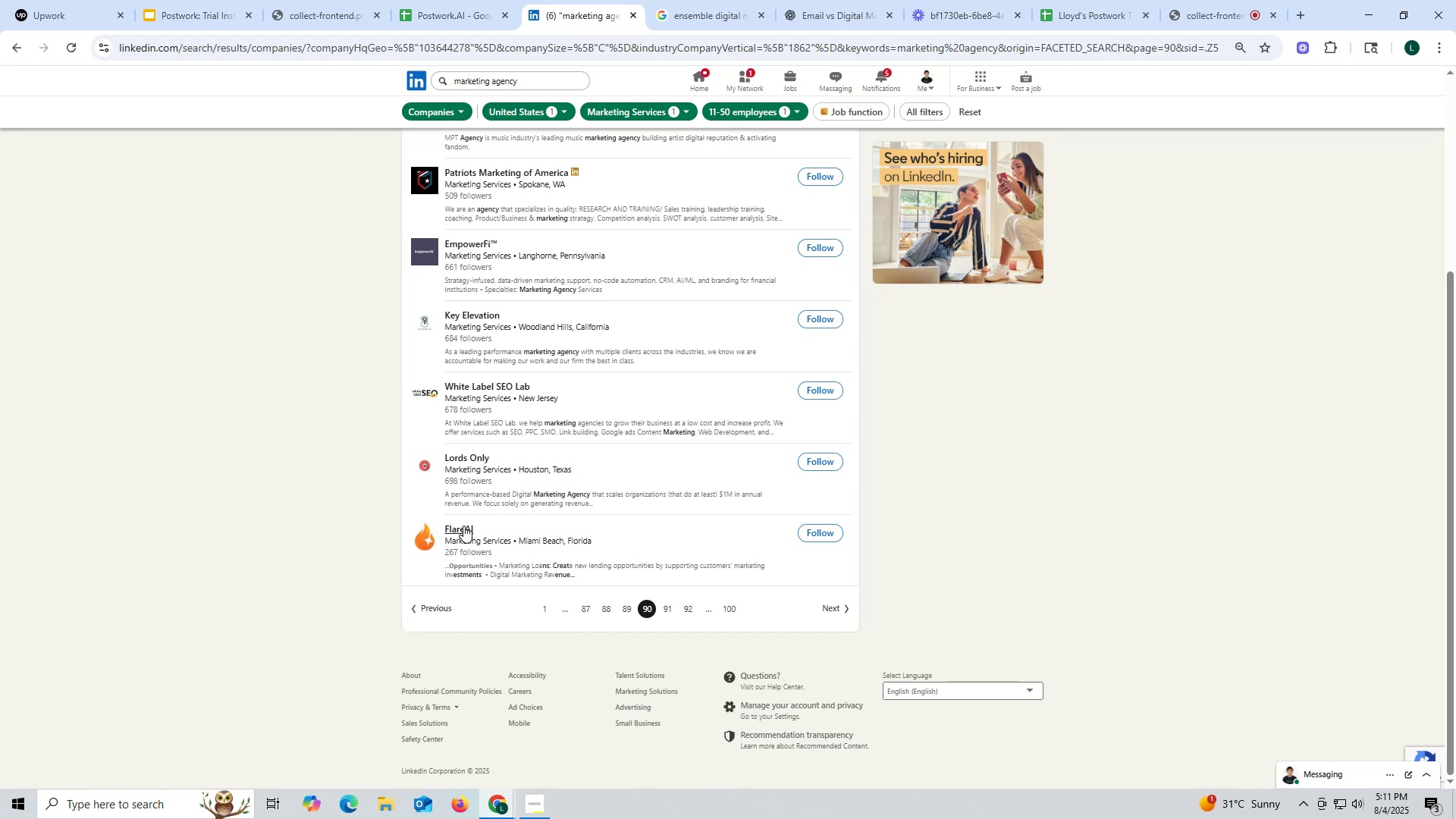 
right_click([461, 529])
 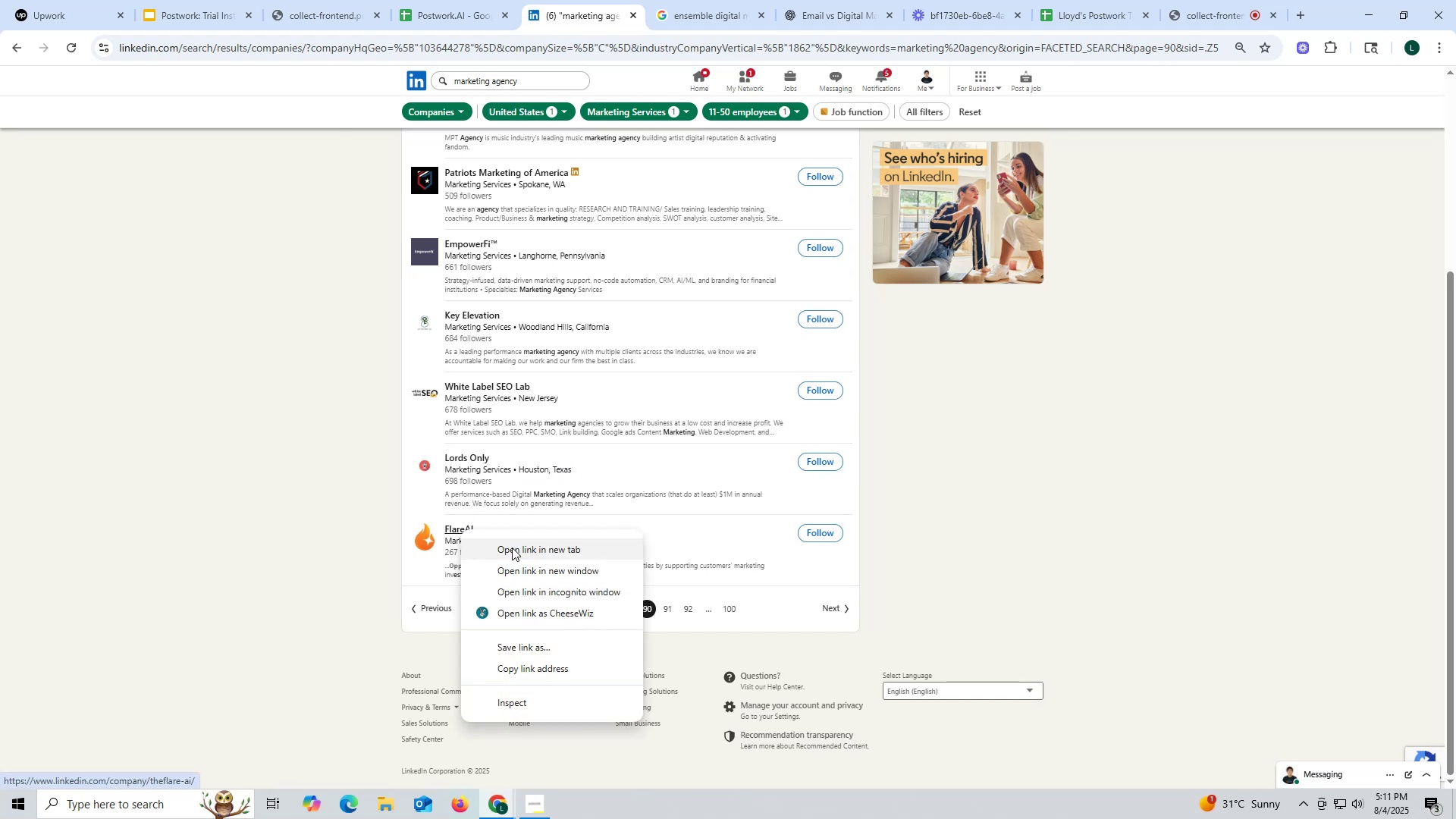 
left_click([512, 548])
 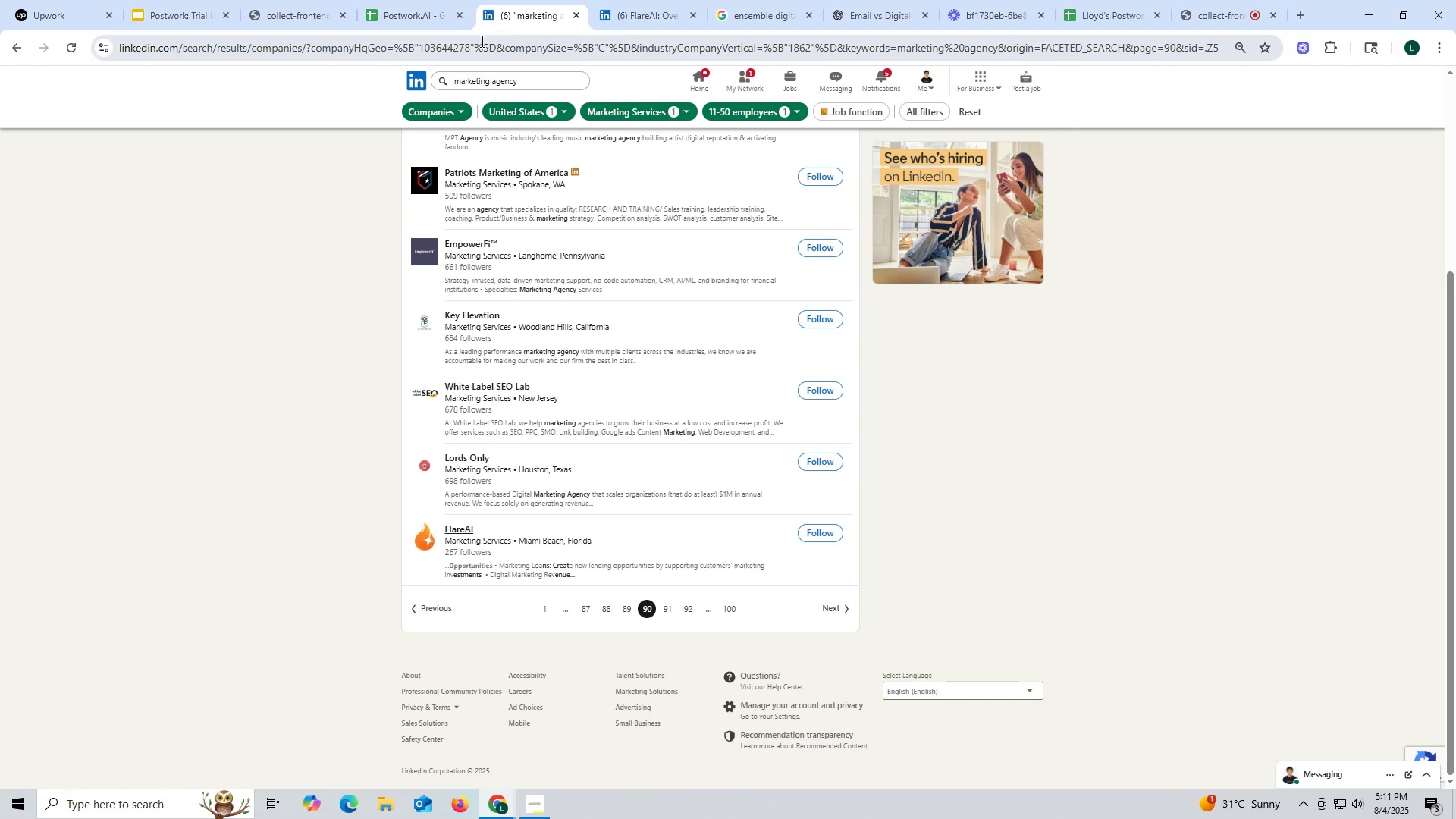 
left_click([650, 12])
 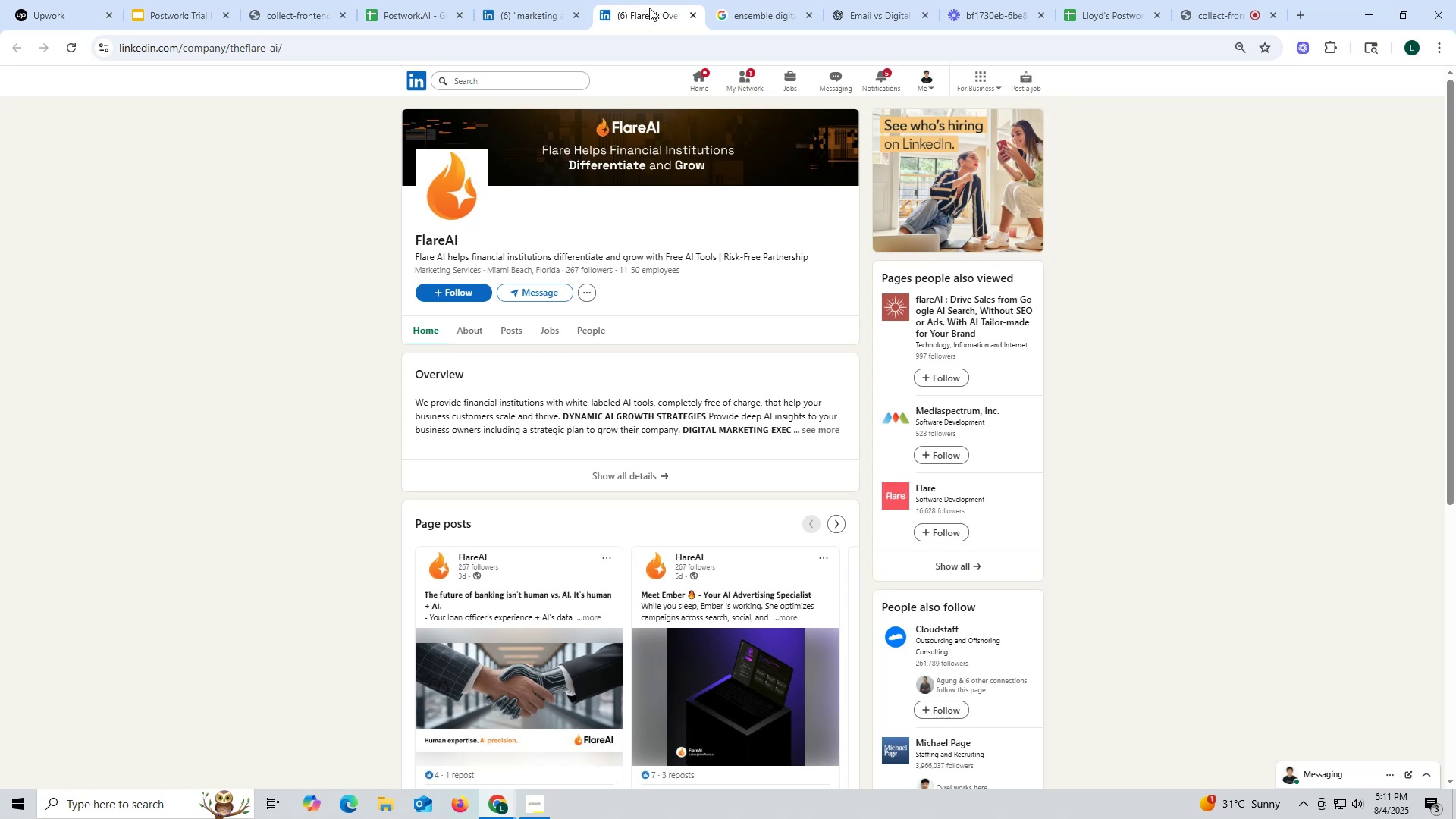 
wait(7.74)
 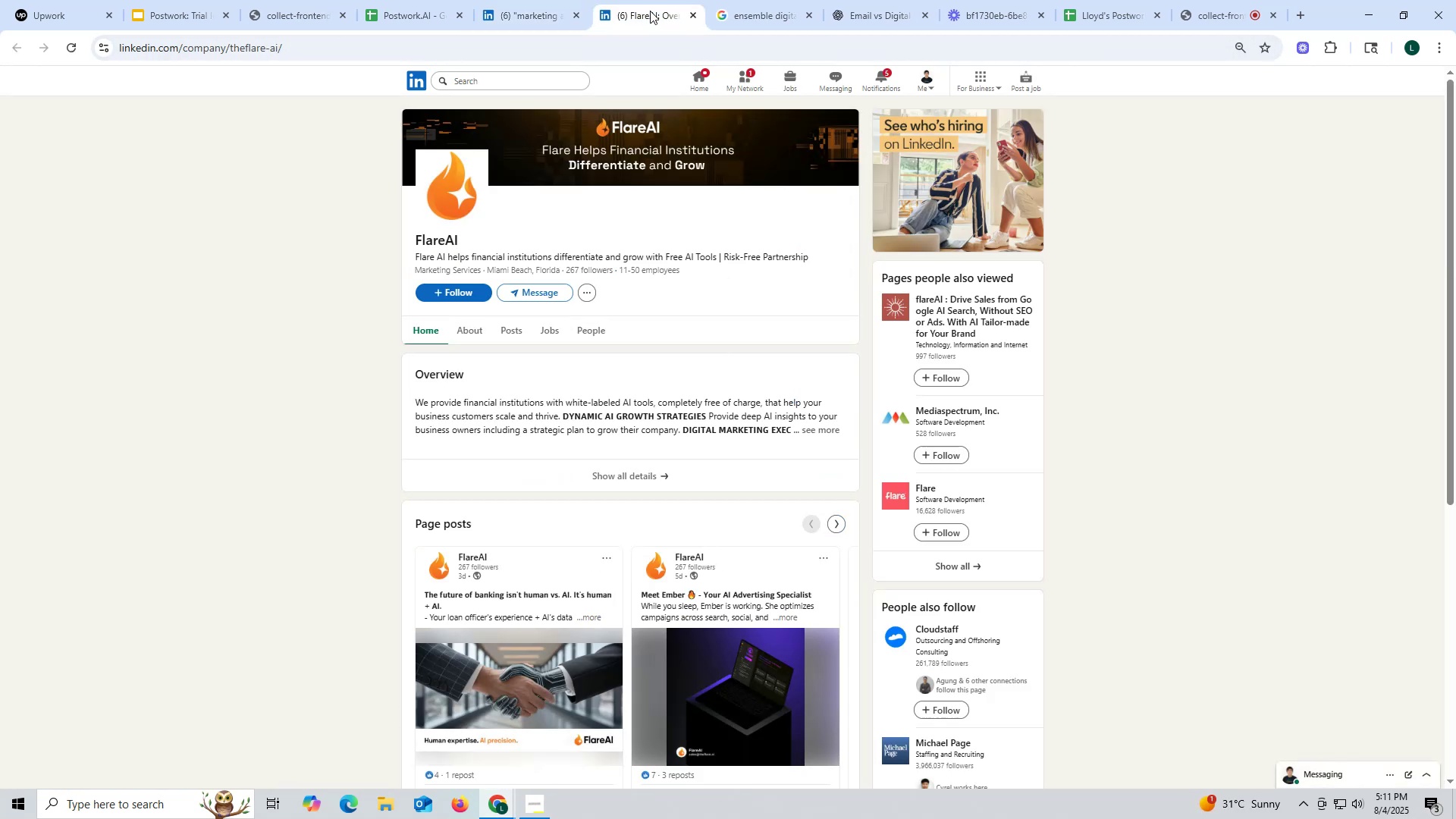 
left_click([518, 328])
 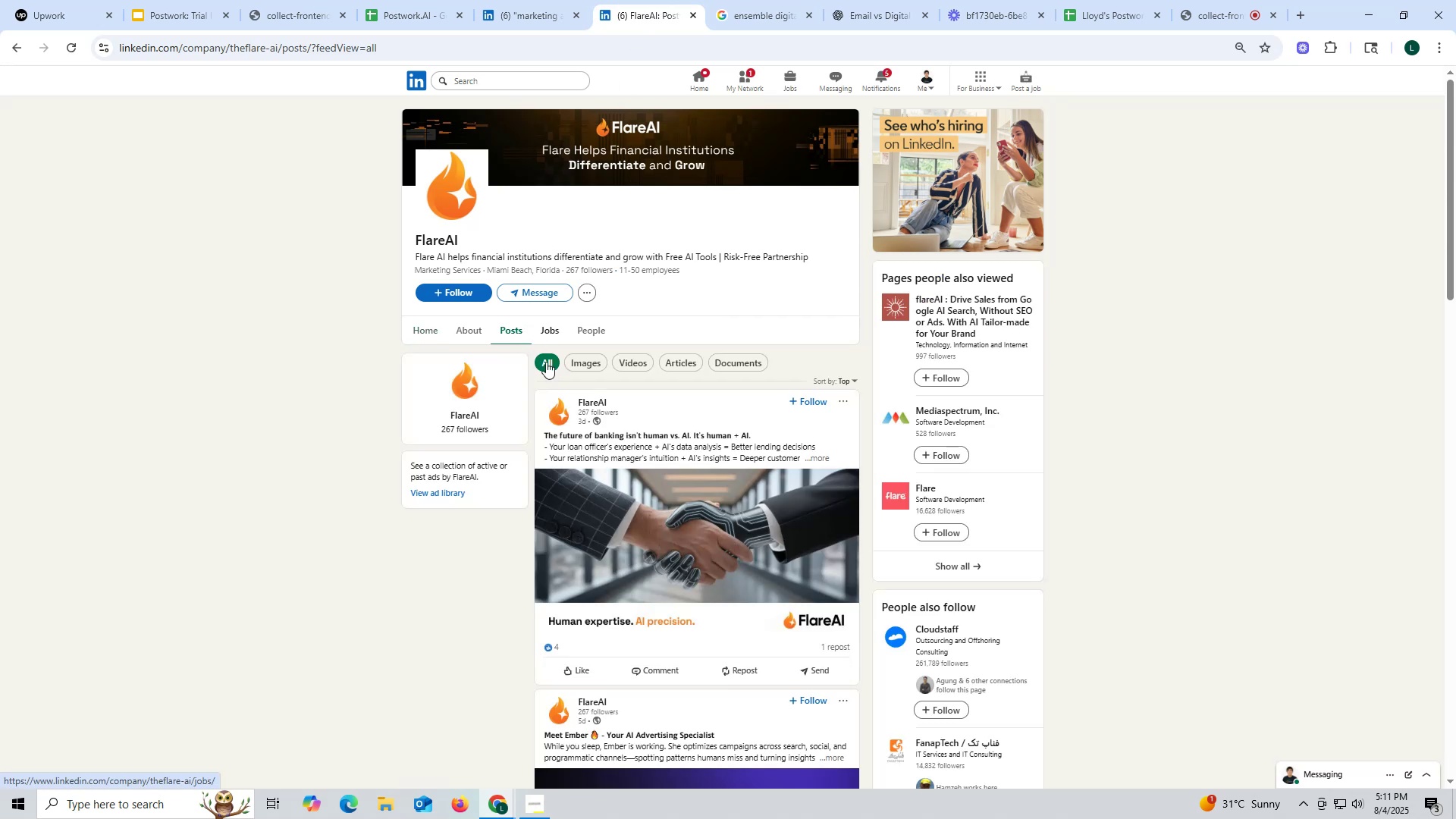 
left_click([469, 334])
 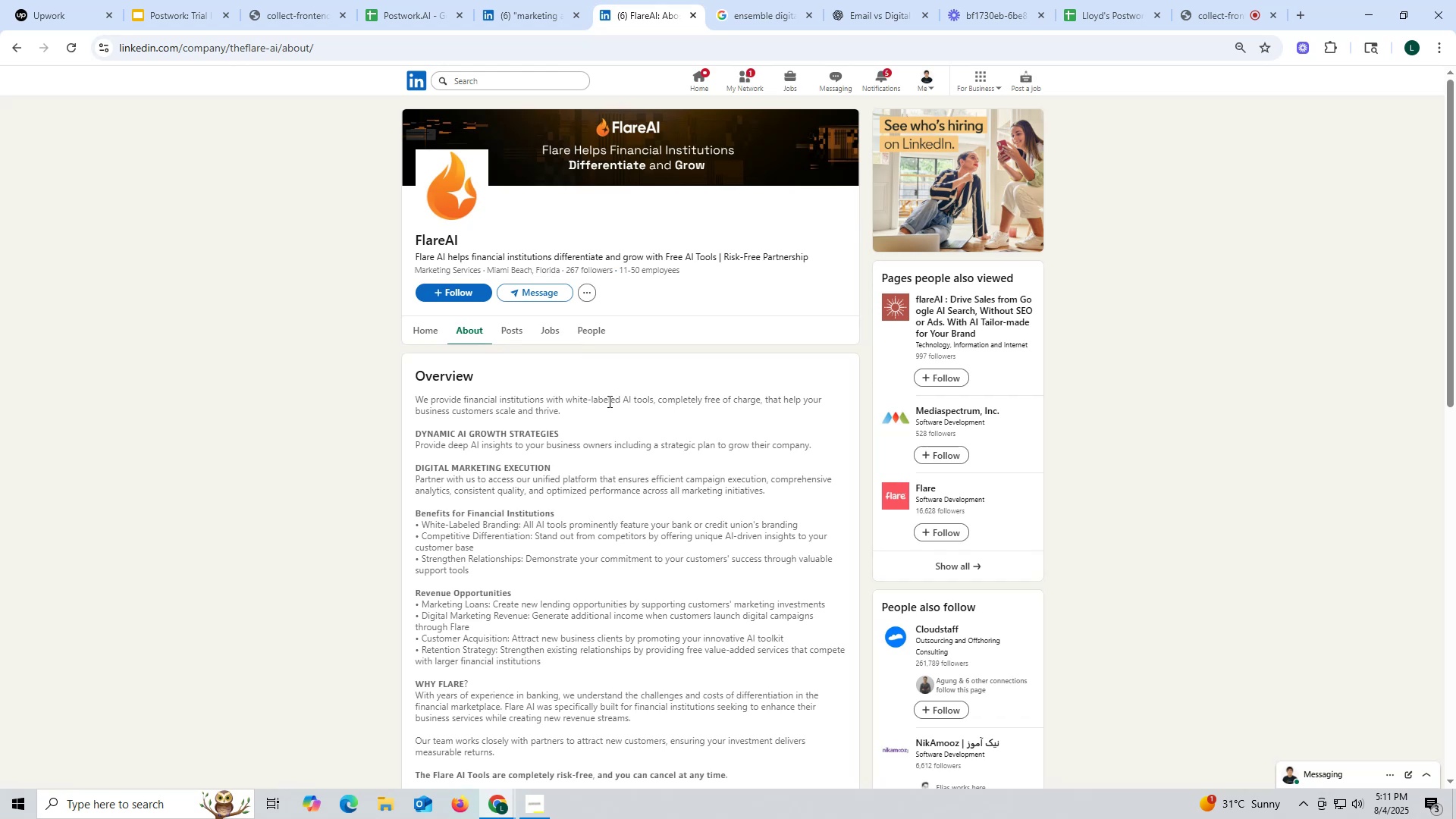 
scroll: coordinate [608, 400], scroll_direction: down, amount: 5.0
 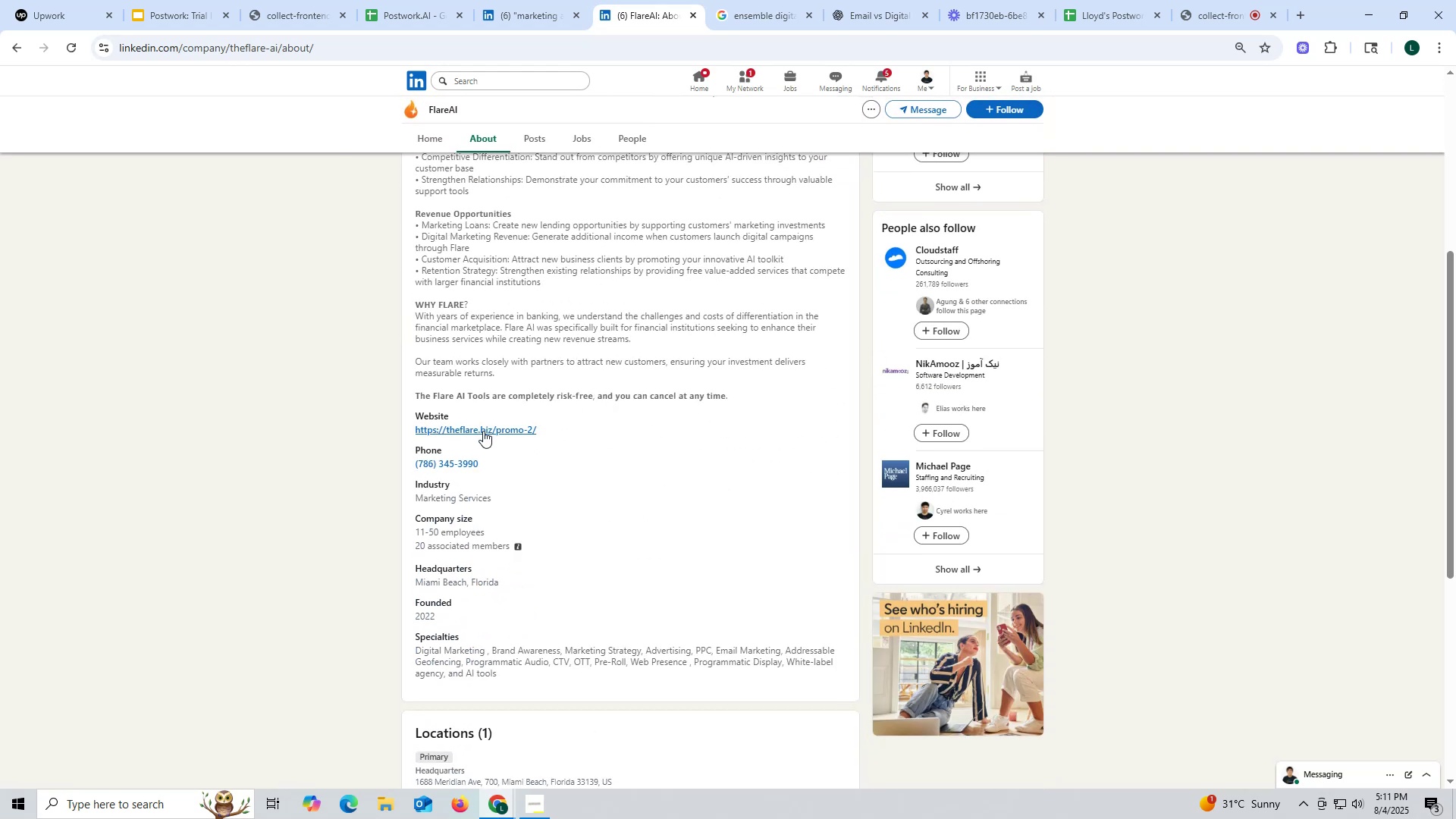 
right_click([483, 431])
 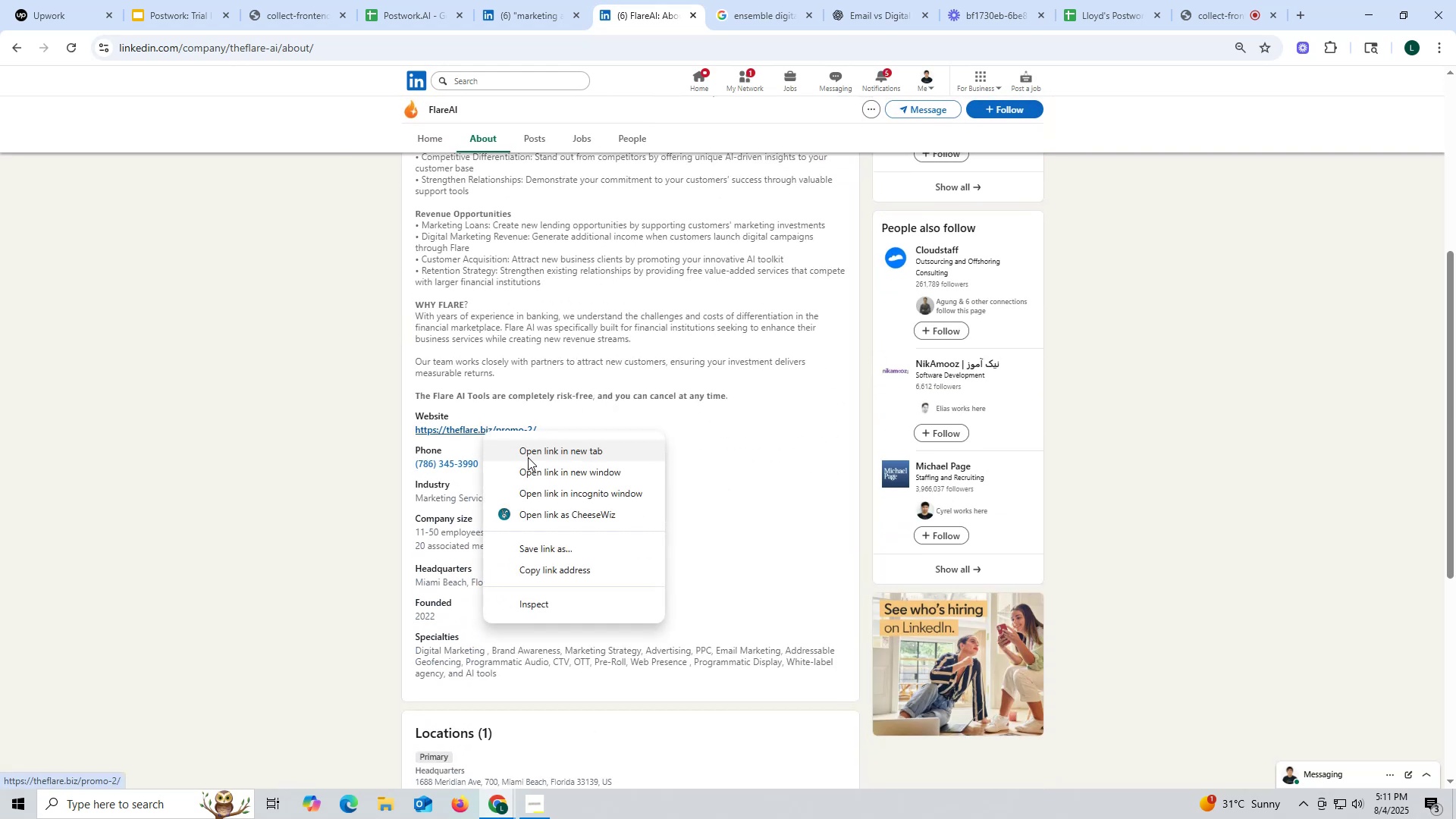 
left_click([528, 457])
 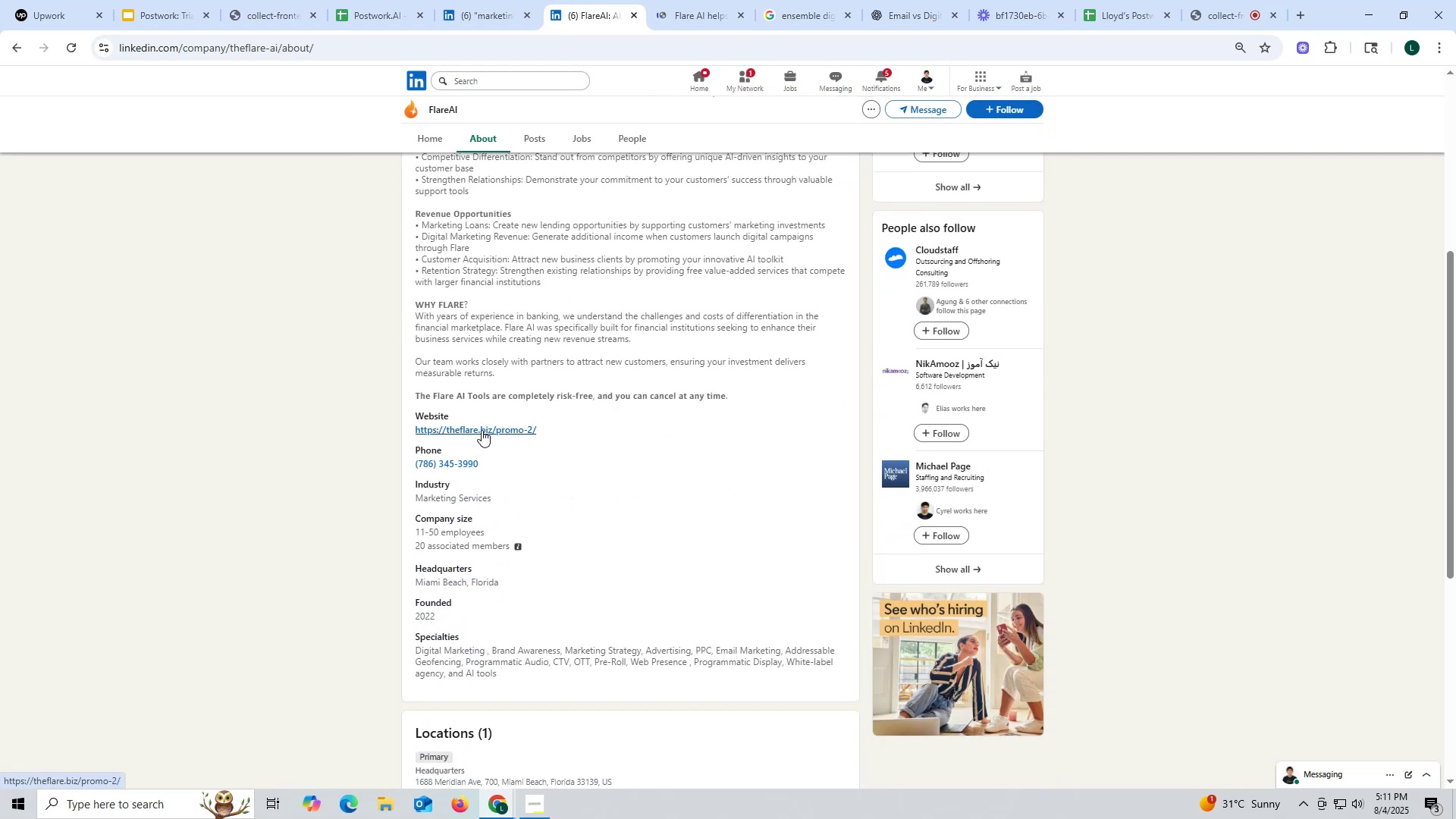 
left_click_drag(start_coordinate=[405, 428], to_coordinate=[573, 429])
 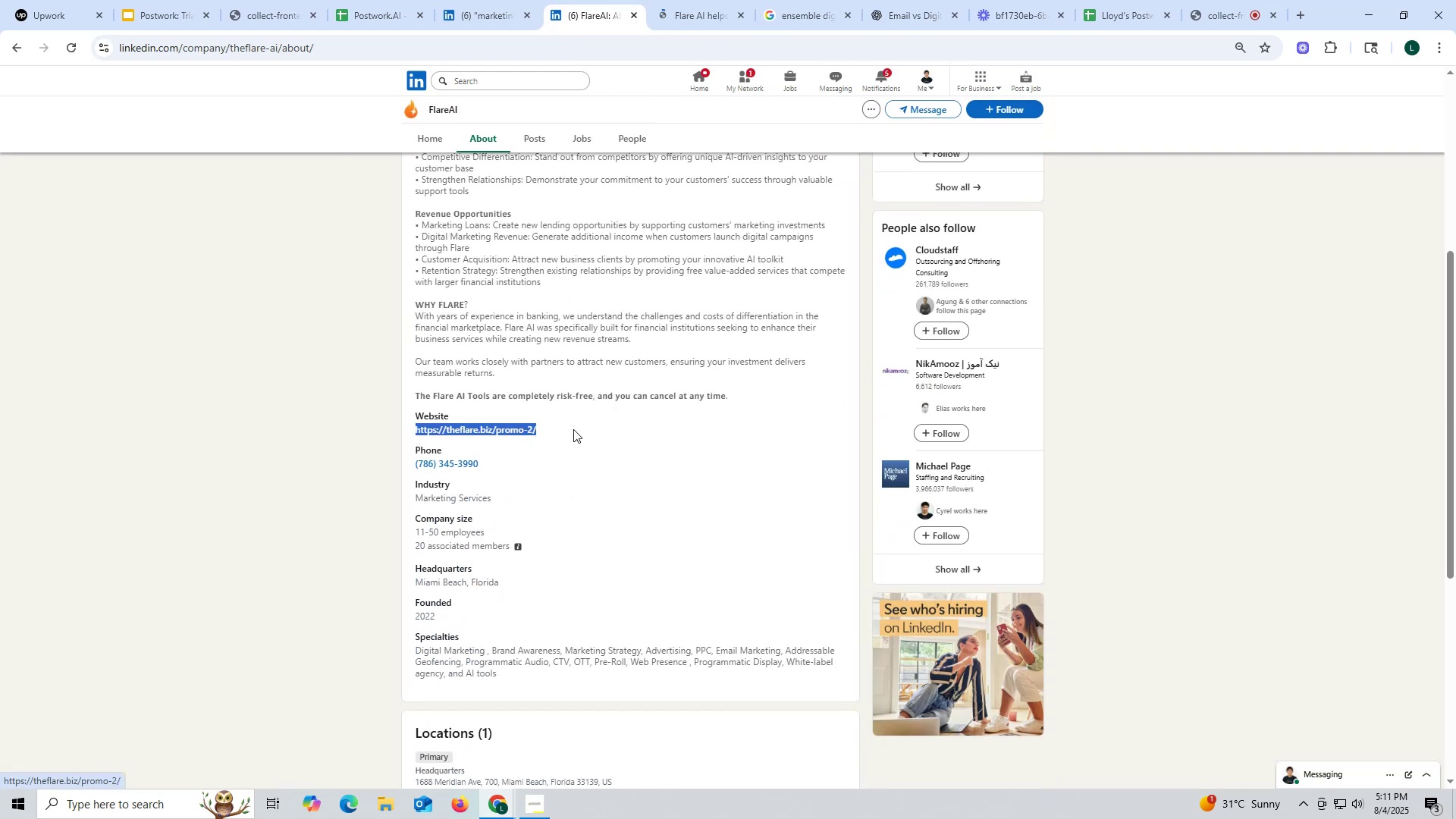 
key(Control+ControlLeft)
 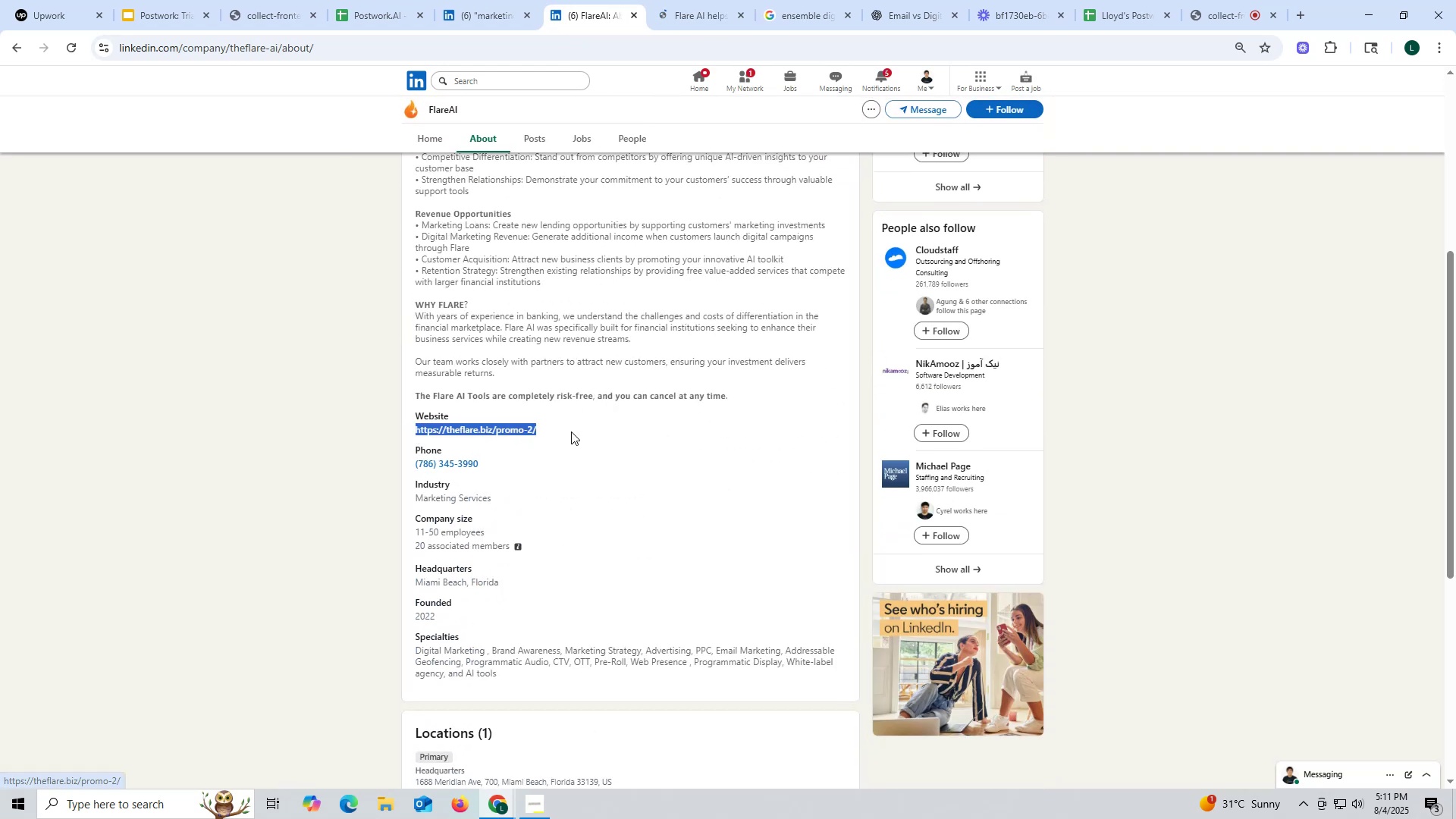 
key(Control+C)
 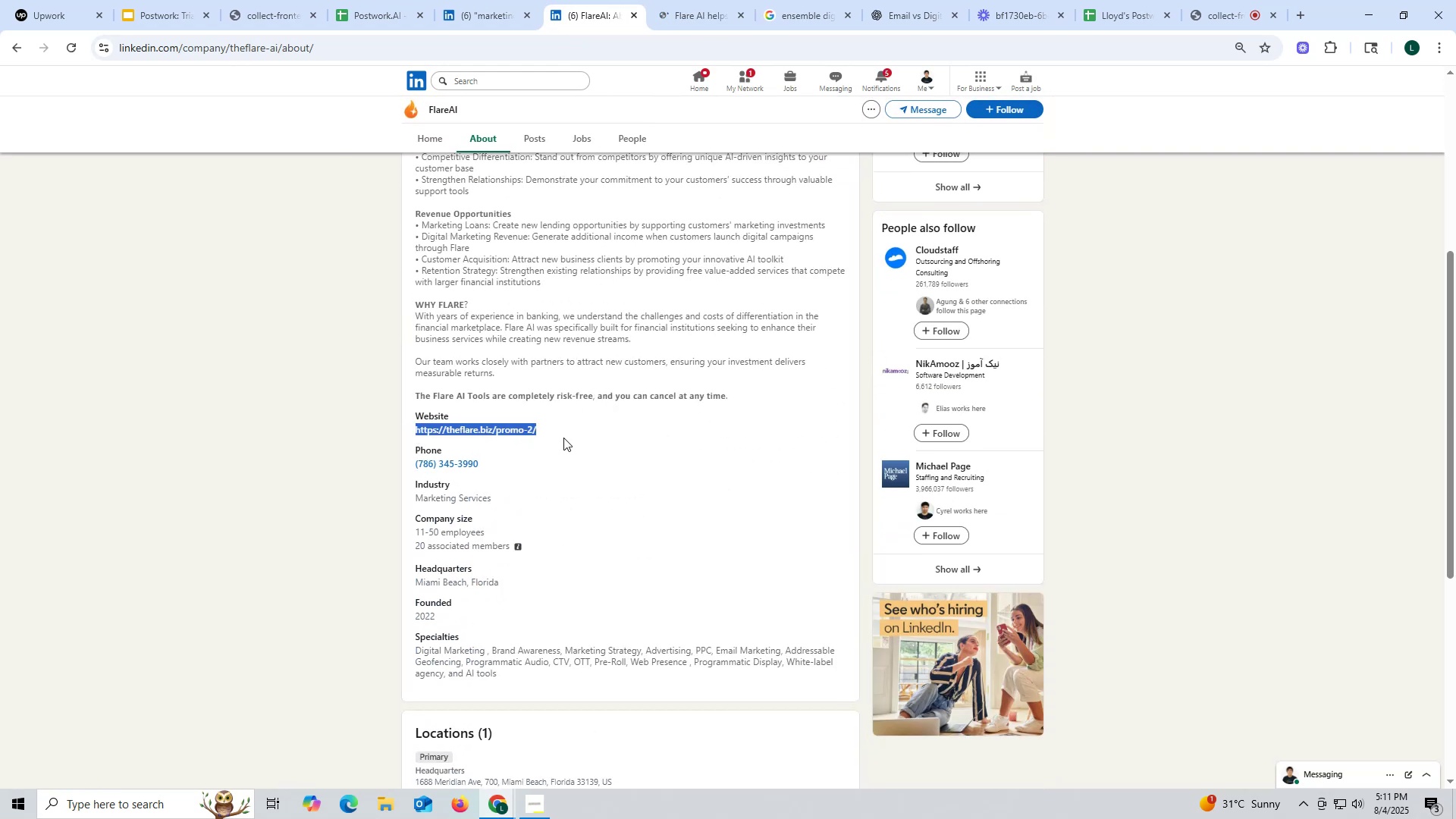 
key(Control+ControlLeft)
 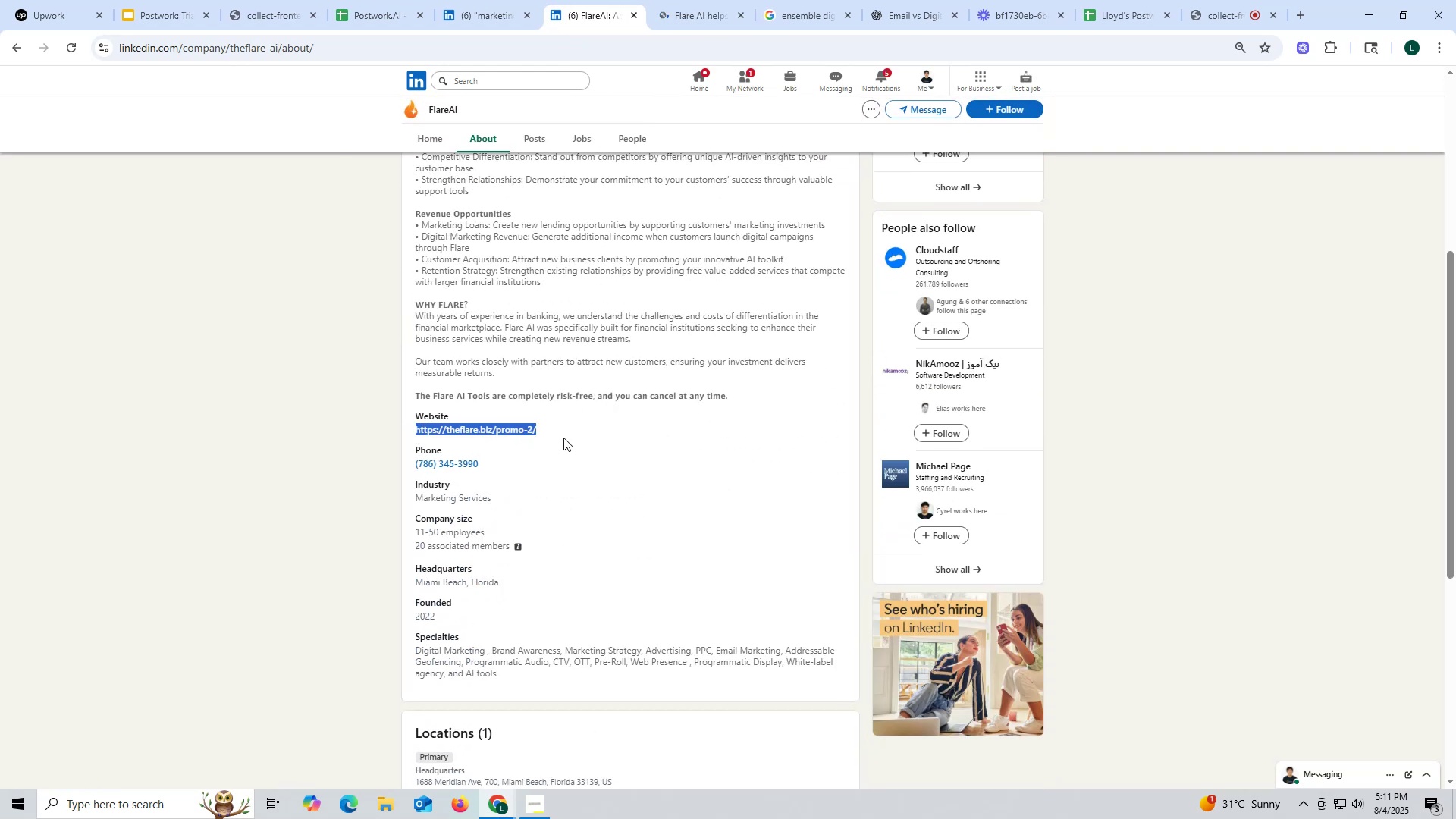 
key(Control+C)
 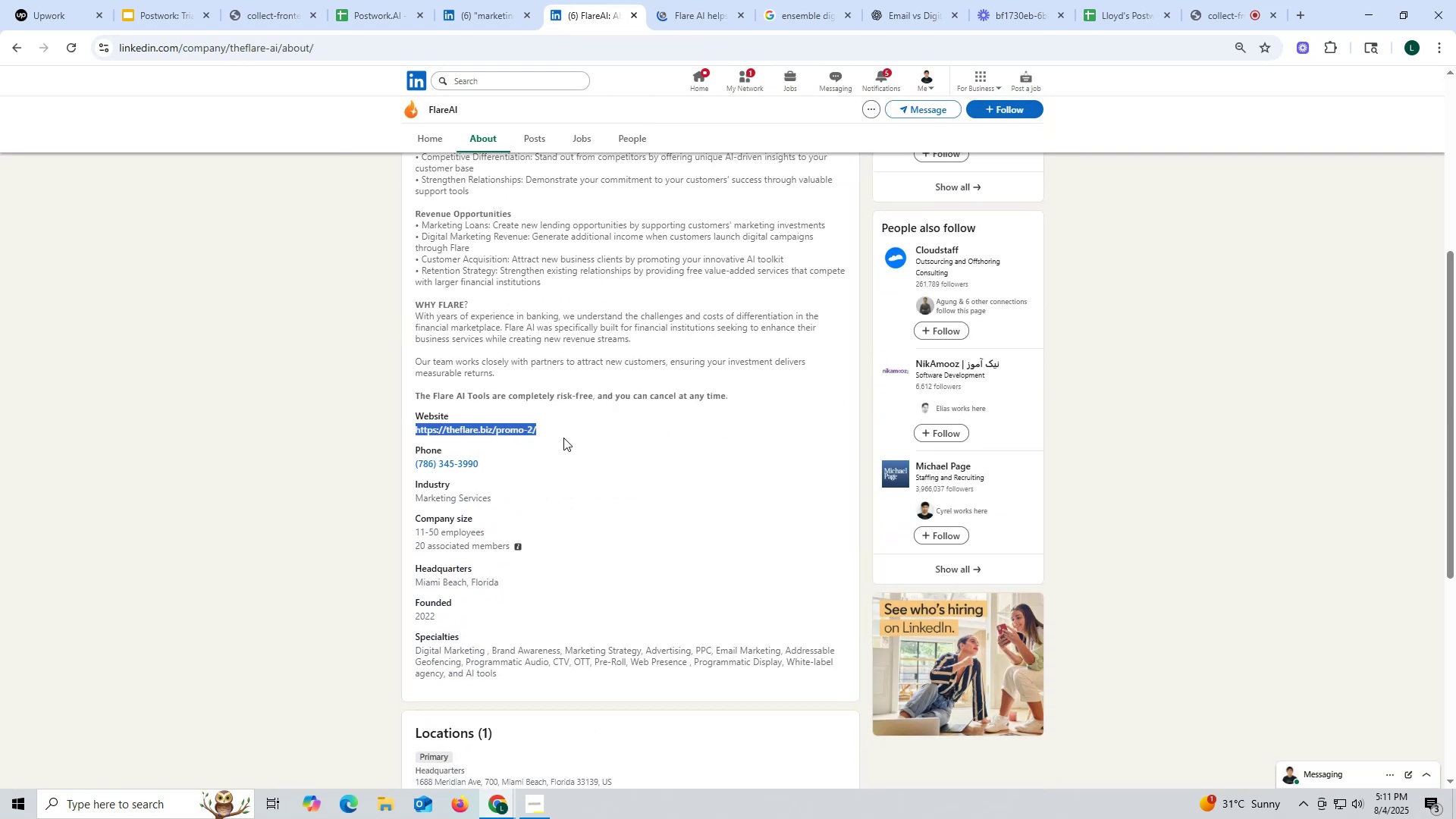 
key(Control+ControlLeft)
 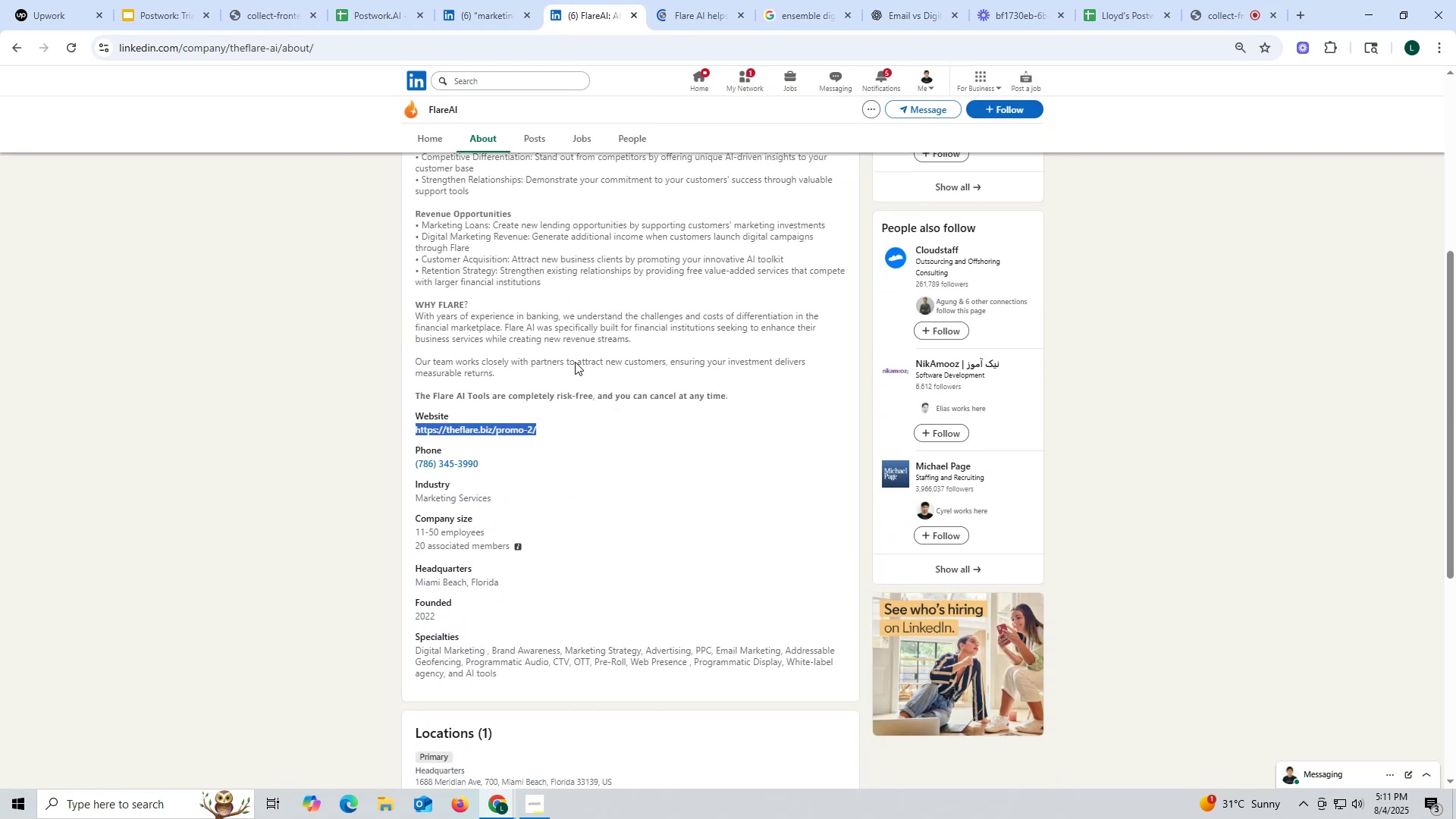 
key(Control+C)
 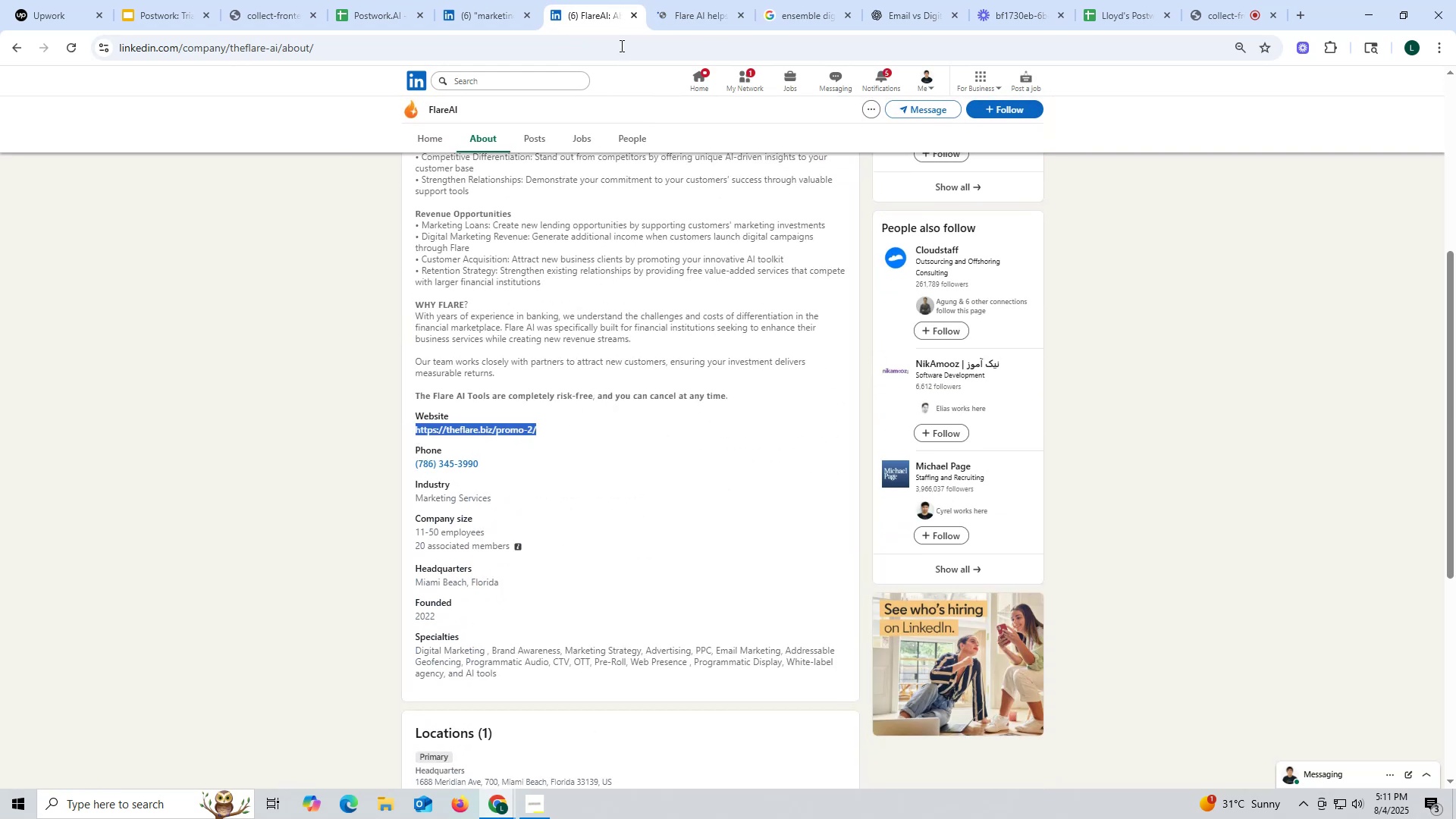 
mouse_move([693, 2])
 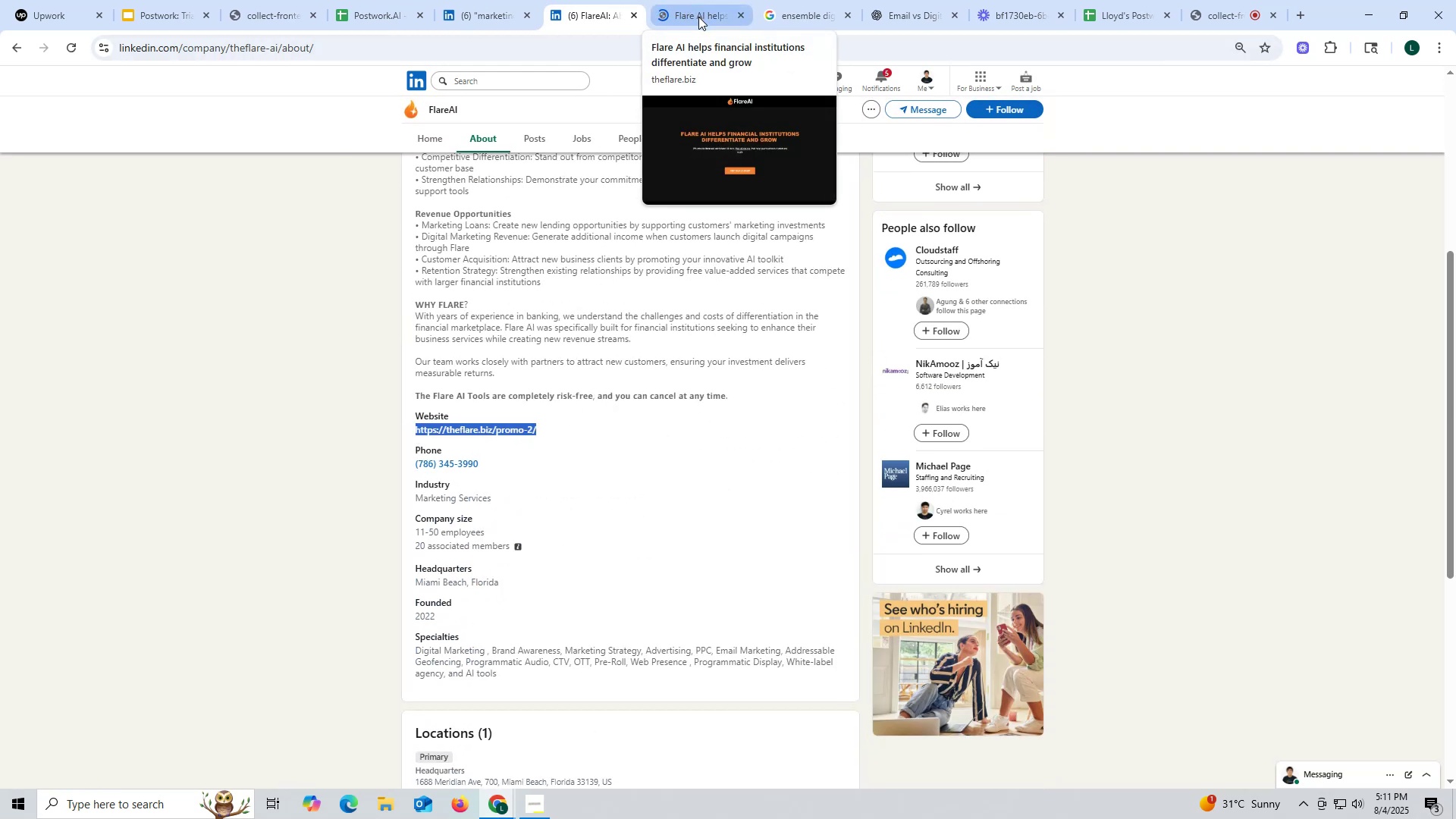 
left_click([698, 17])
 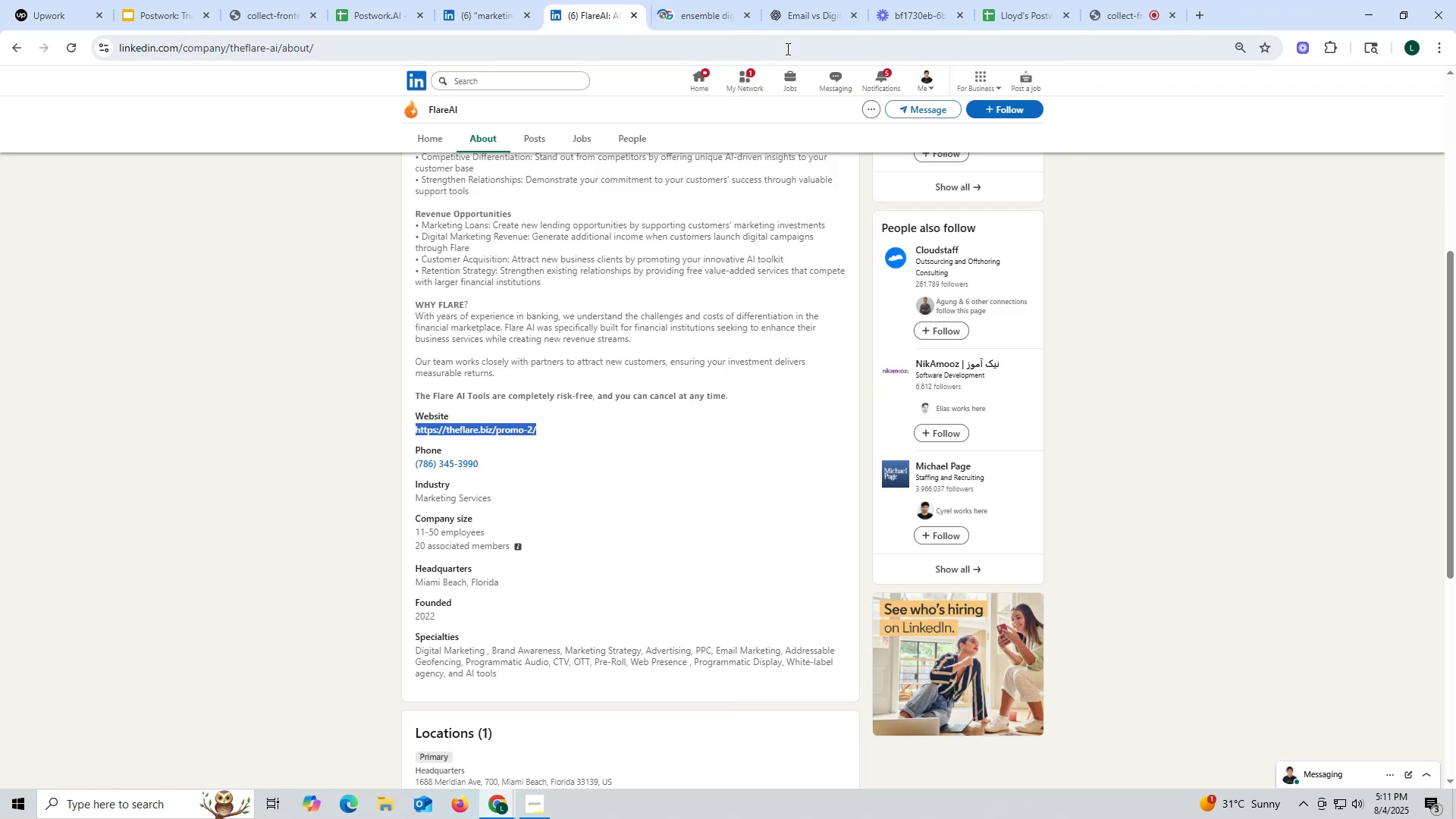 
left_click([790, 14])
 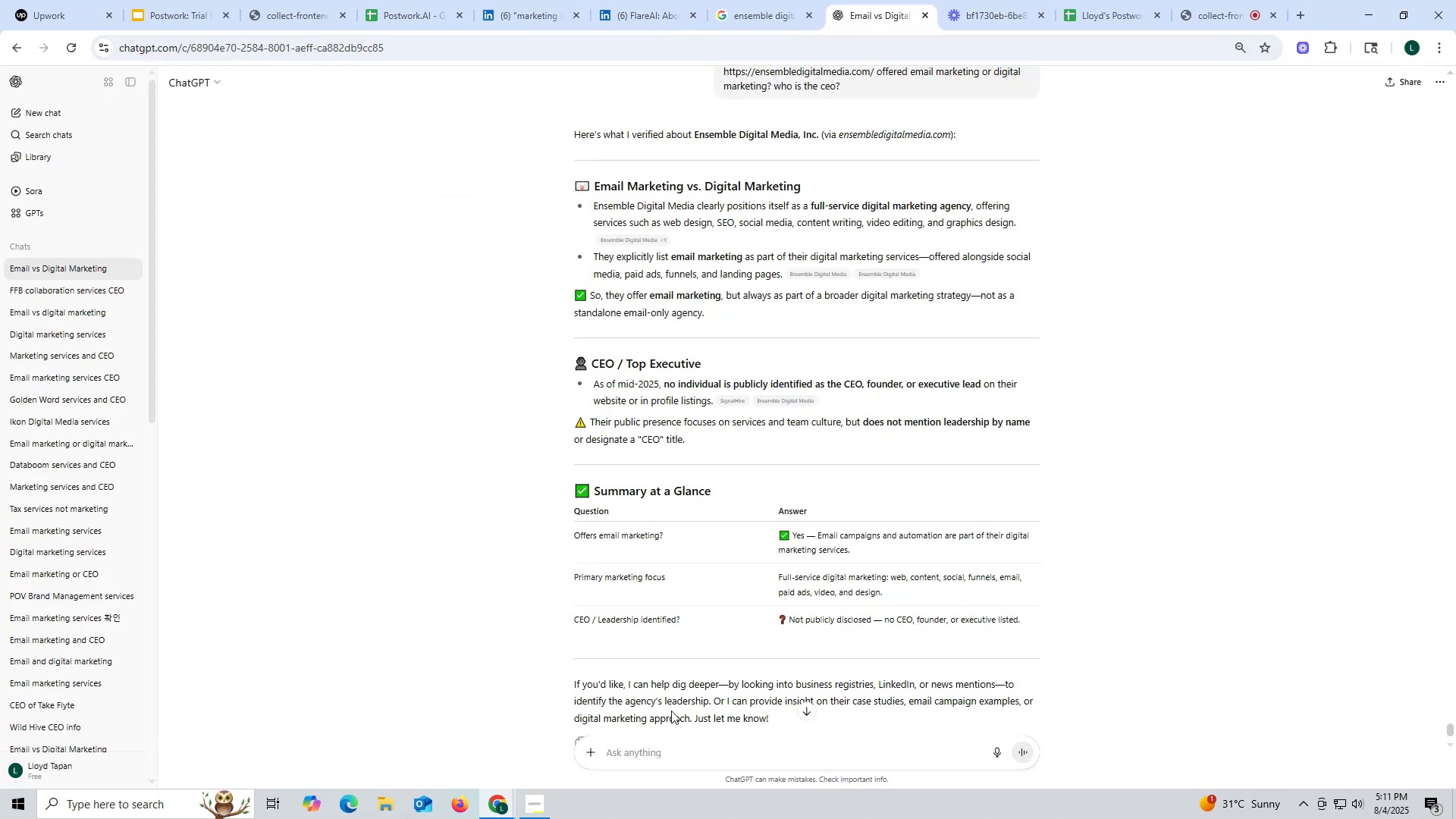 
double_click([653, 757])
 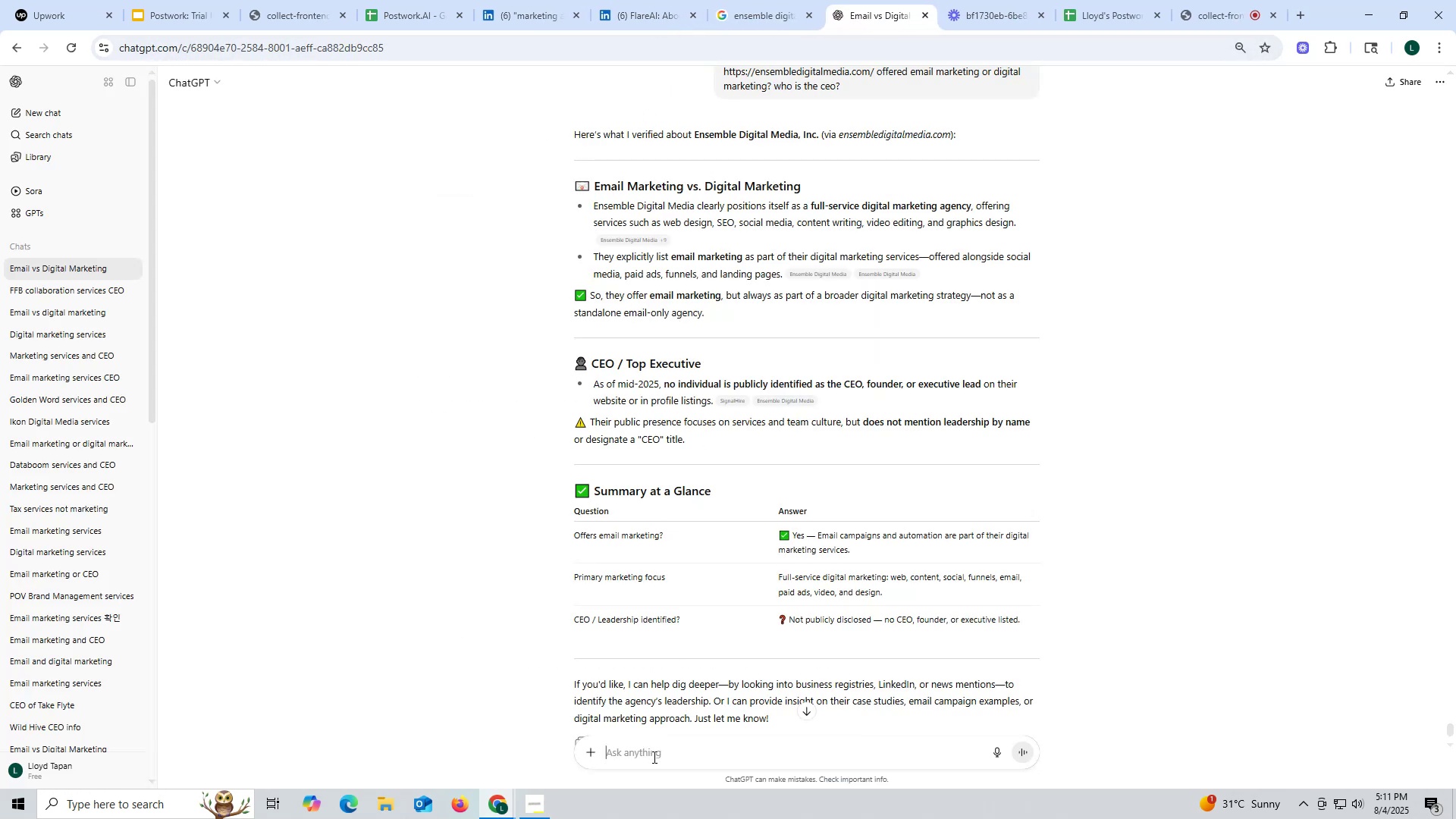 
key(Control+ControlLeft)
 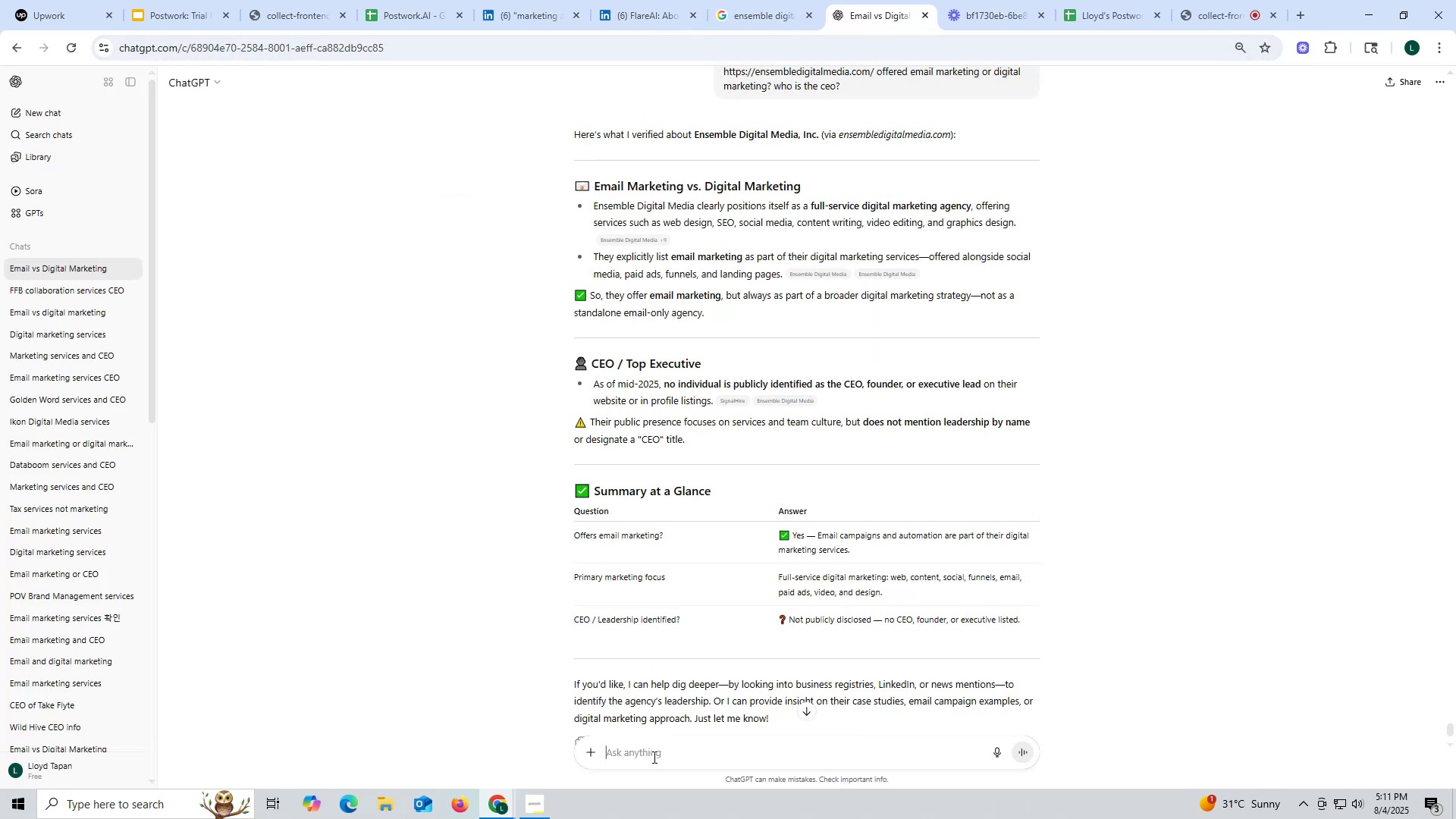 
key(Control+V)
 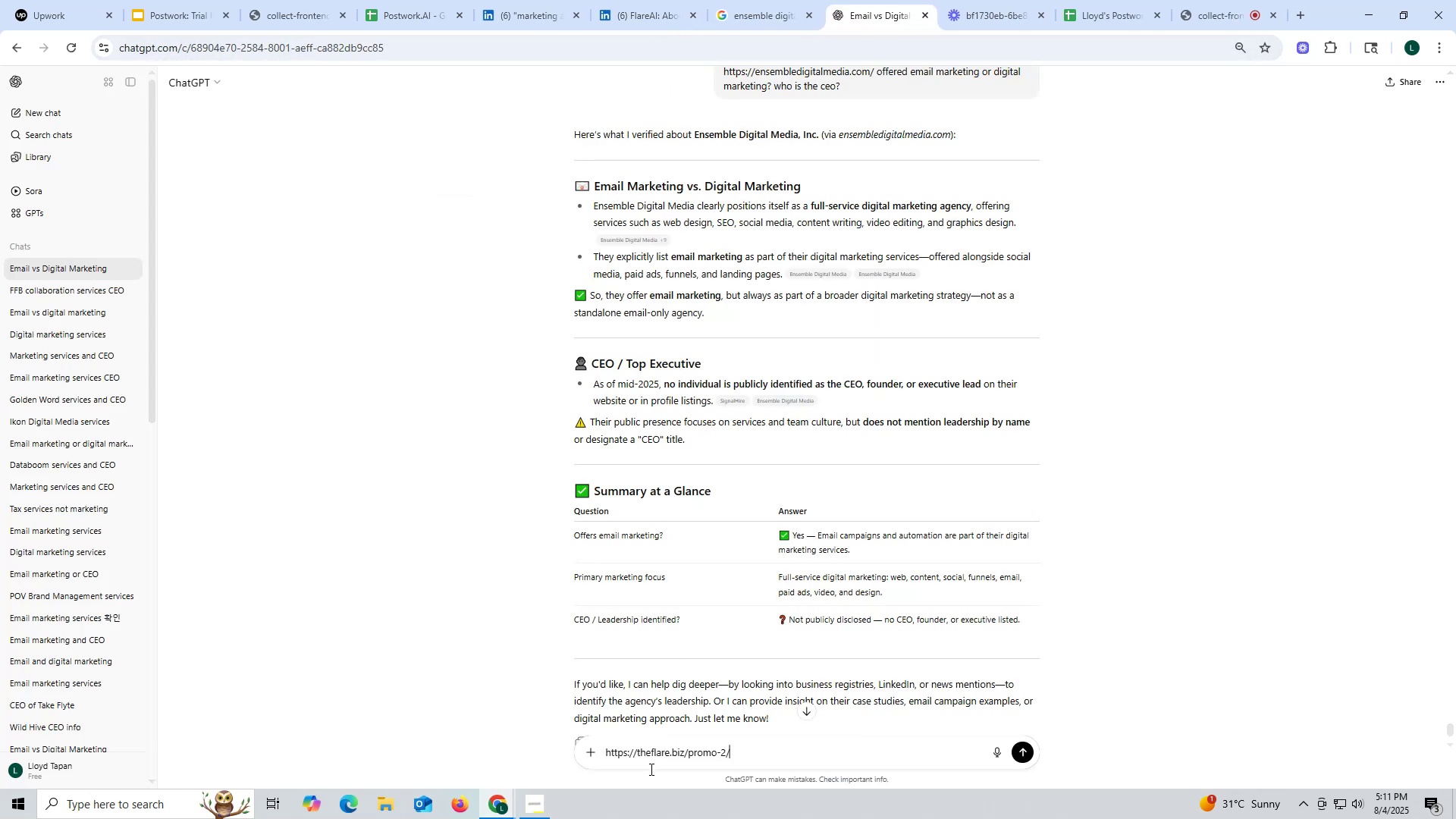 
key(Space)
 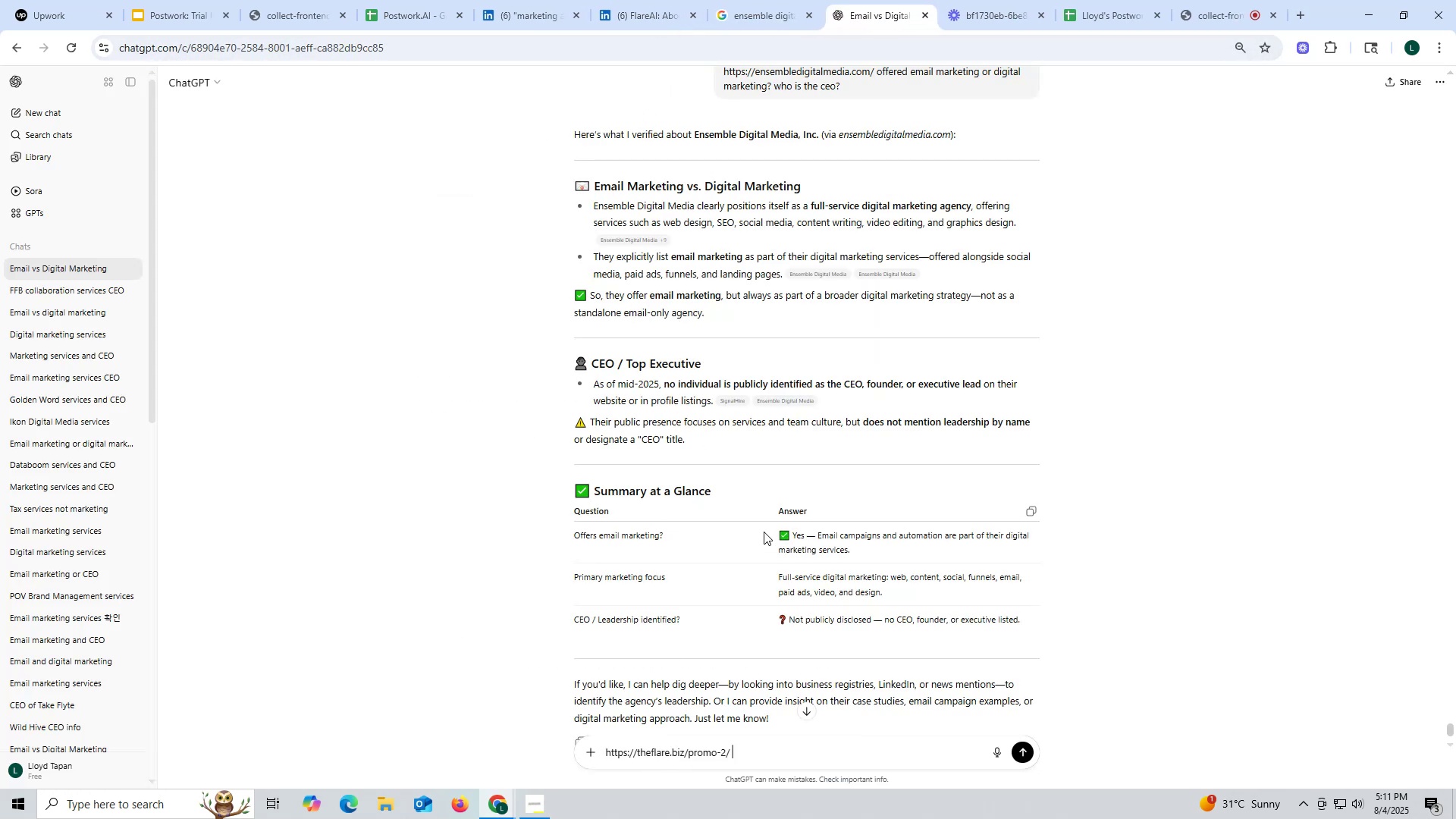 
scroll: coordinate [826, 394], scroll_direction: up, amount: 2.0
 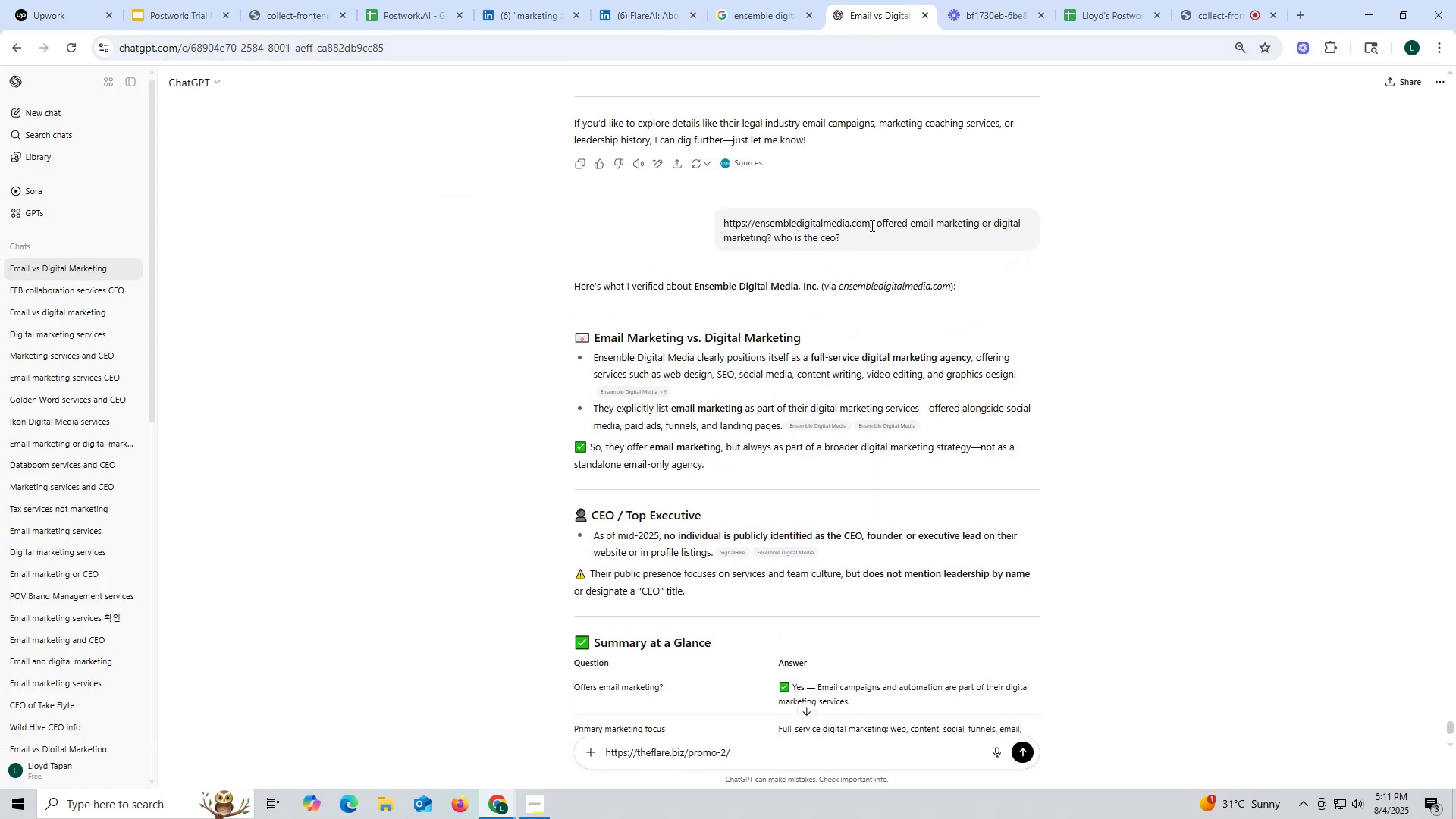 
left_click_drag(start_coordinate=[877, 225], to_coordinate=[906, 240])
 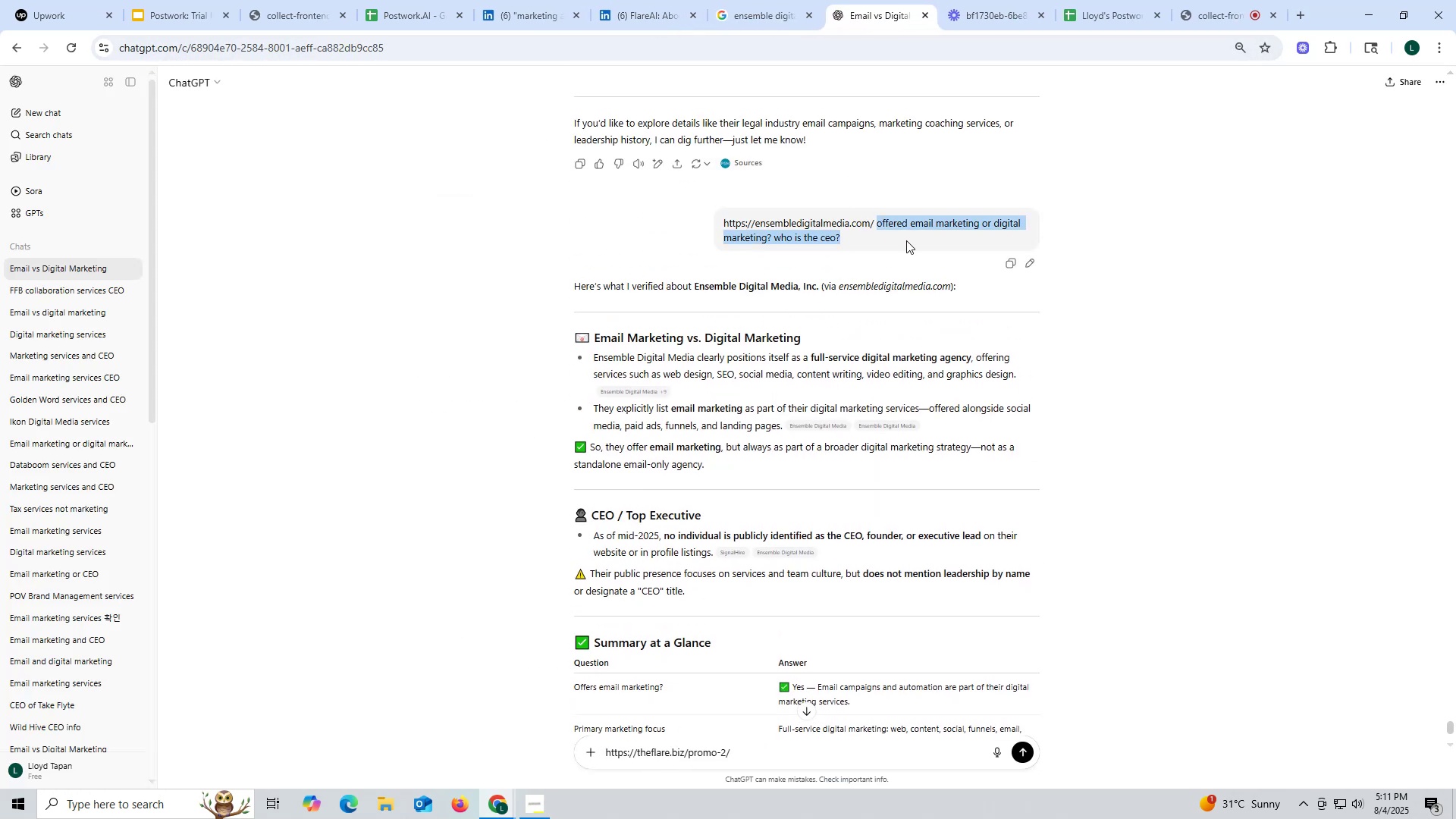 
key(Control+ControlLeft)
 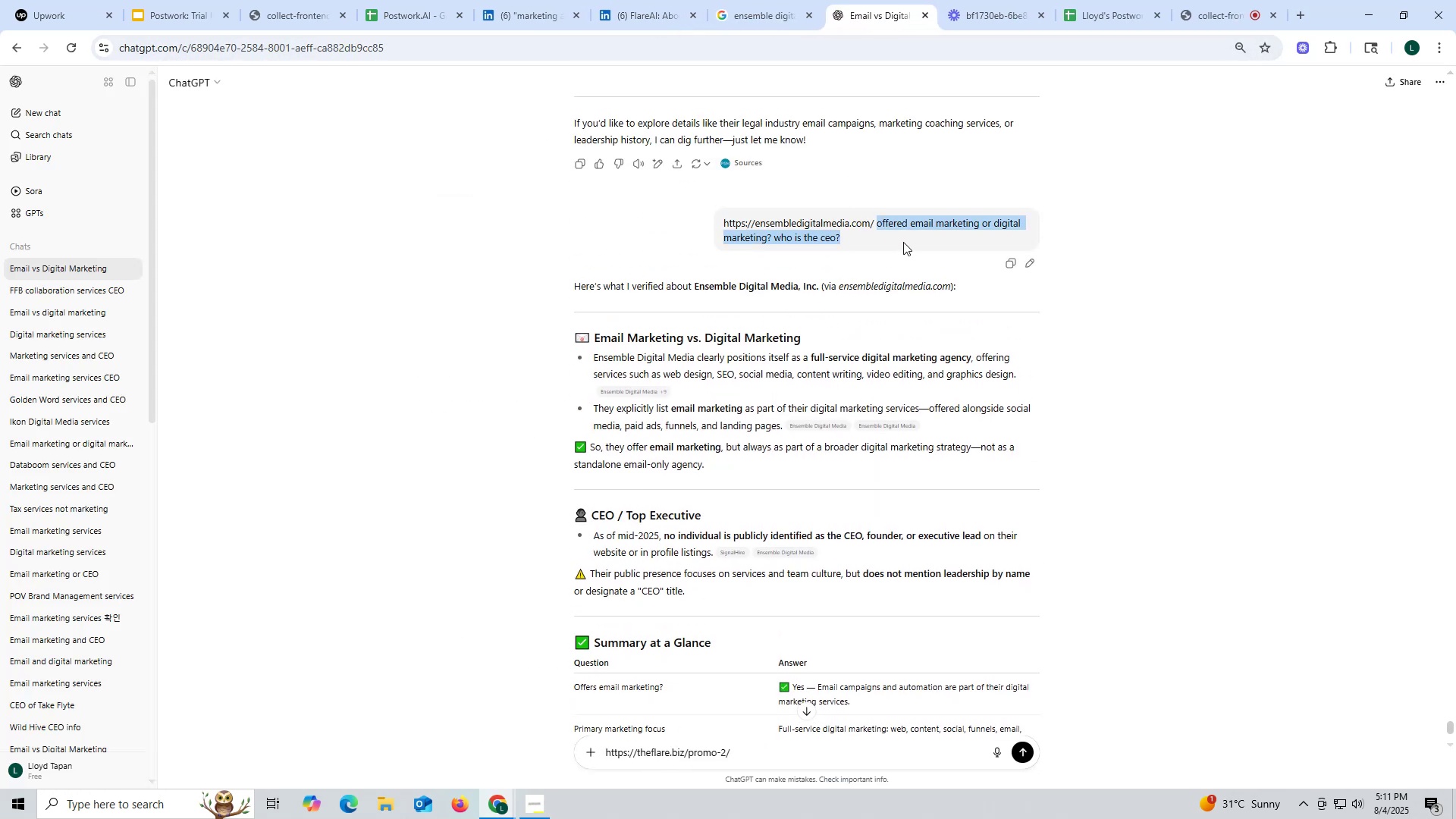 
key(Control+C)
 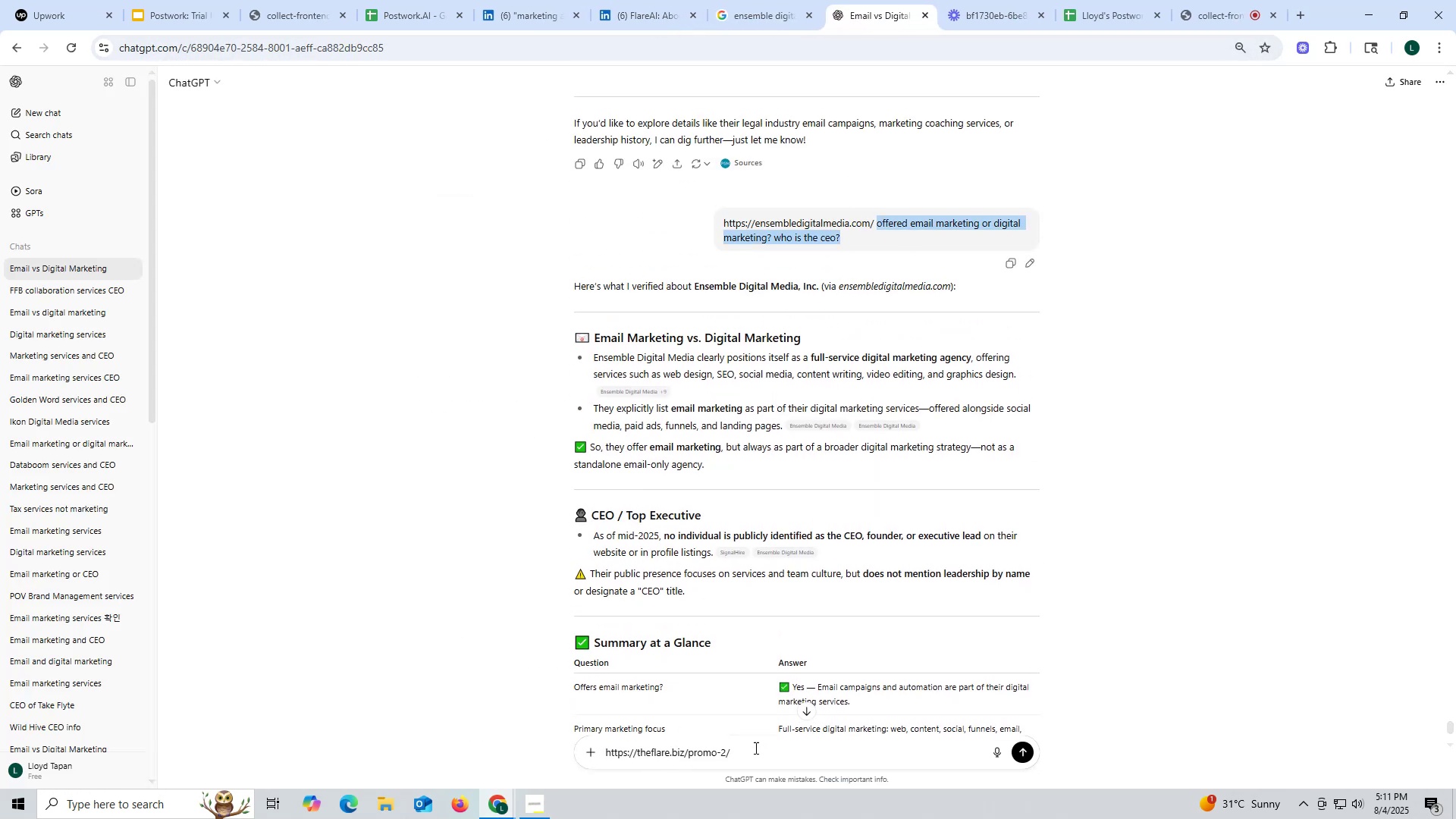 
key(Control+ControlLeft)
 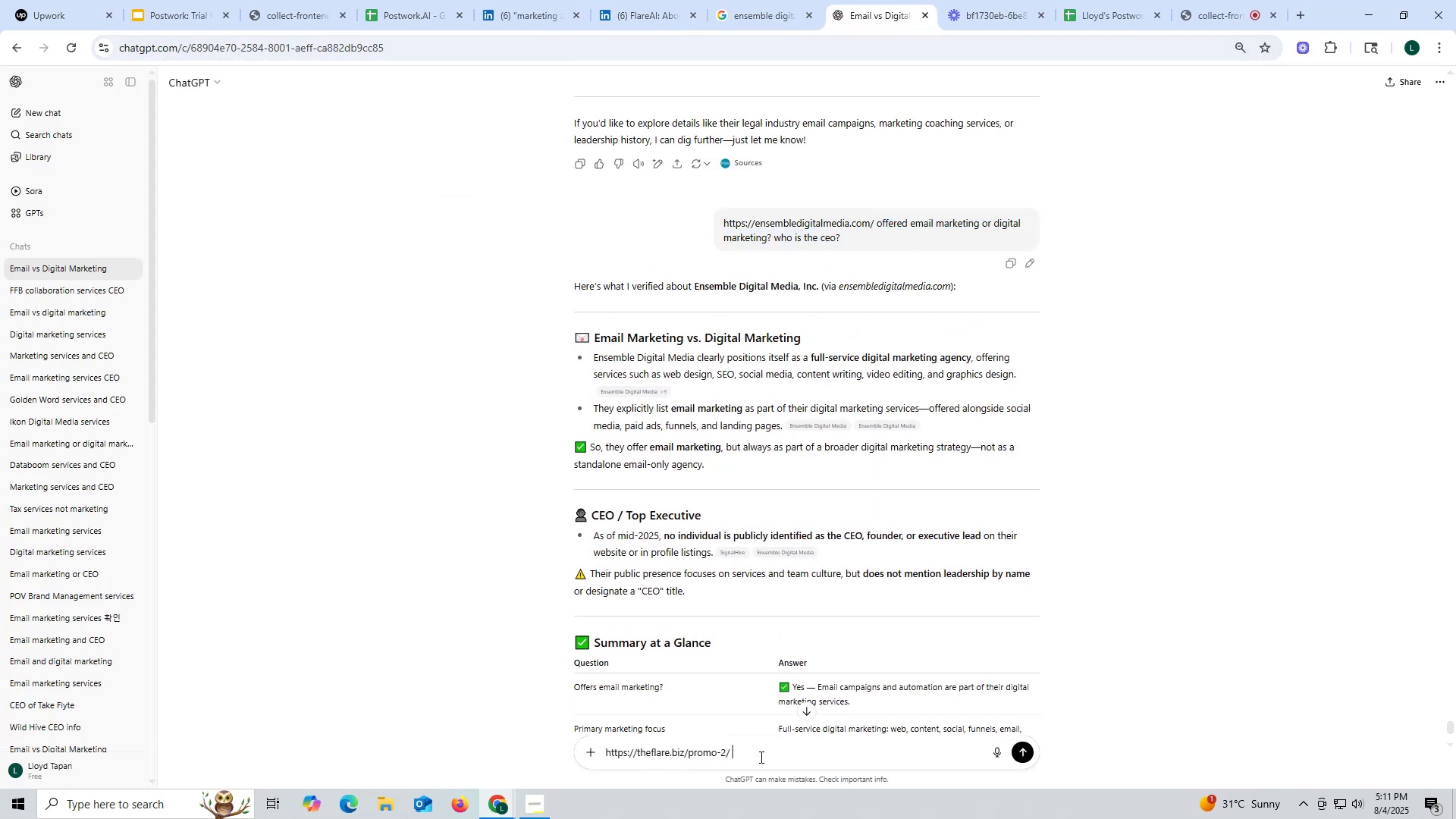 
key(Control+V)
 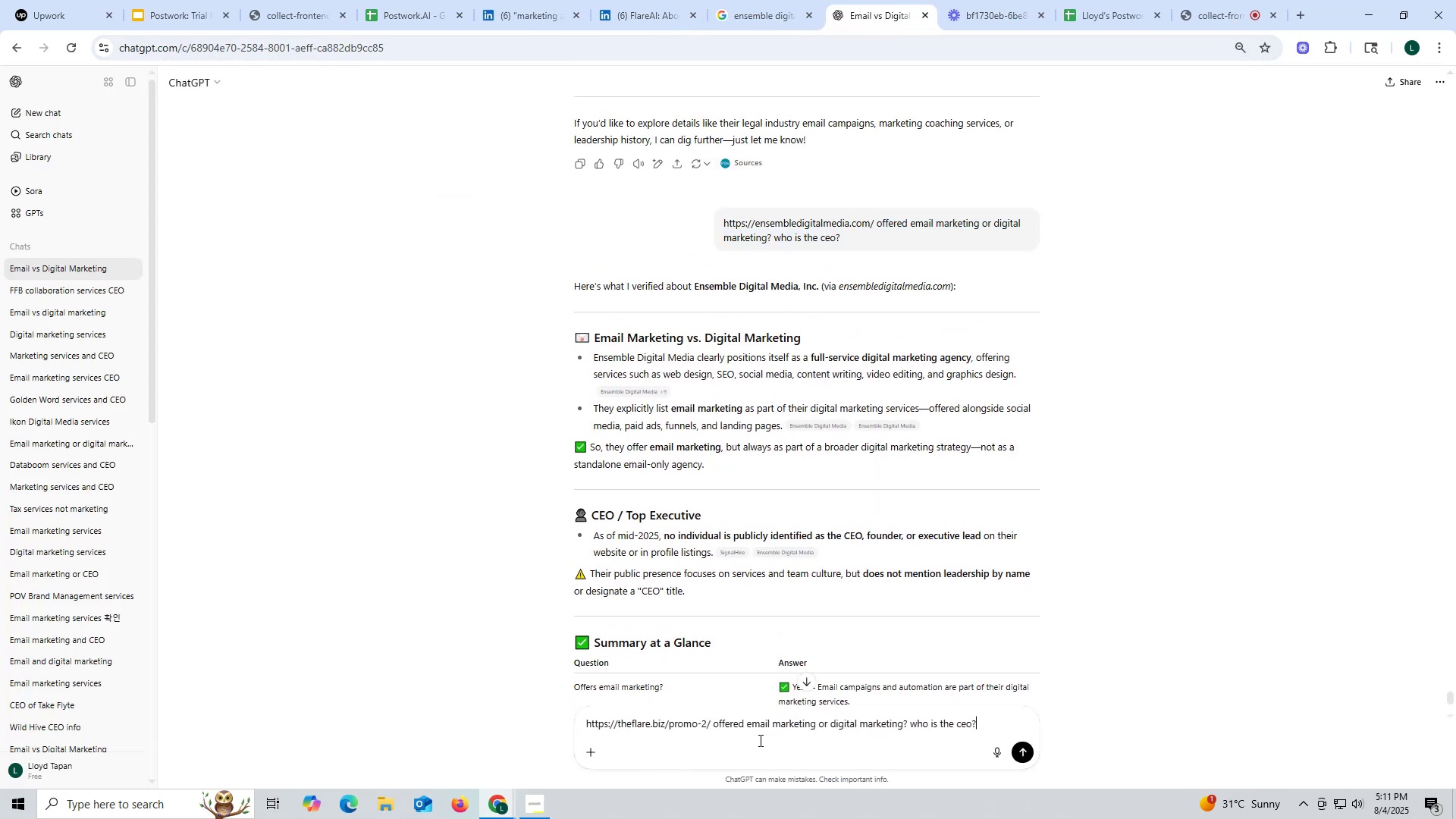 
key(Enter)
 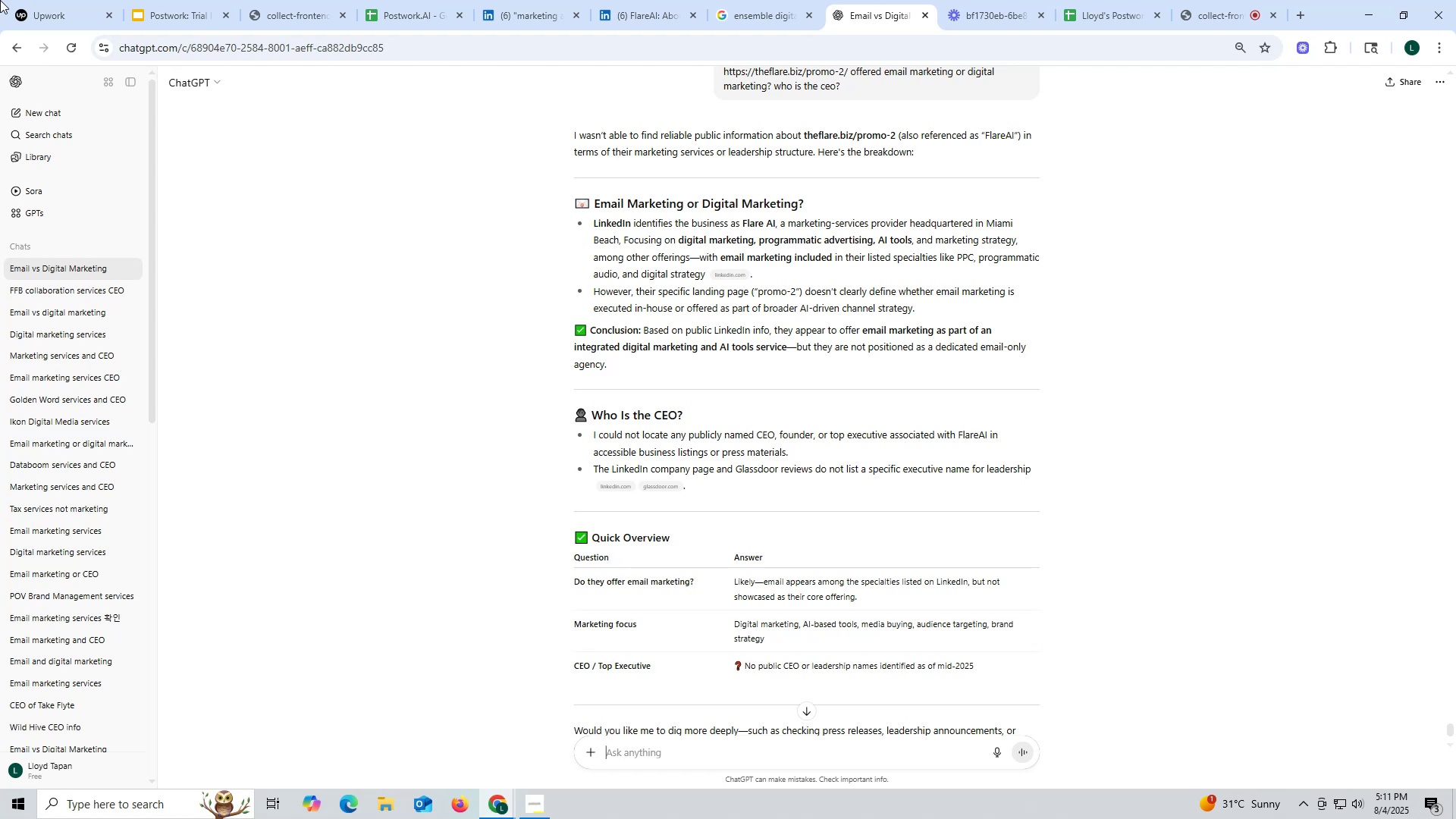 
wait(20.65)
 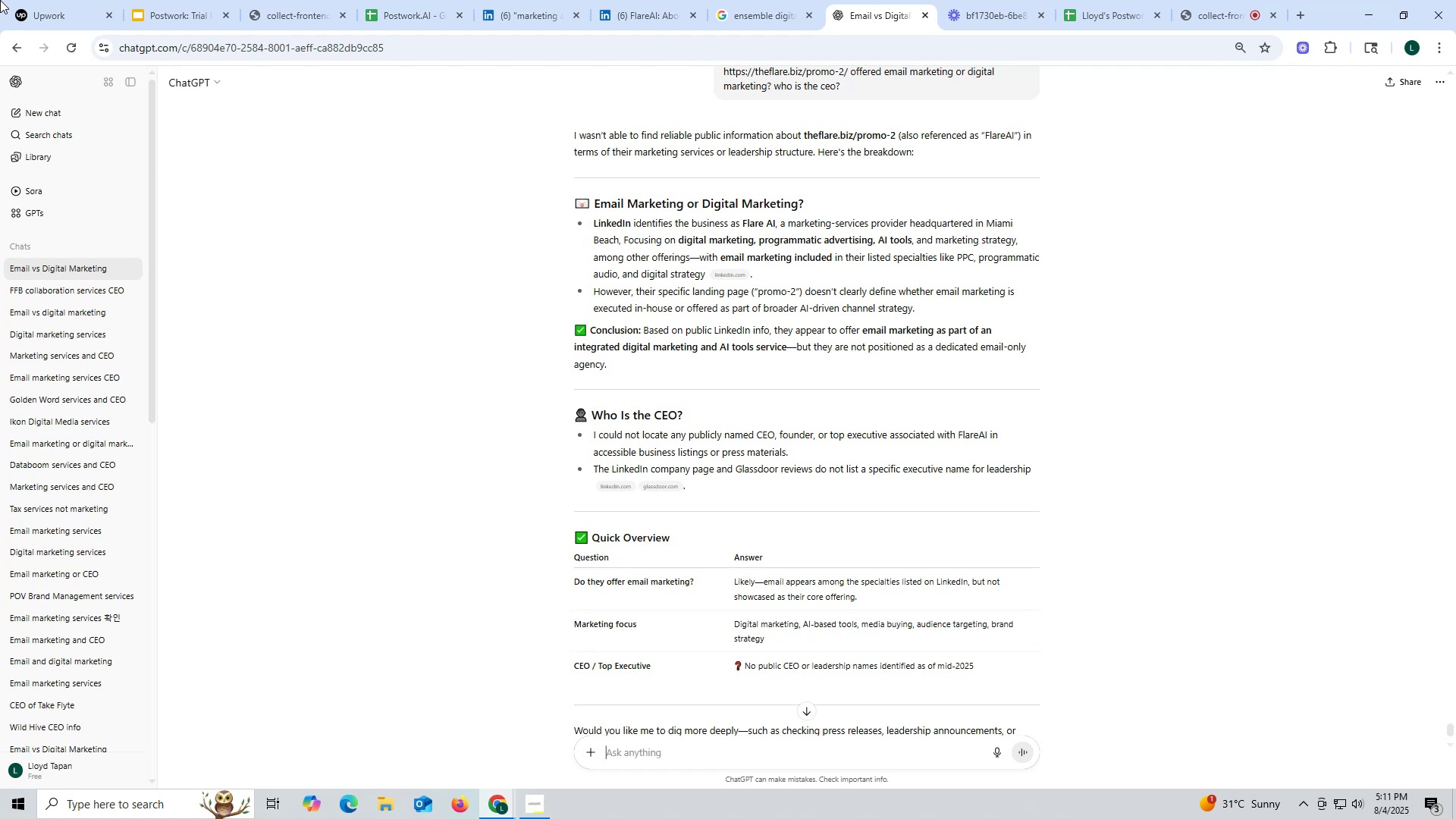 
mouse_move([128, 130])
 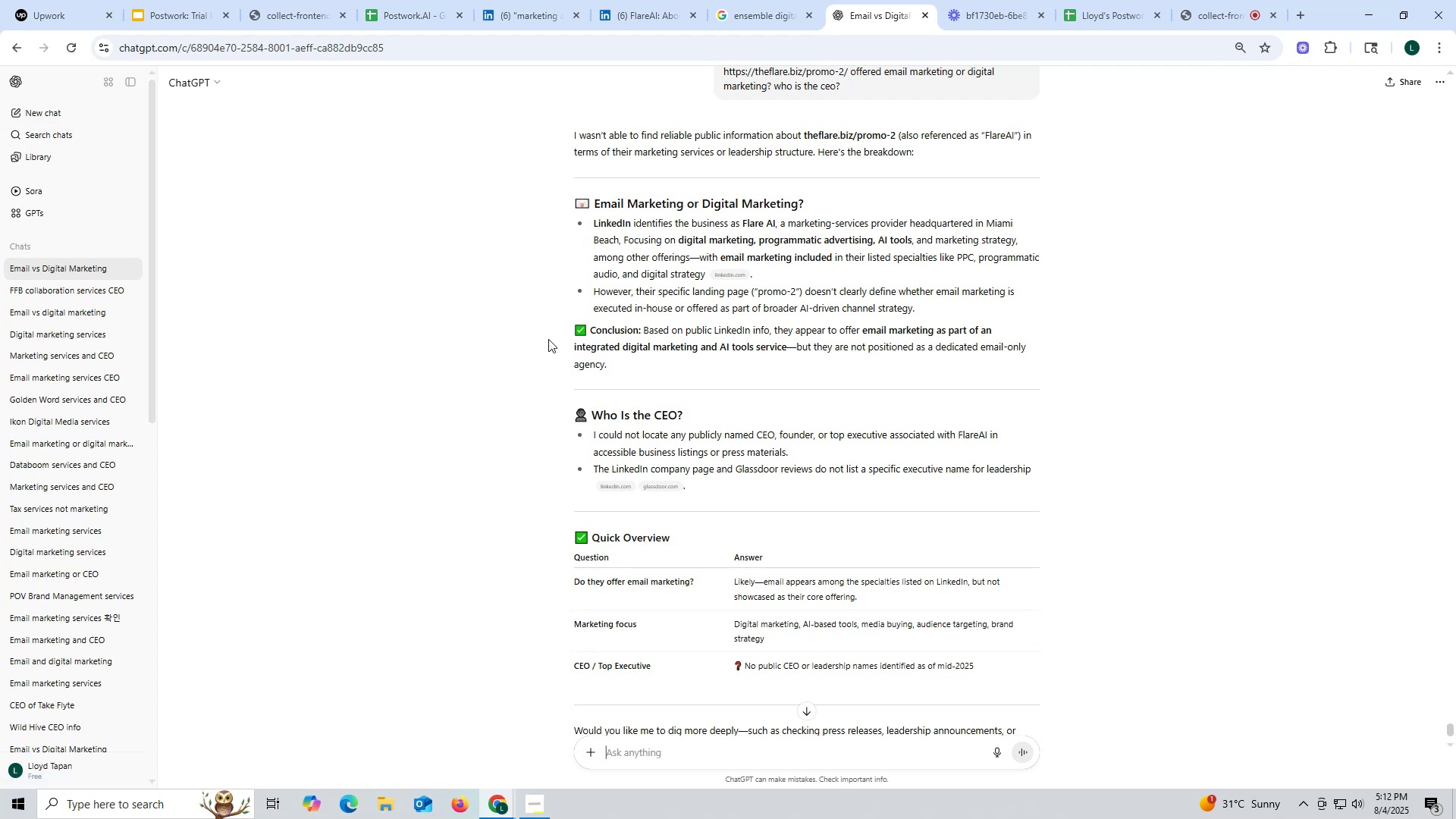 
wait(18.14)
 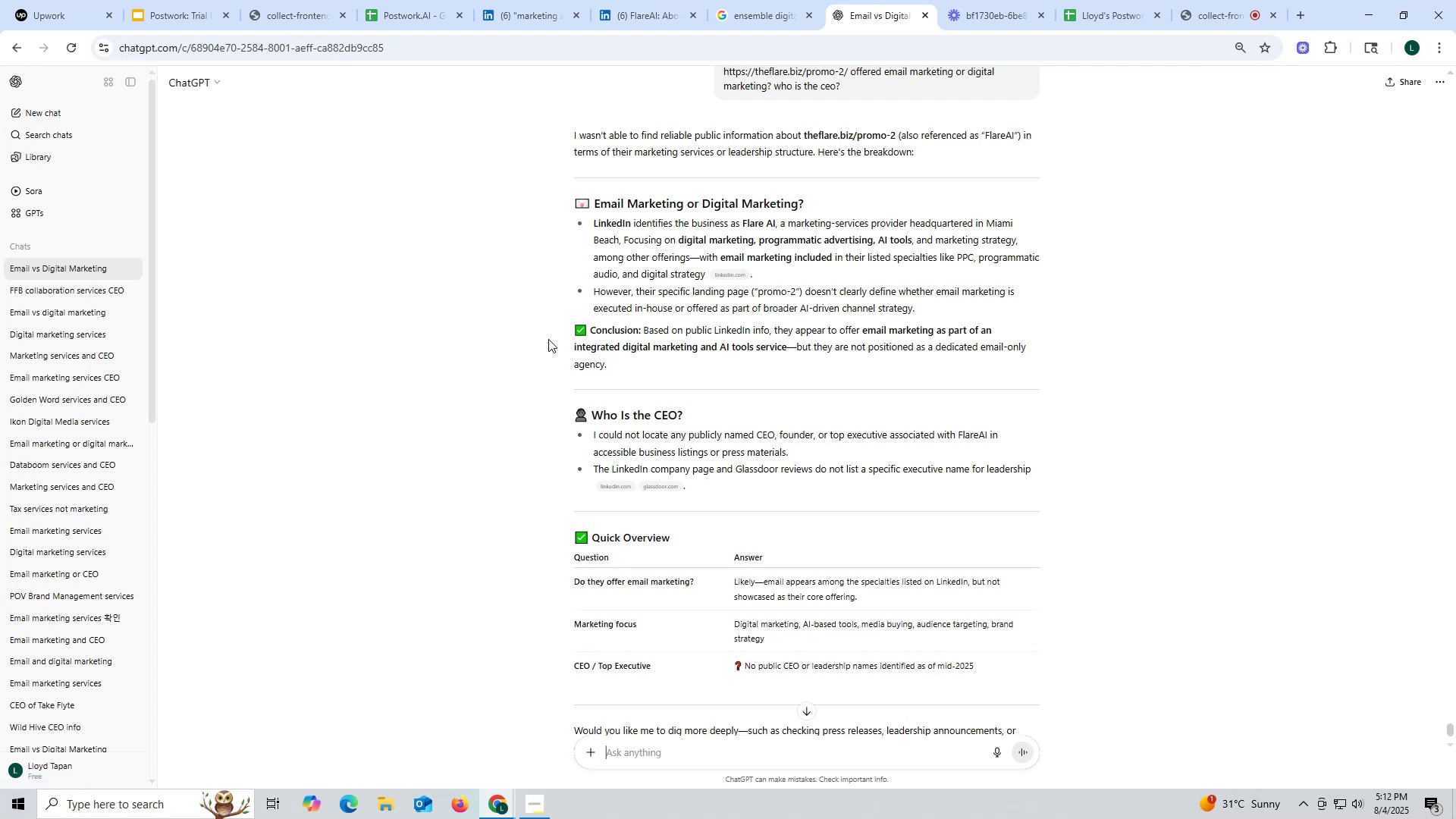 
mouse_move([633, 40])
 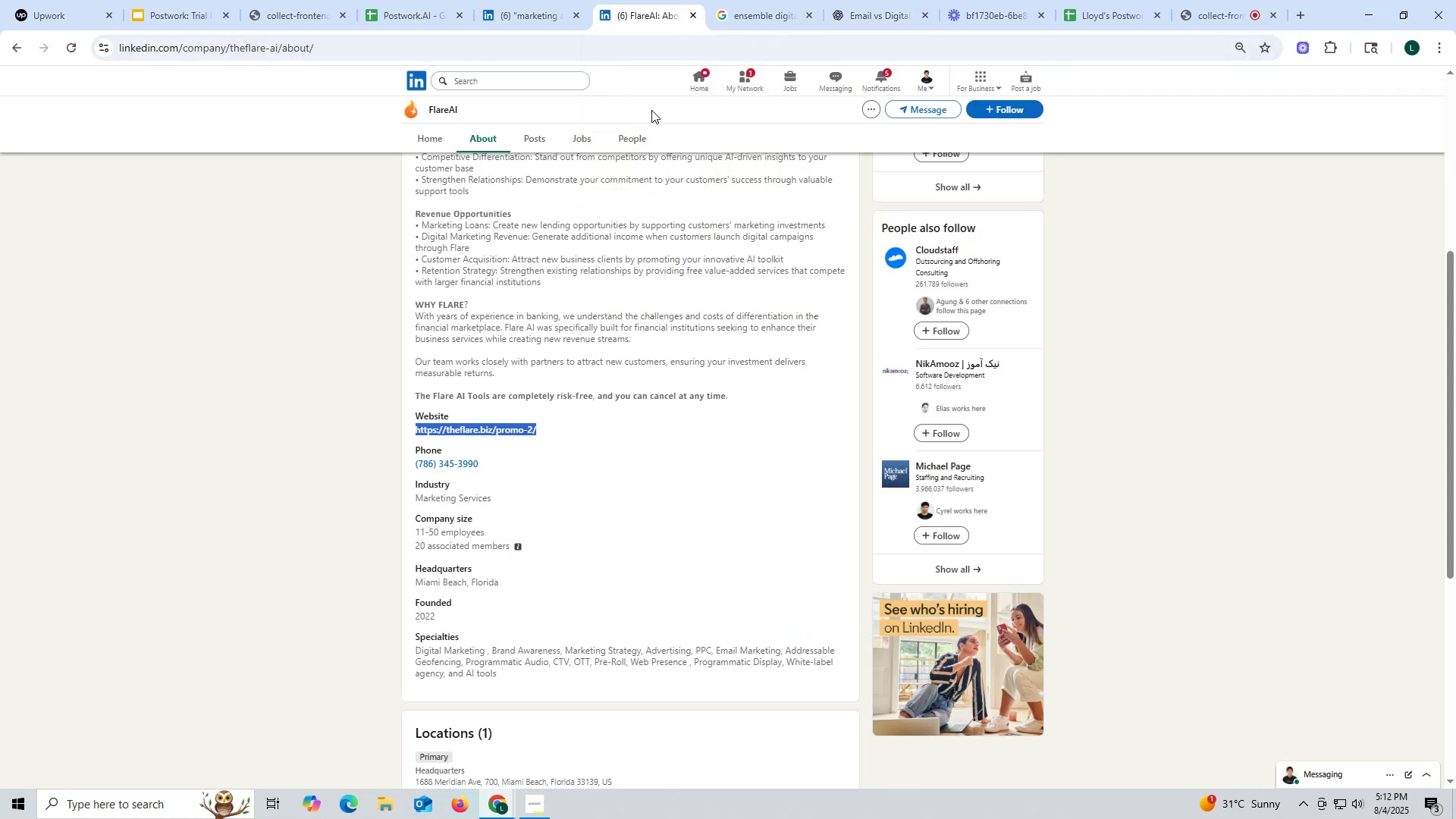 
scroll: coordinate [533, 232], scroll_direction: up, amount: 5.0
 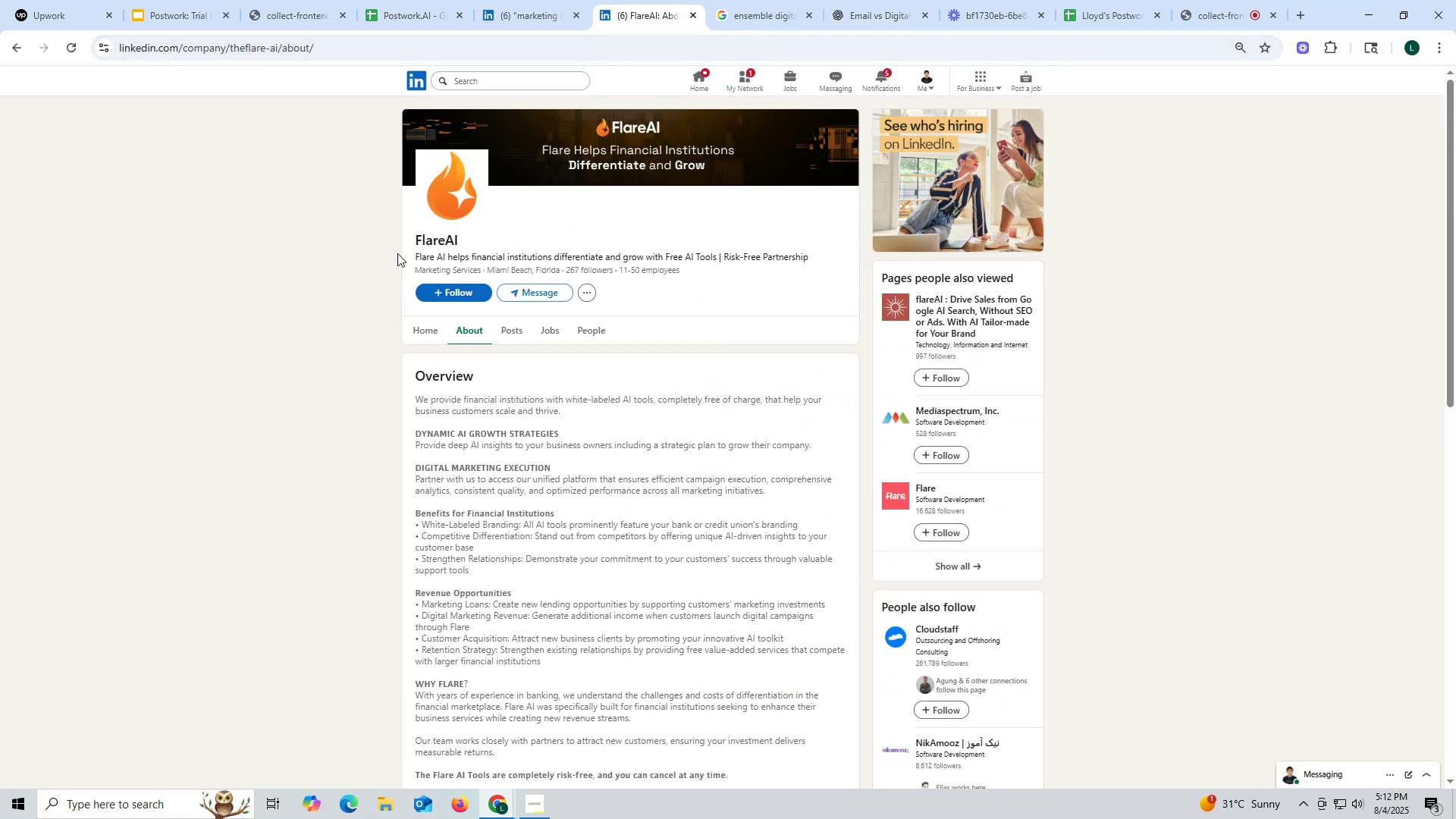 
left_click_drag(start_coordinate=[407, 237], to_coordinate=[479, 231])
 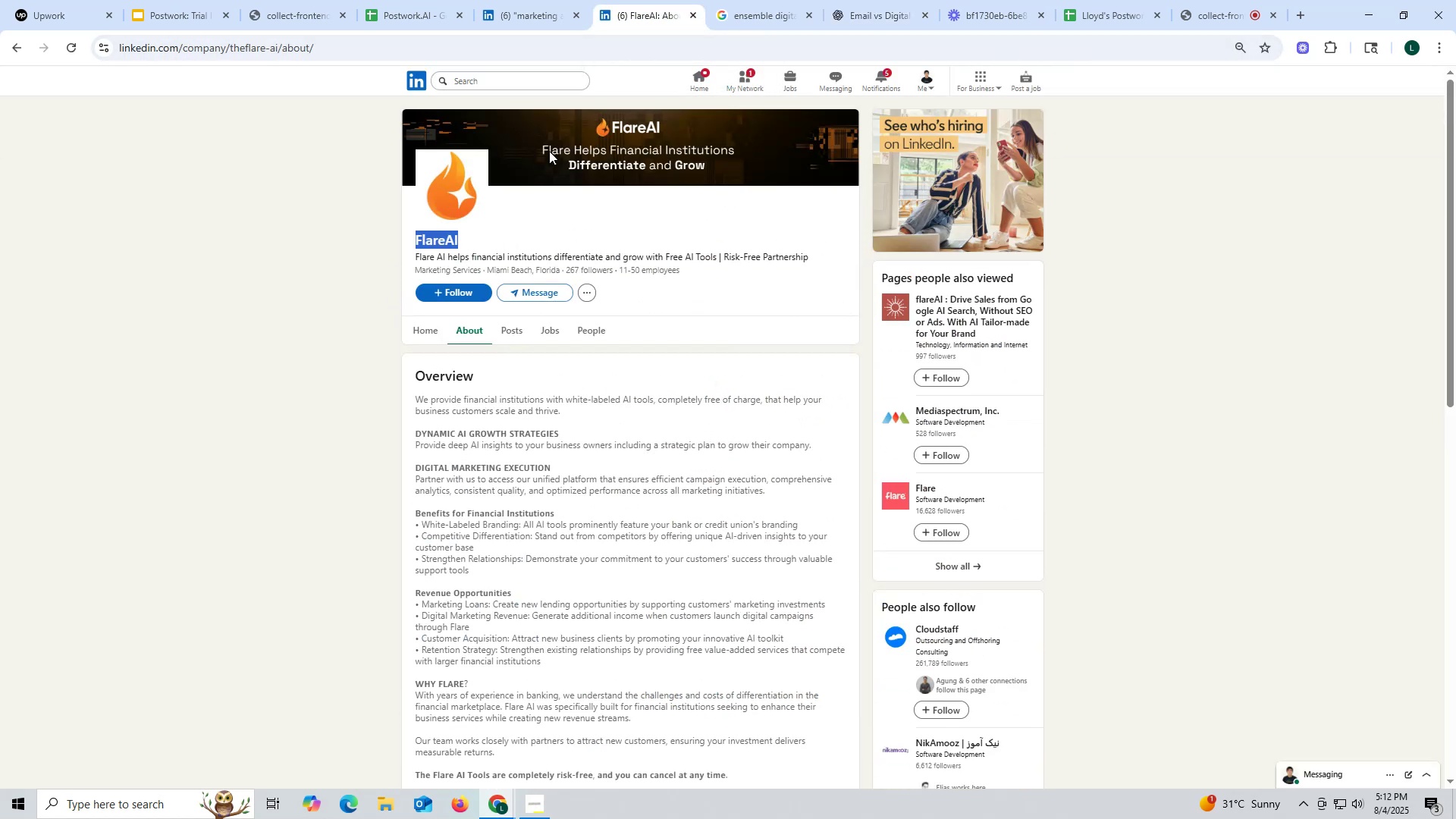 
key(Control+ControlLeft)
 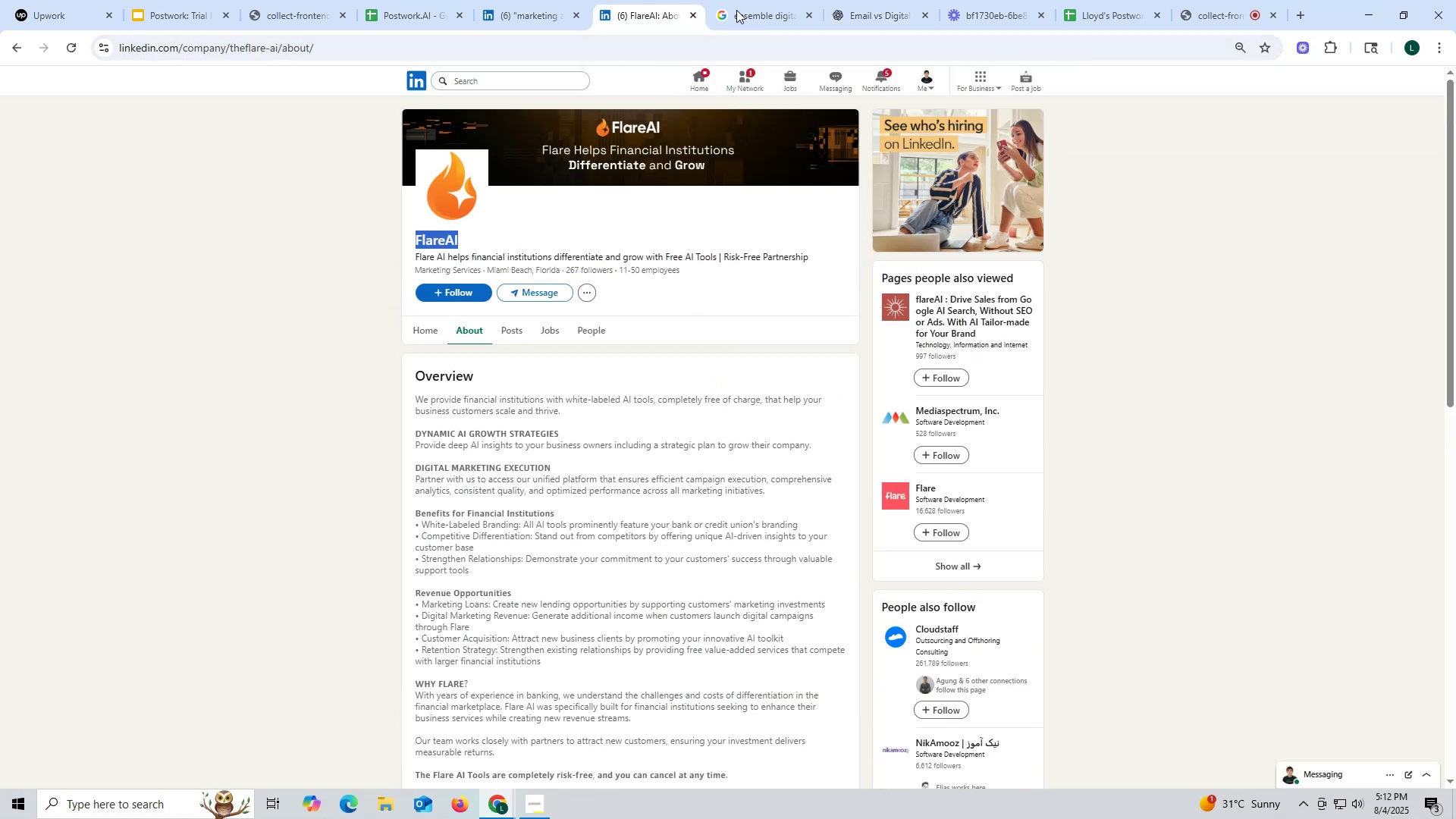 
key(Control+C)
 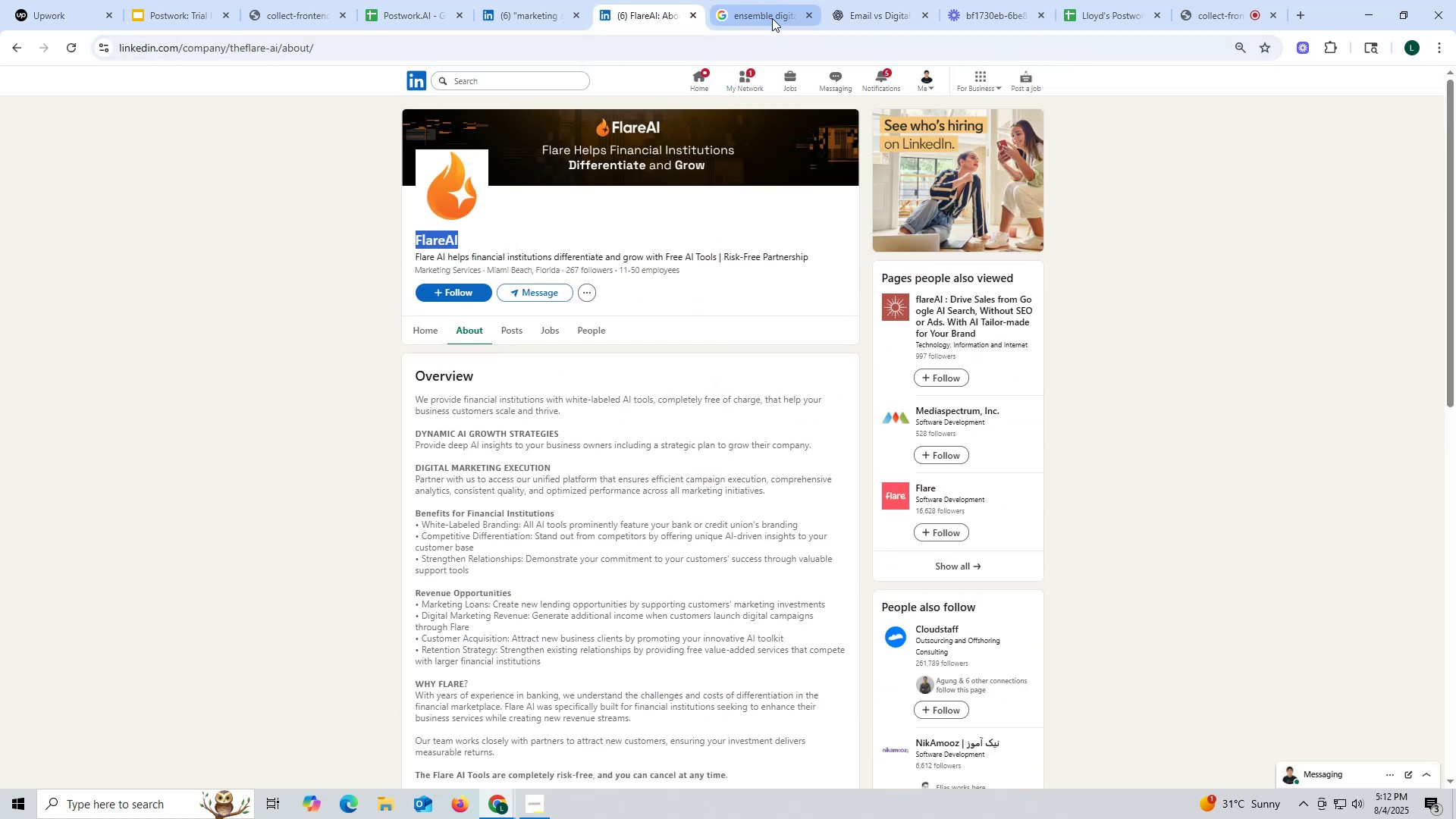 
left_click([772, 18])
 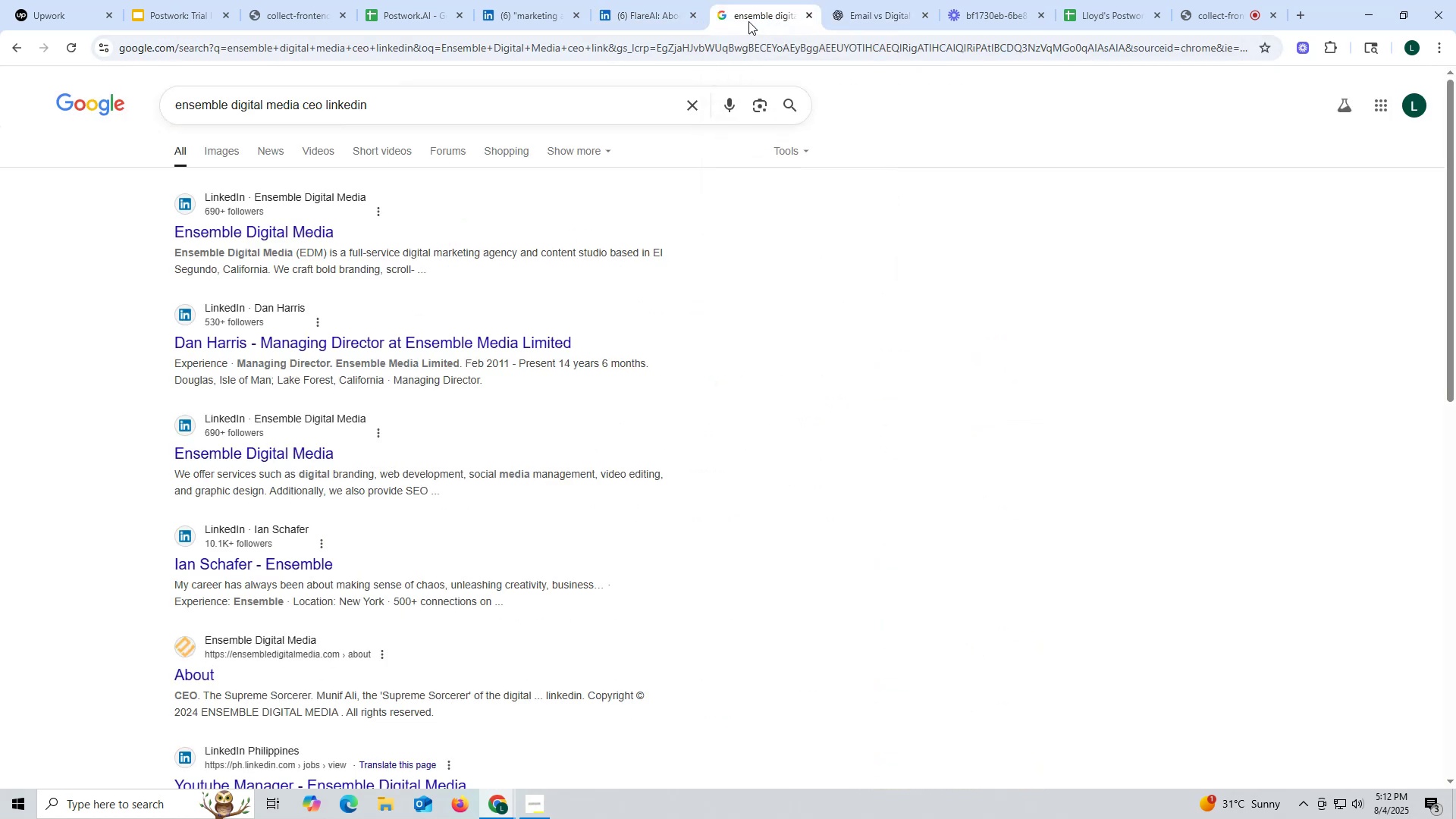 
key(Control+ControlLeft)
 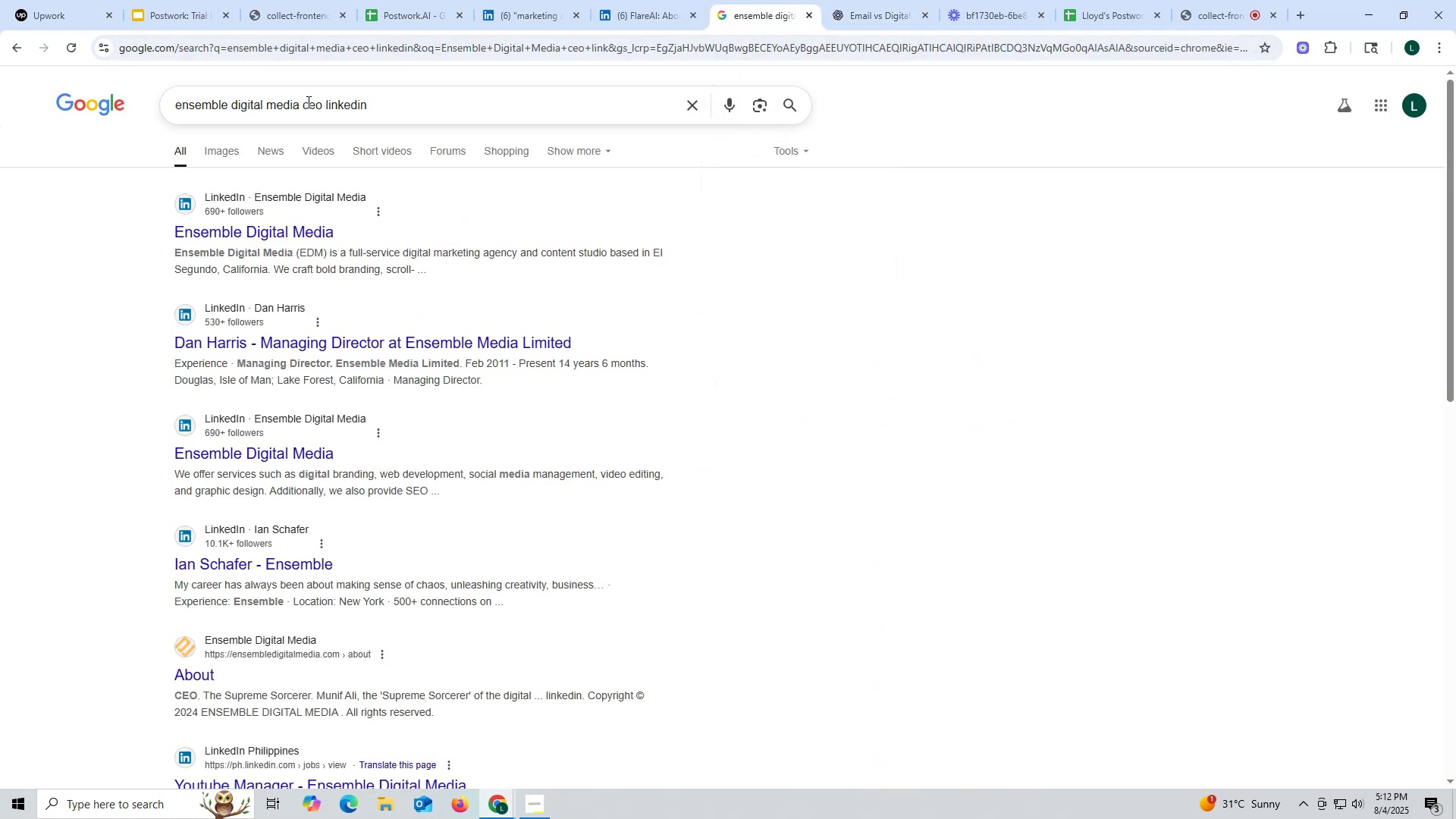 
left_click_drag(start_coordinate=[299, 102], to_coordinate=[0, 102])
 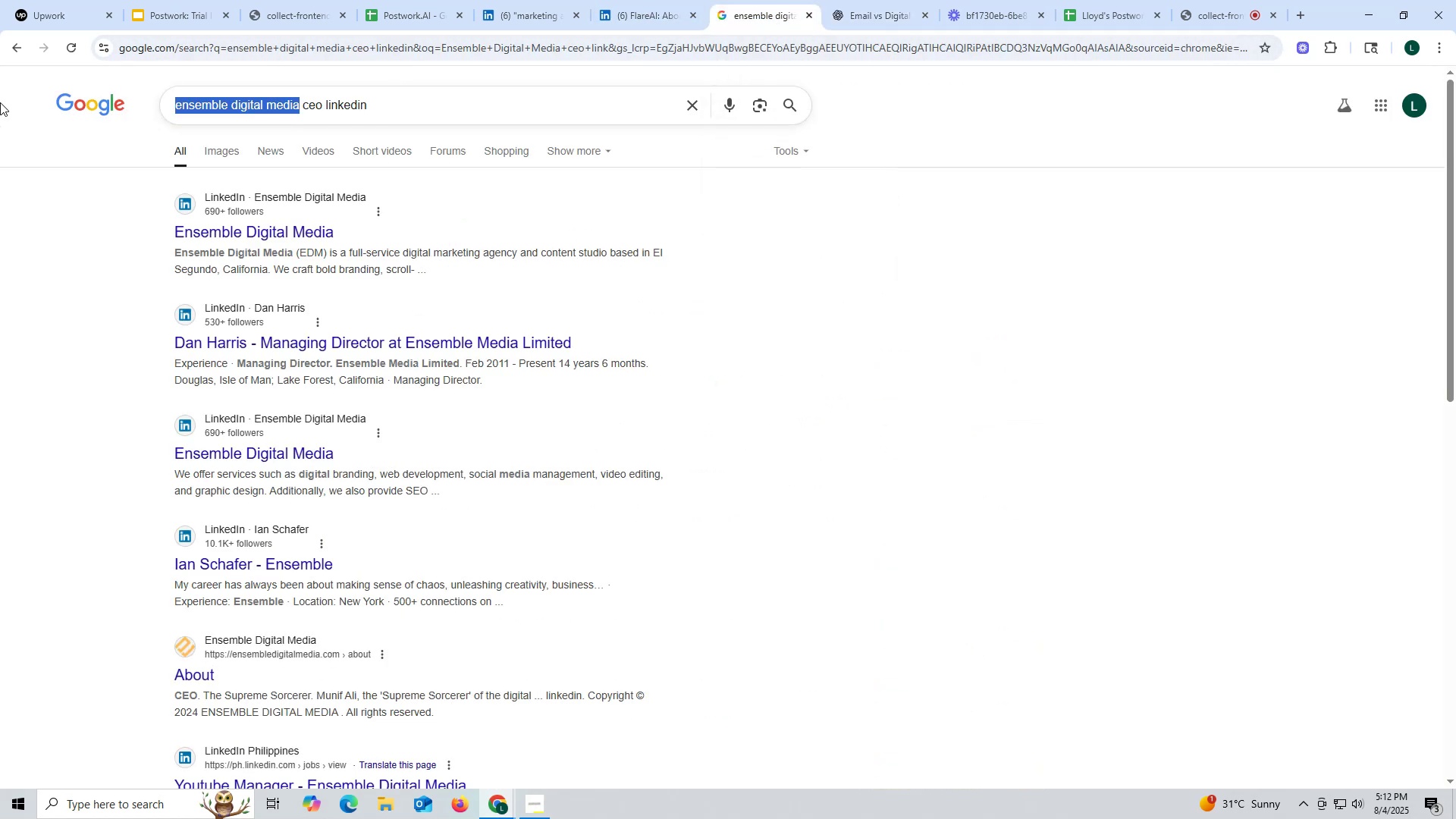 
key(Control+ControlLeft)
 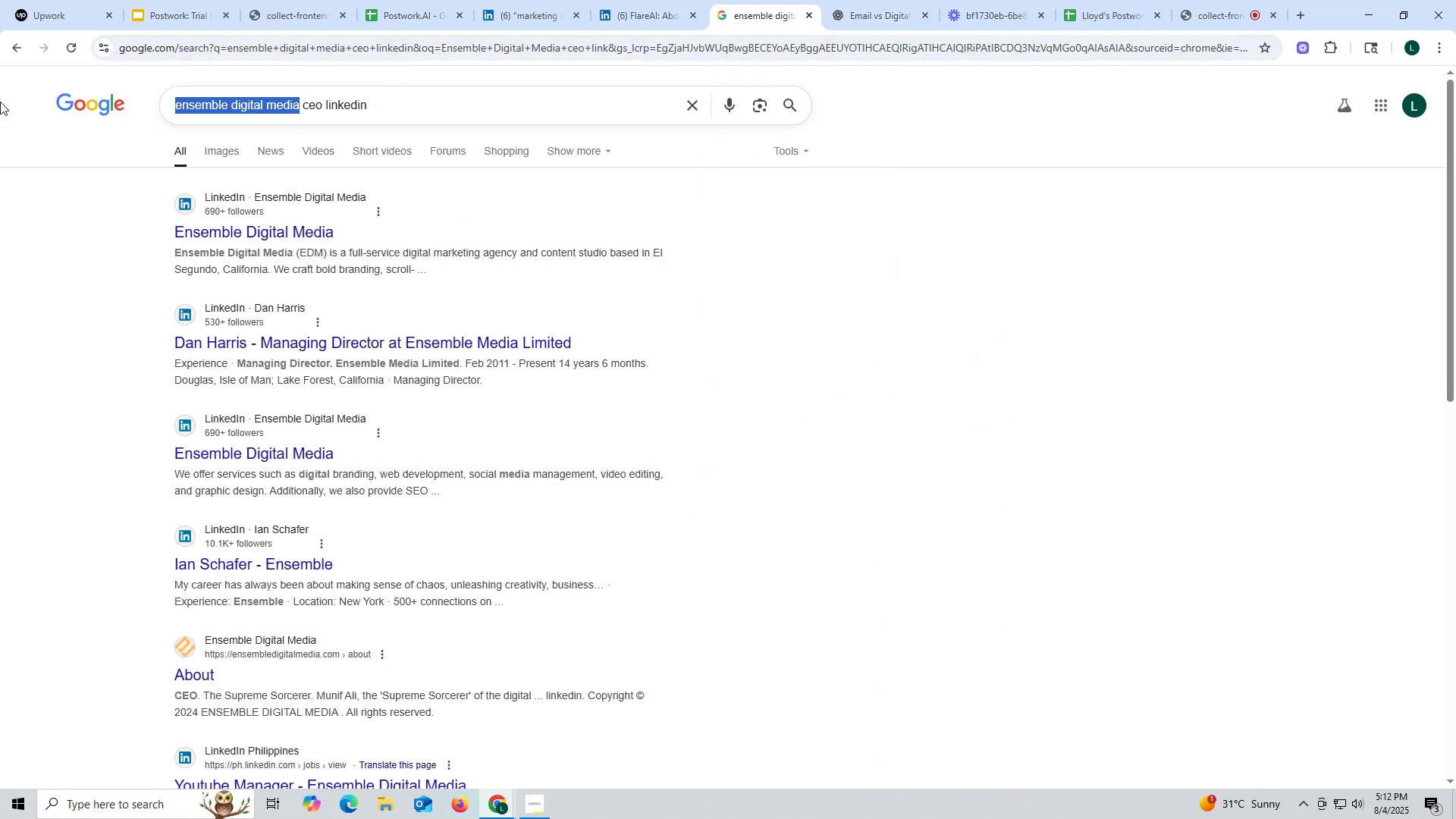 
key(Control+V)
 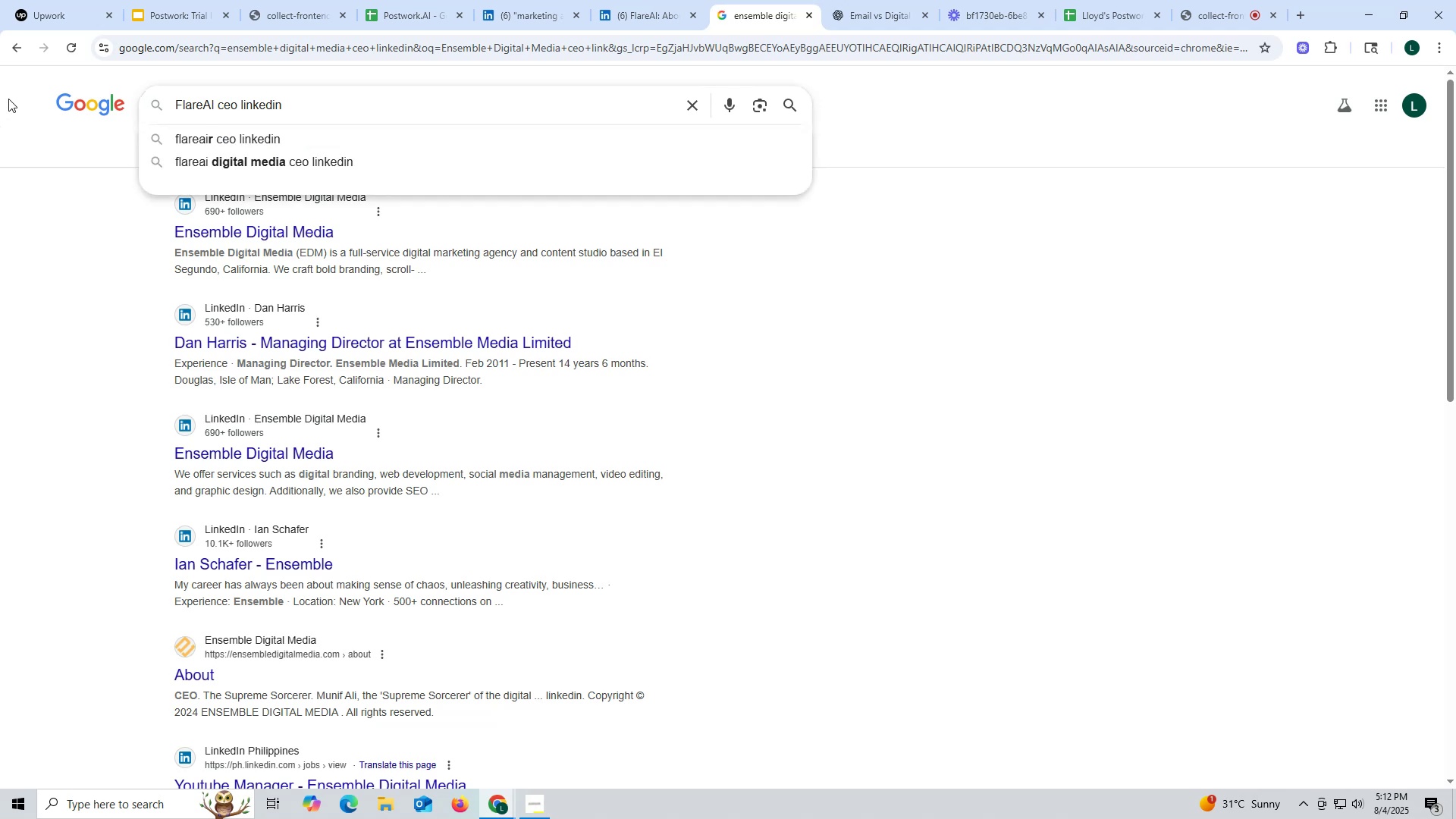 
key(Enter)
 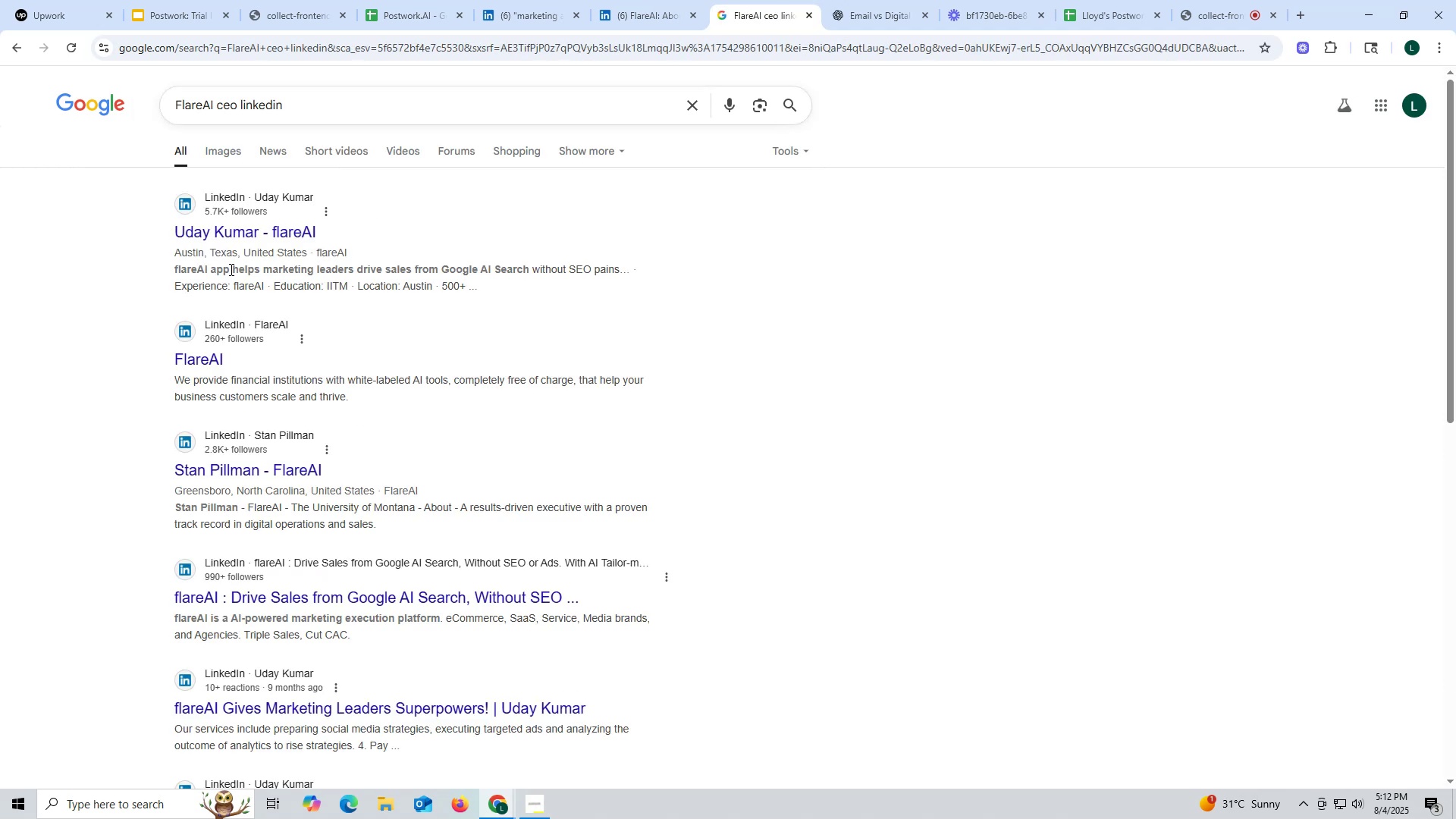 
left_click([289, 239])
 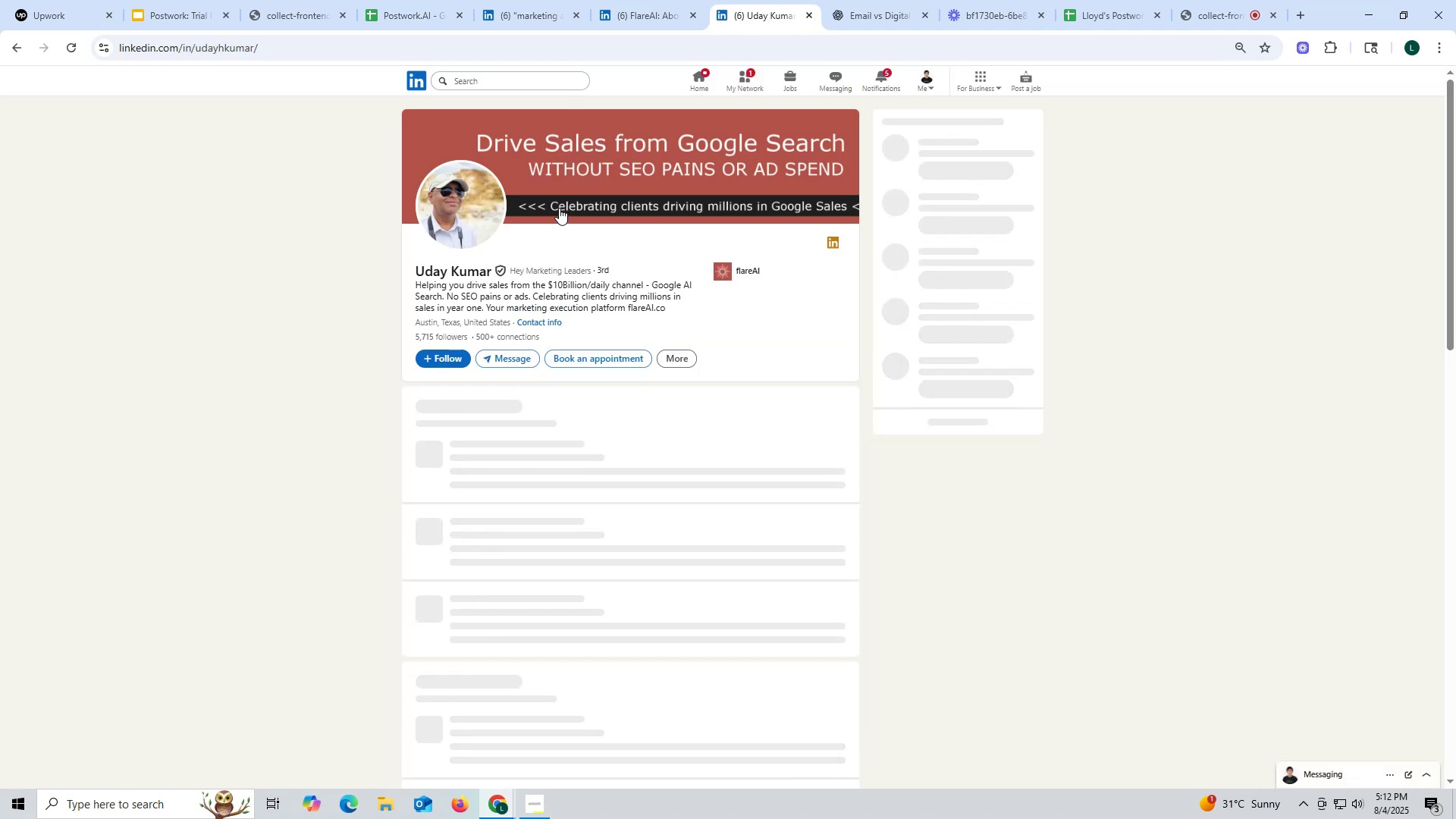 
left_click([659, 16])
 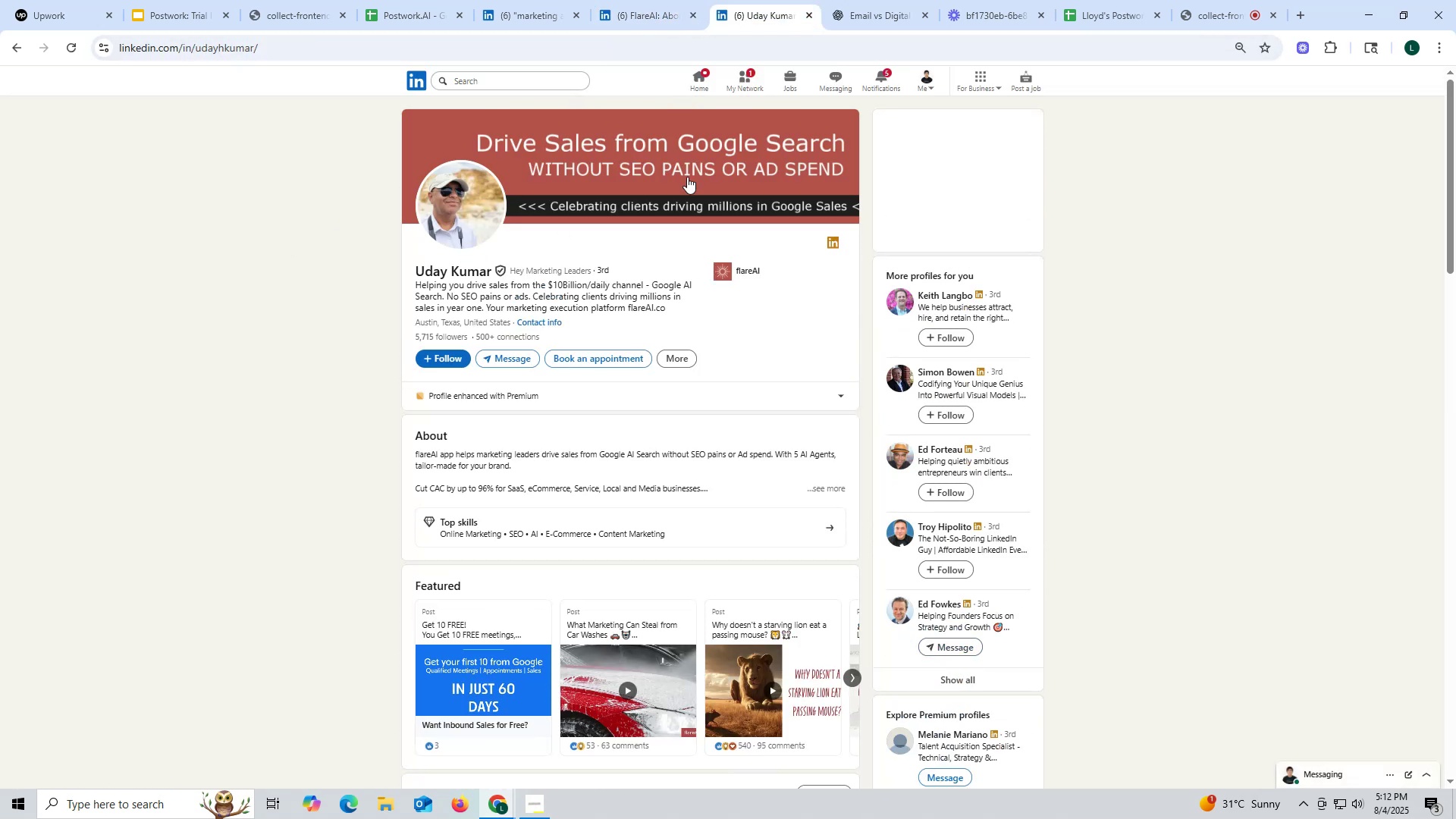 
scroll: coordinate [689, 259], scroll_direction: down, amount: 12.0
 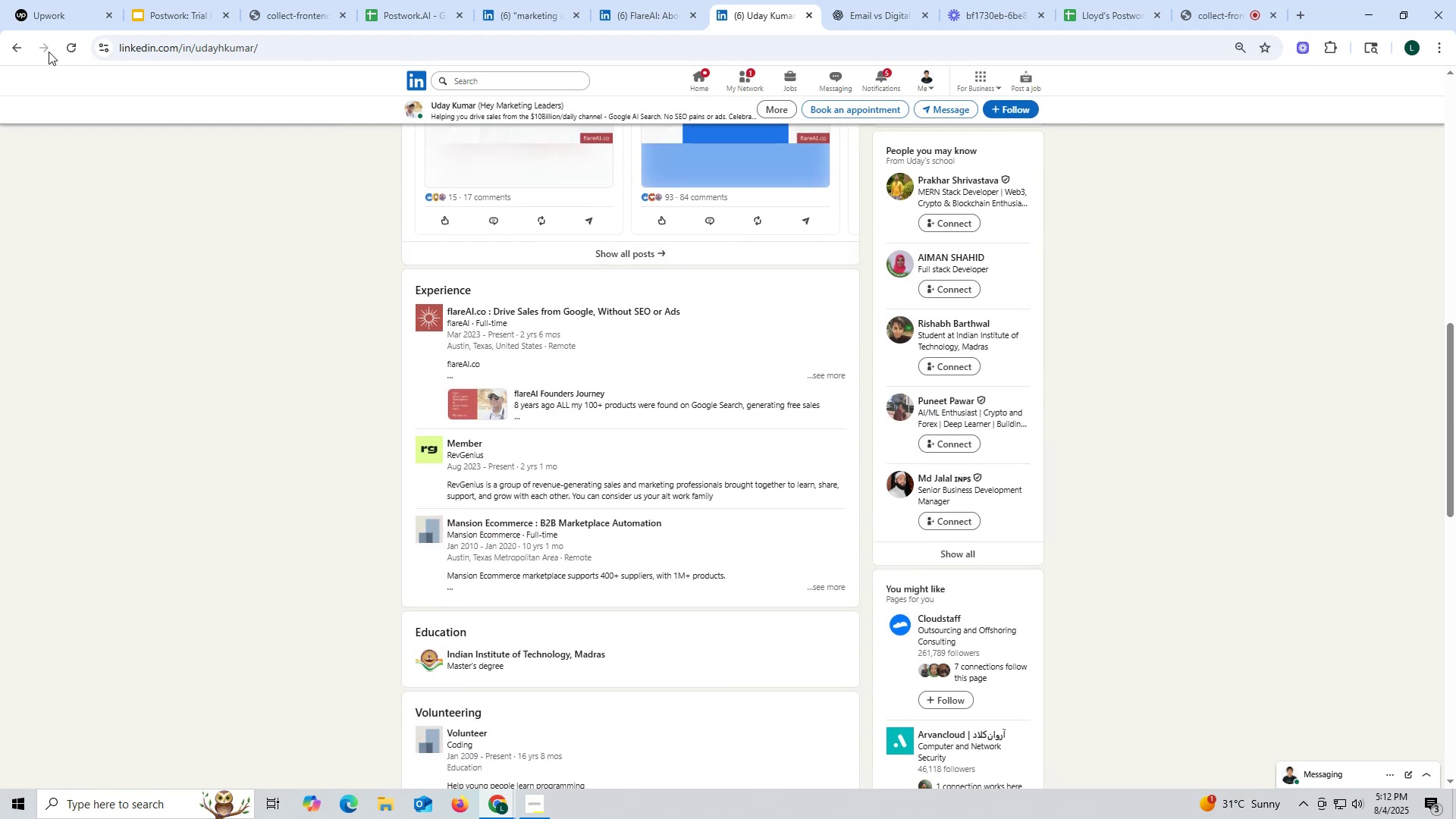 
left_click([14, 46])
 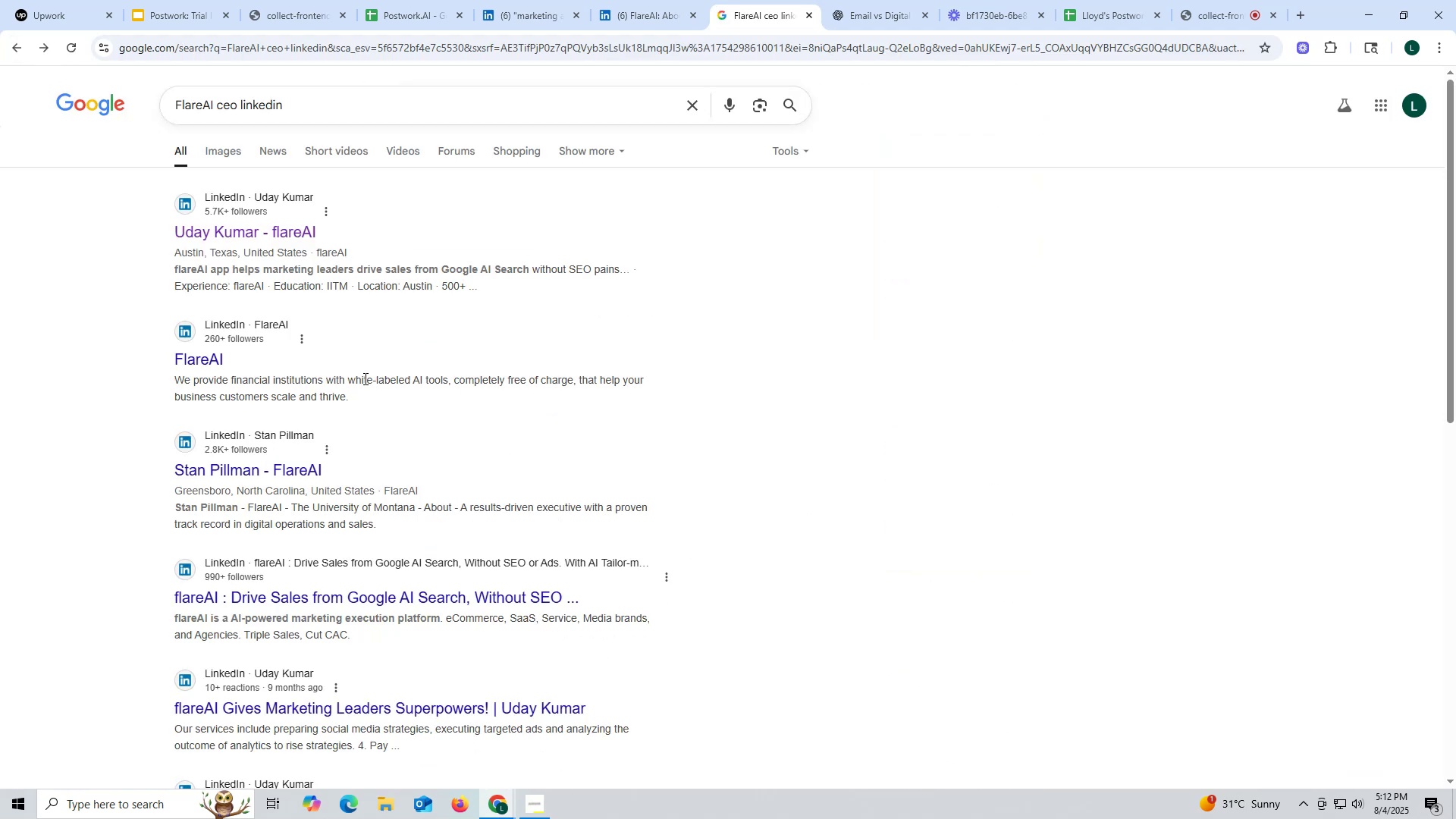 
left_click_drag(start_coordinate=[211, 364], to_coordinate=[68, 401])
 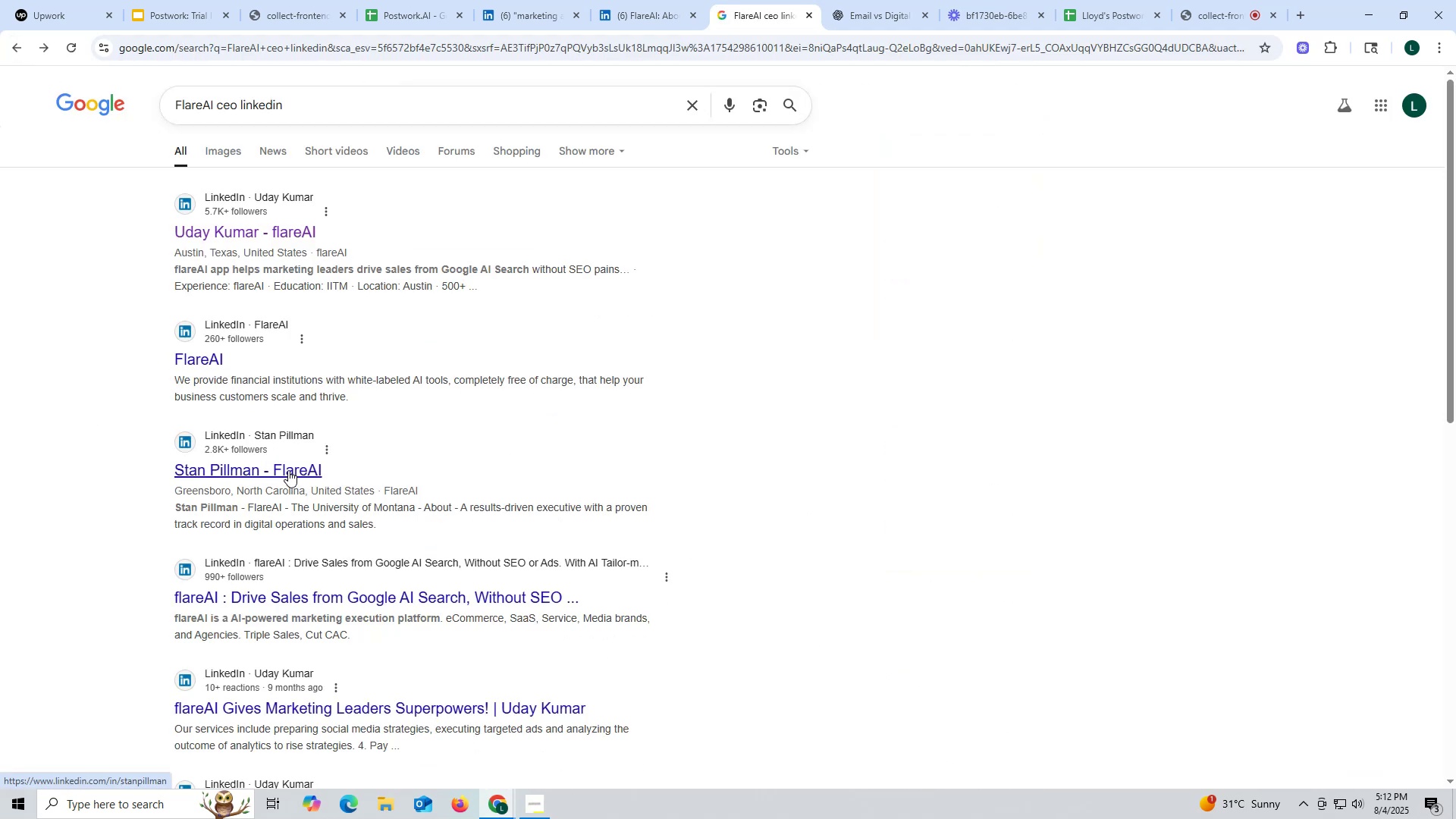 
left_click([288, 469])
 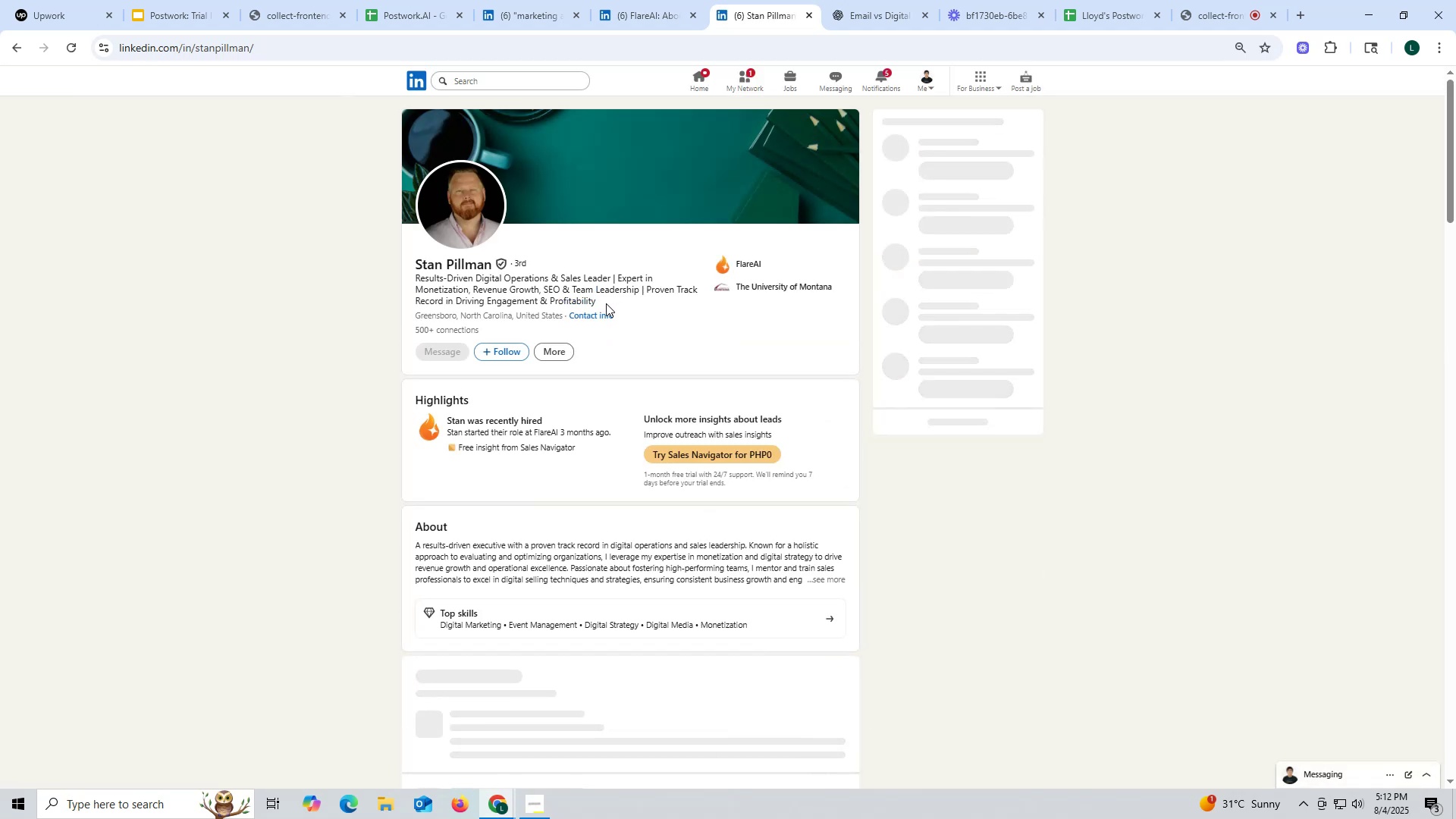 
scroll: coordinate [607, 282], scroll_direction: down, amount: 6.0
 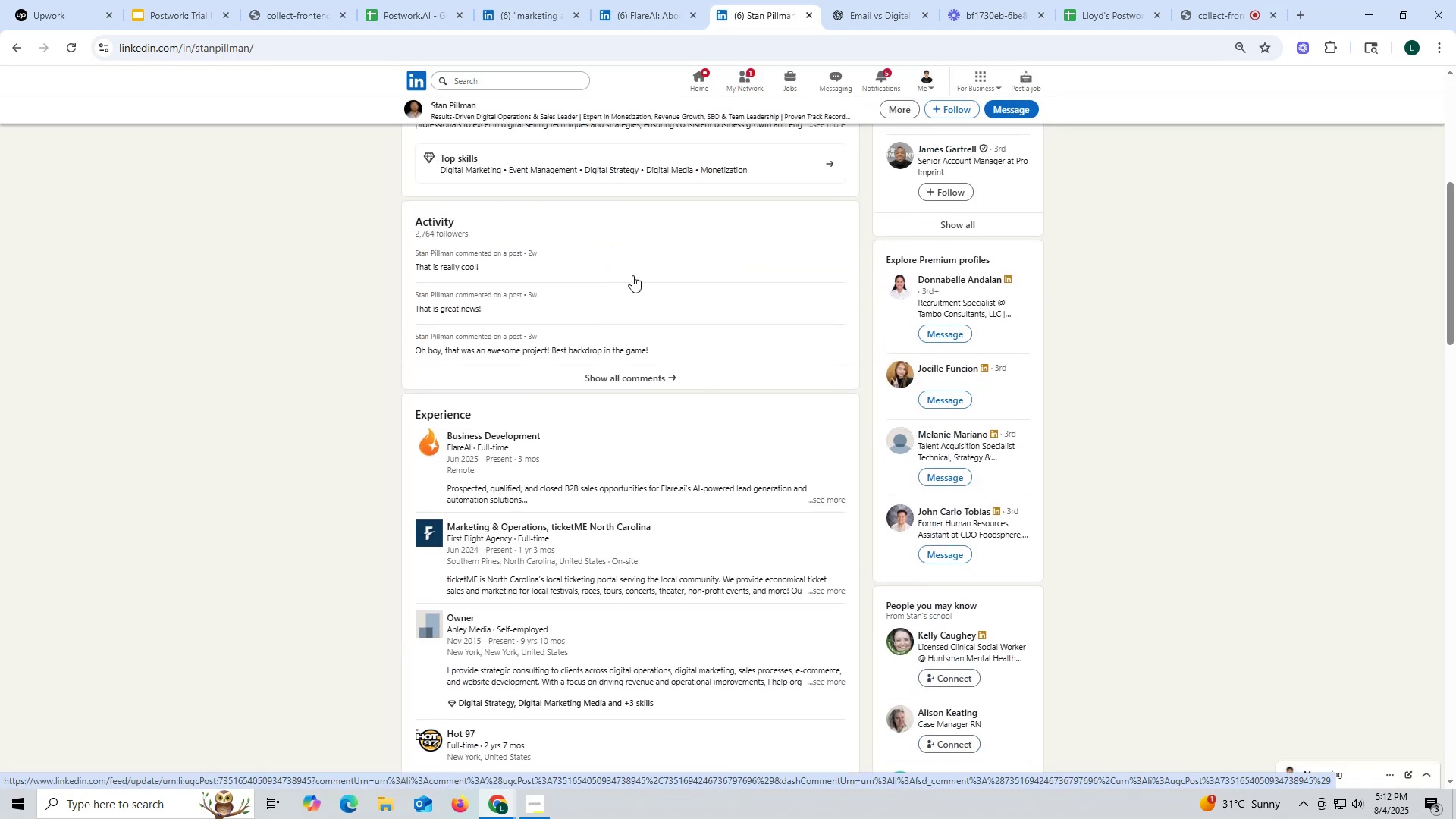 
wait(7.39)
 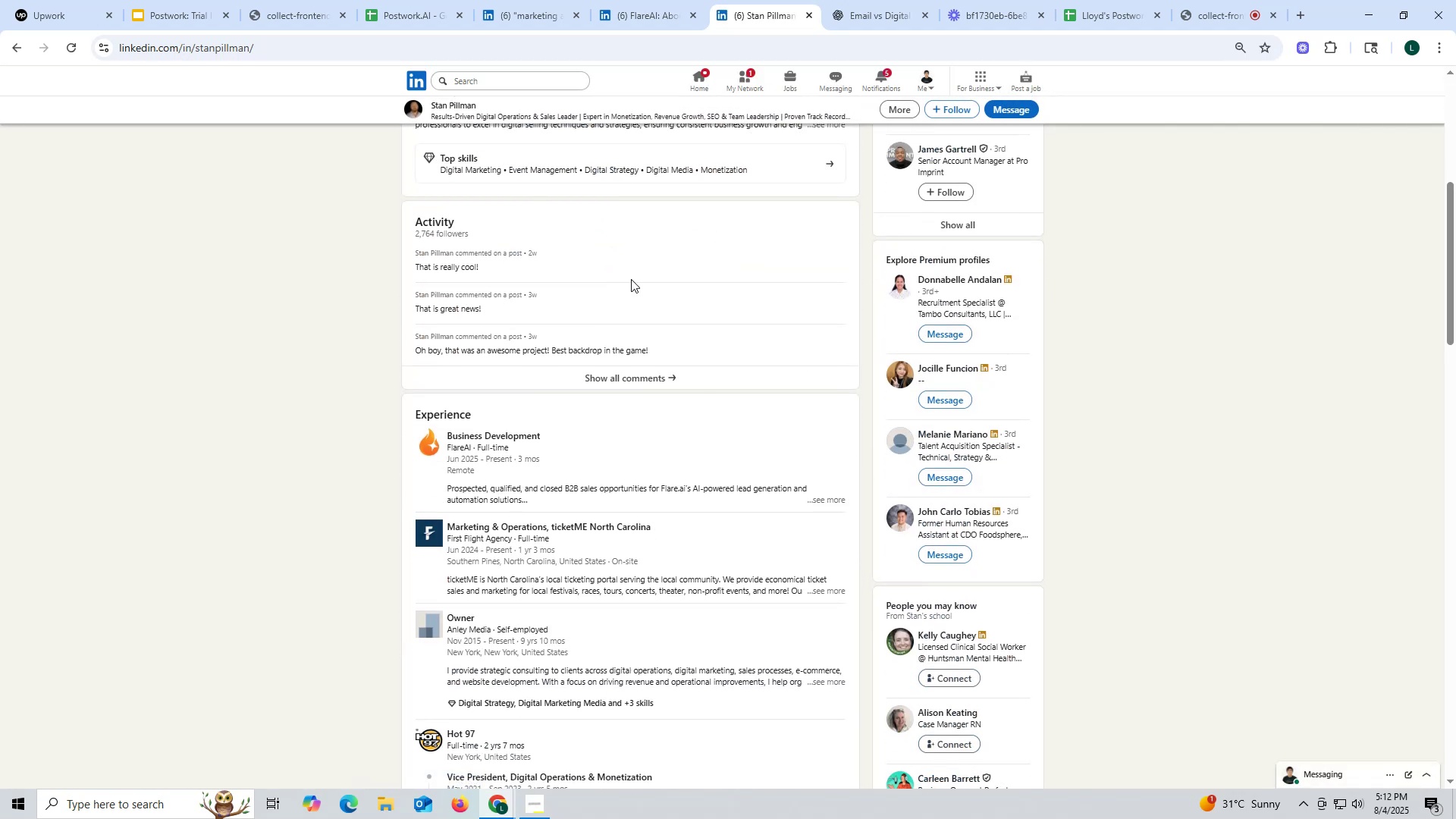 
scroll: coordinate [622, 264], scroll_direction: up, amount: 9.0
 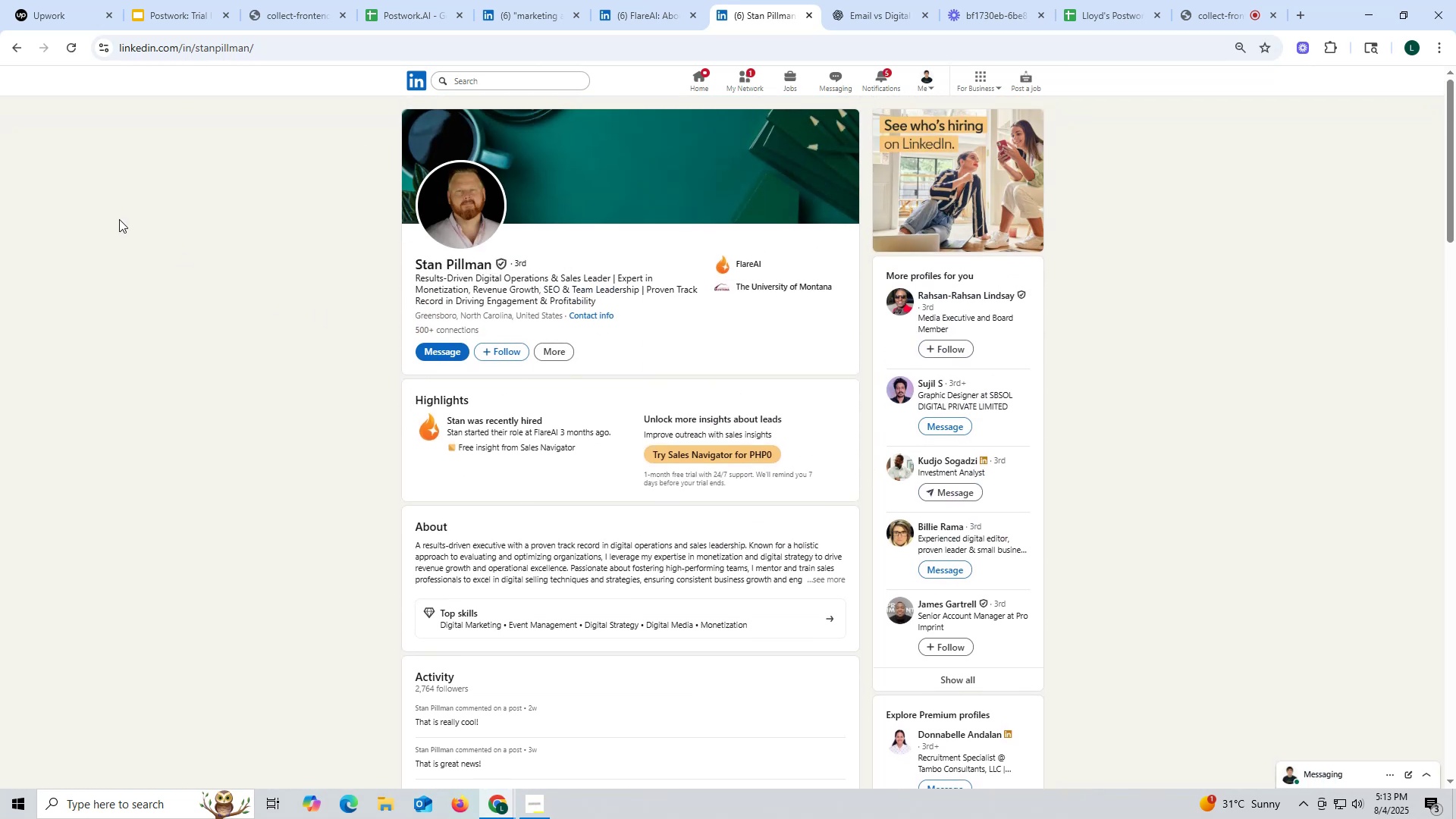 
left_click([11, 50])
 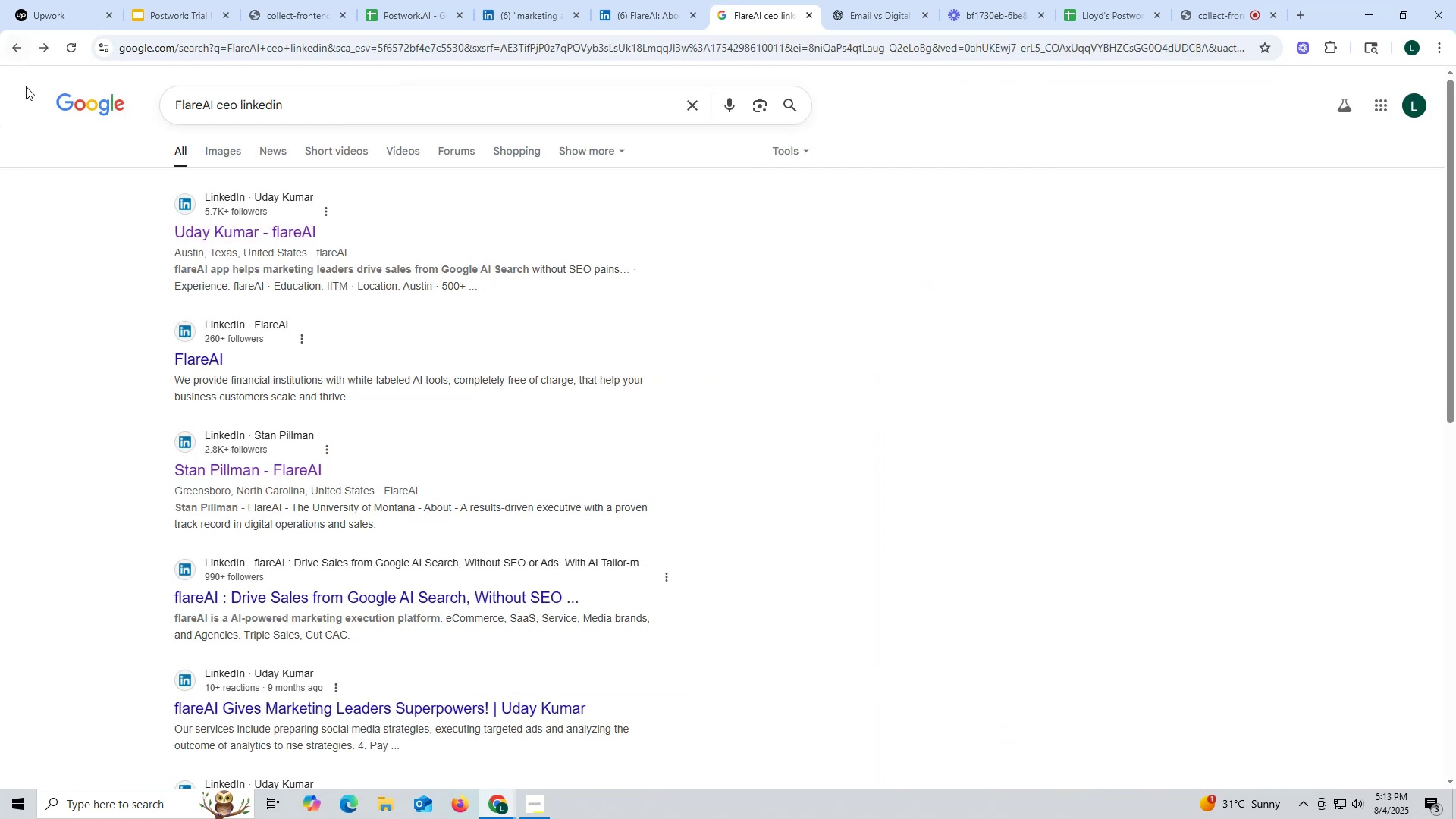 
scroll: coordinate [492, 401], scroll_direction: down, amount: 4.0
 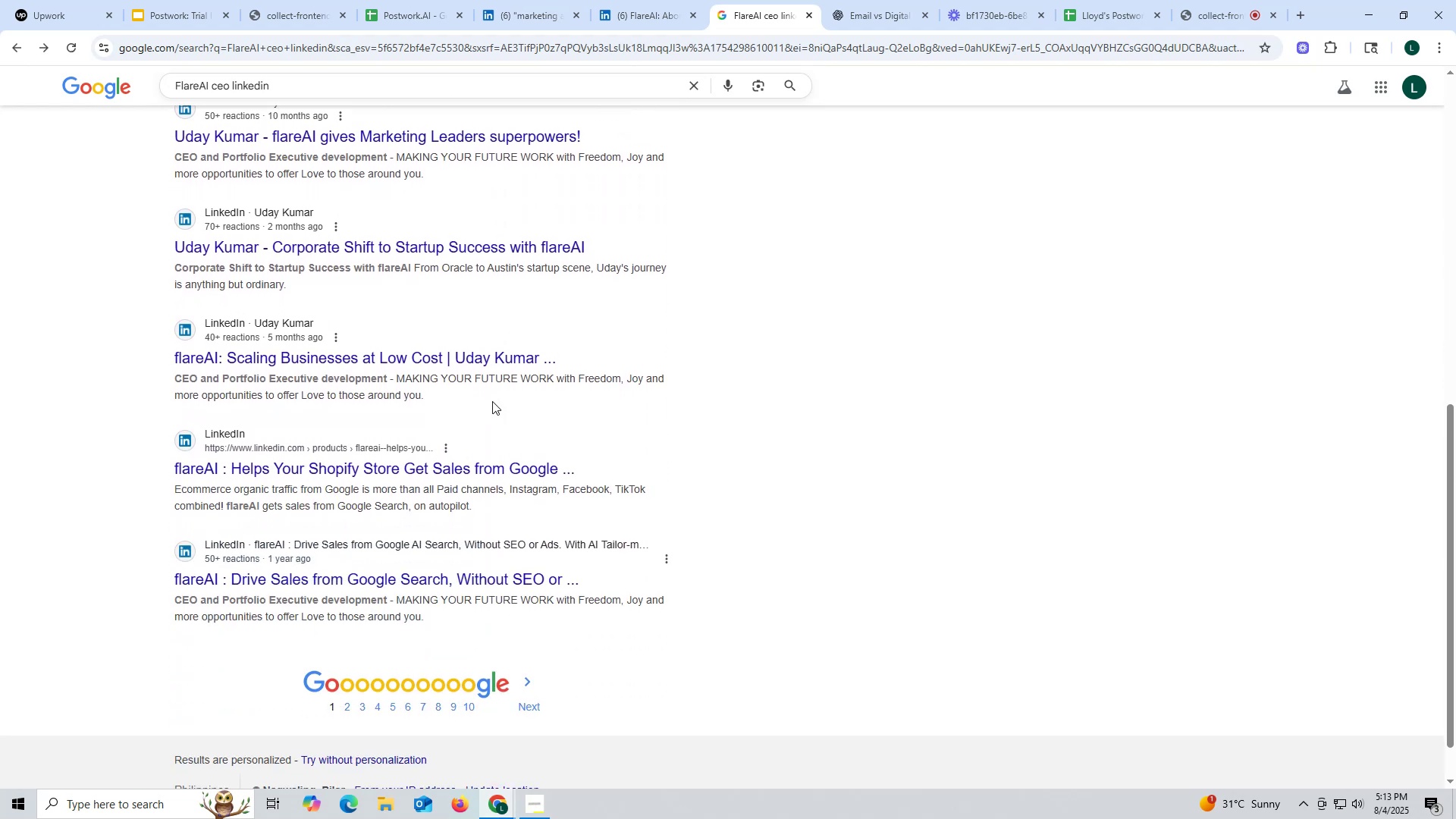 
scroll: coordinate [500, 365], scroll_direction: up, amount: 10.0
 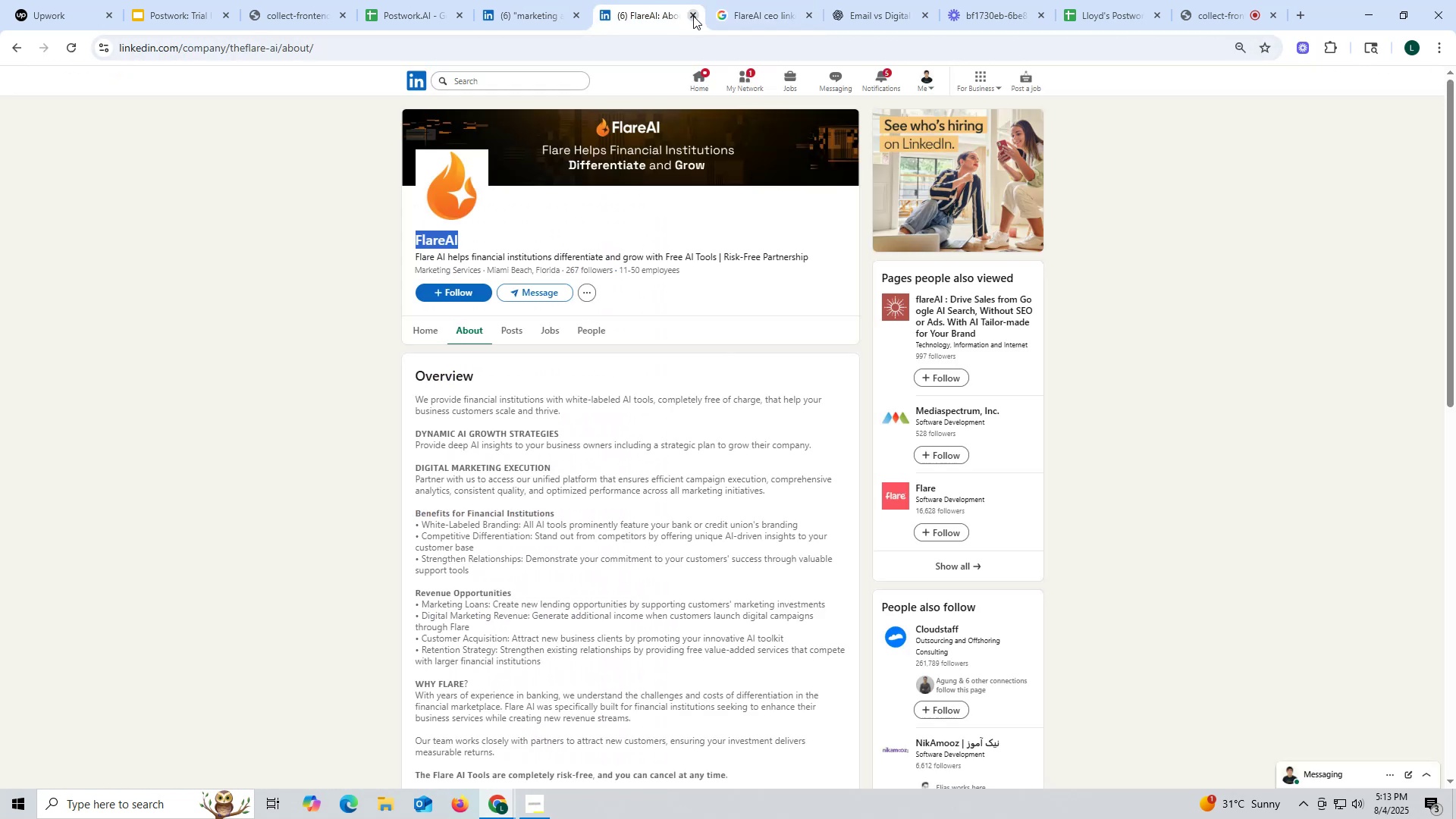 
wait(8.73)
 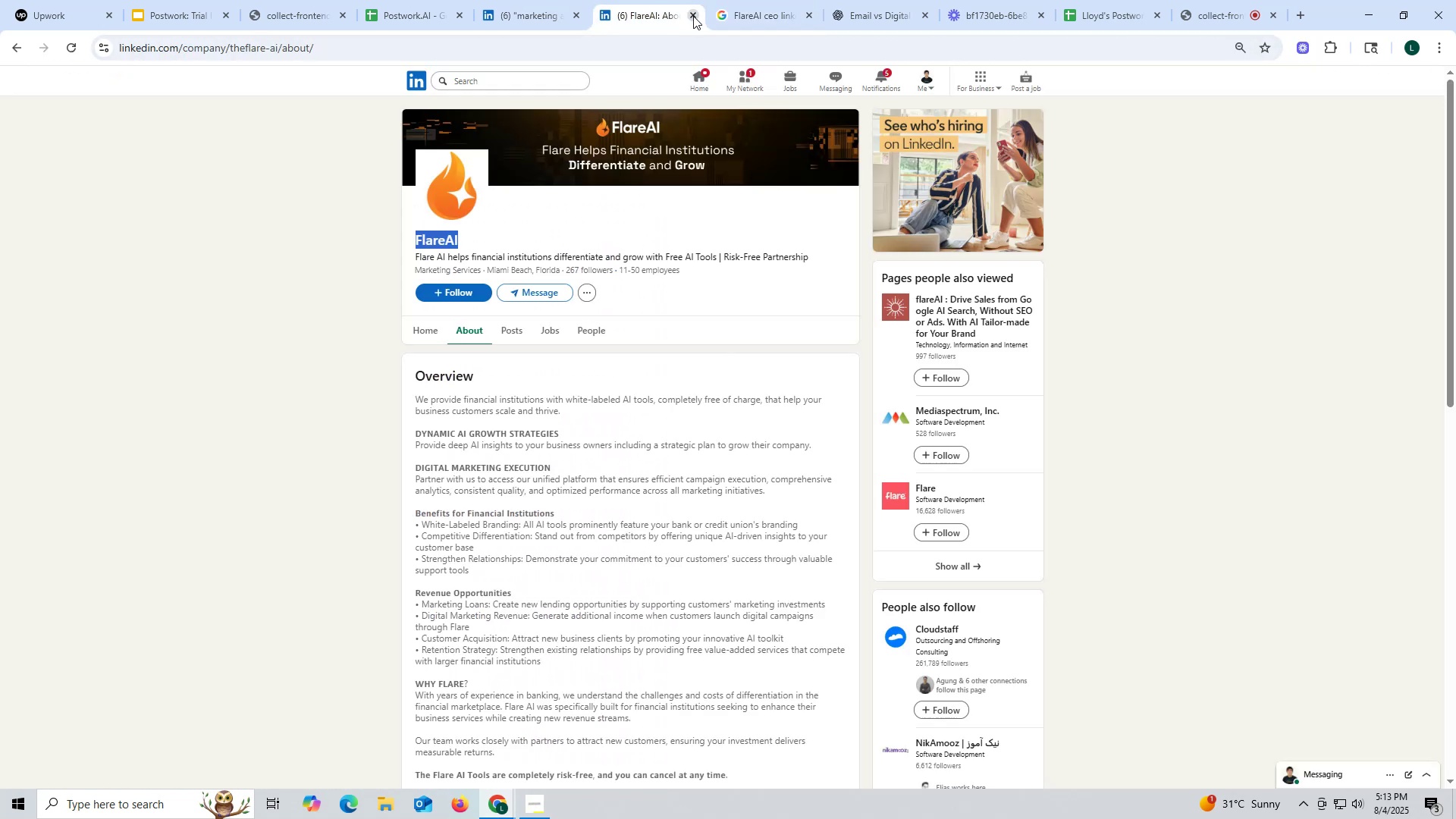 
left_click_drag(start_coordinate=[660, 14], to_coordinate=[670, 14])
 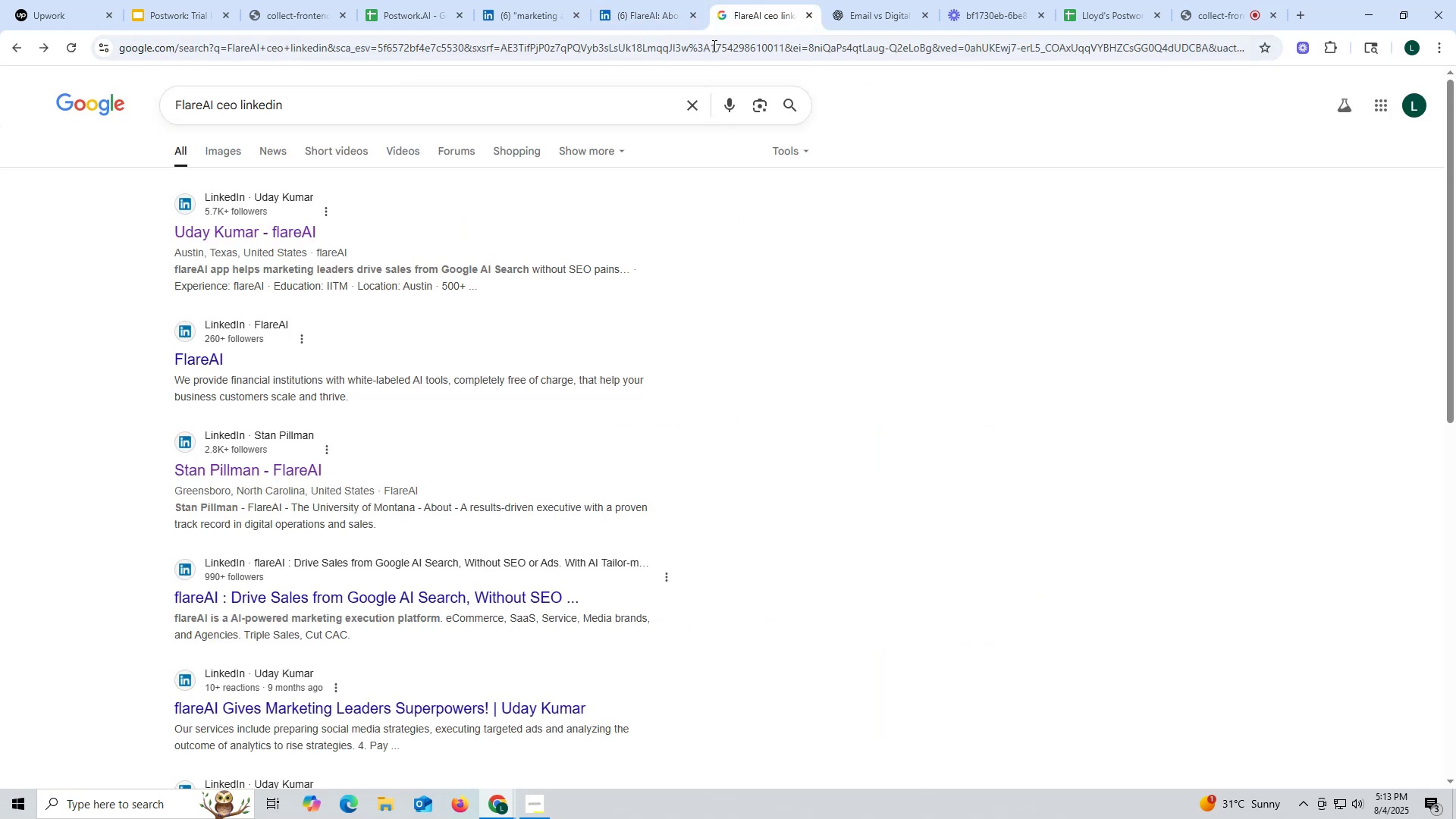 
scroll: coordinate [389, 515], scroll_direction: down, amount: 3.0
 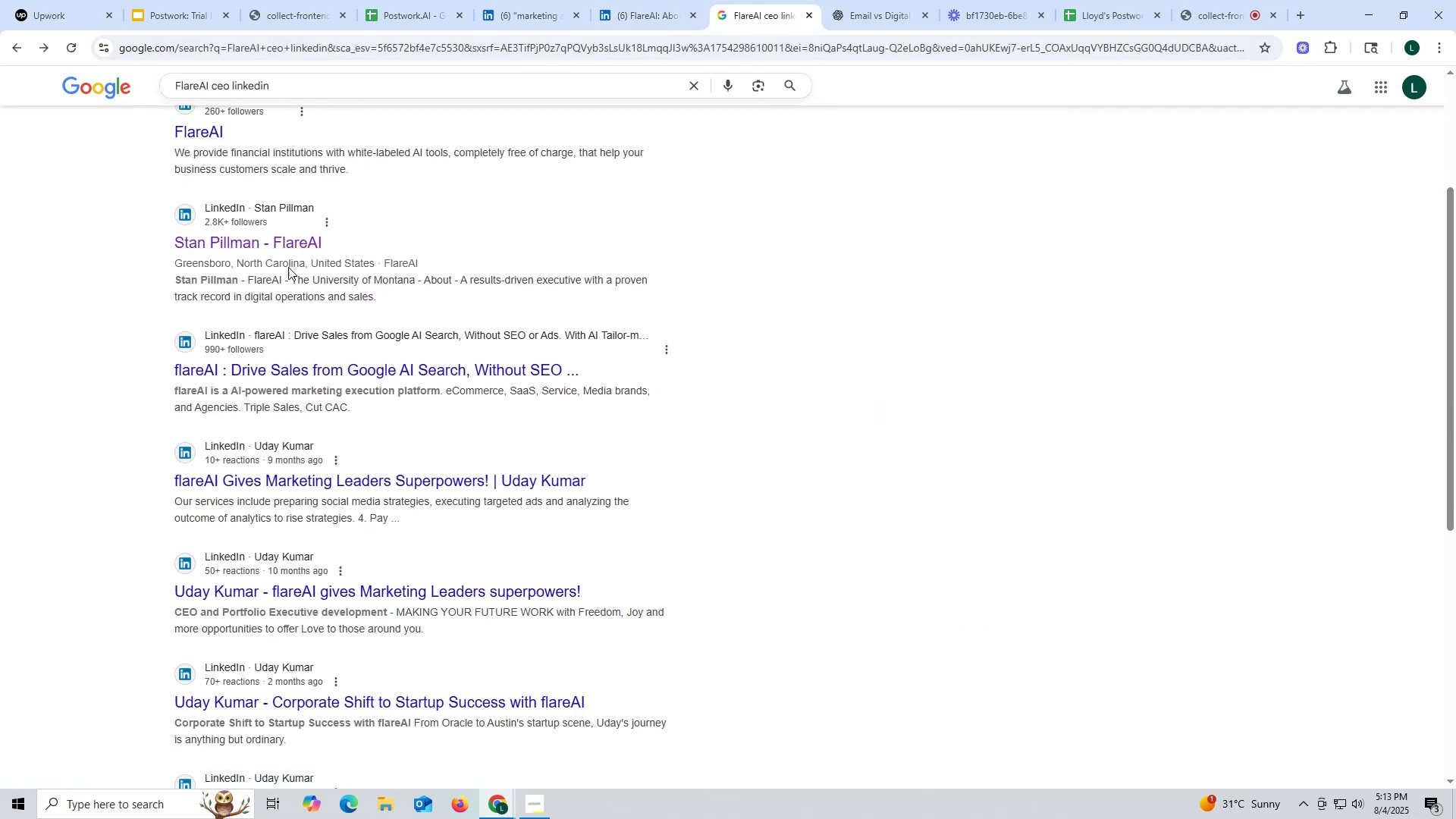 
left_click([289, 246])
 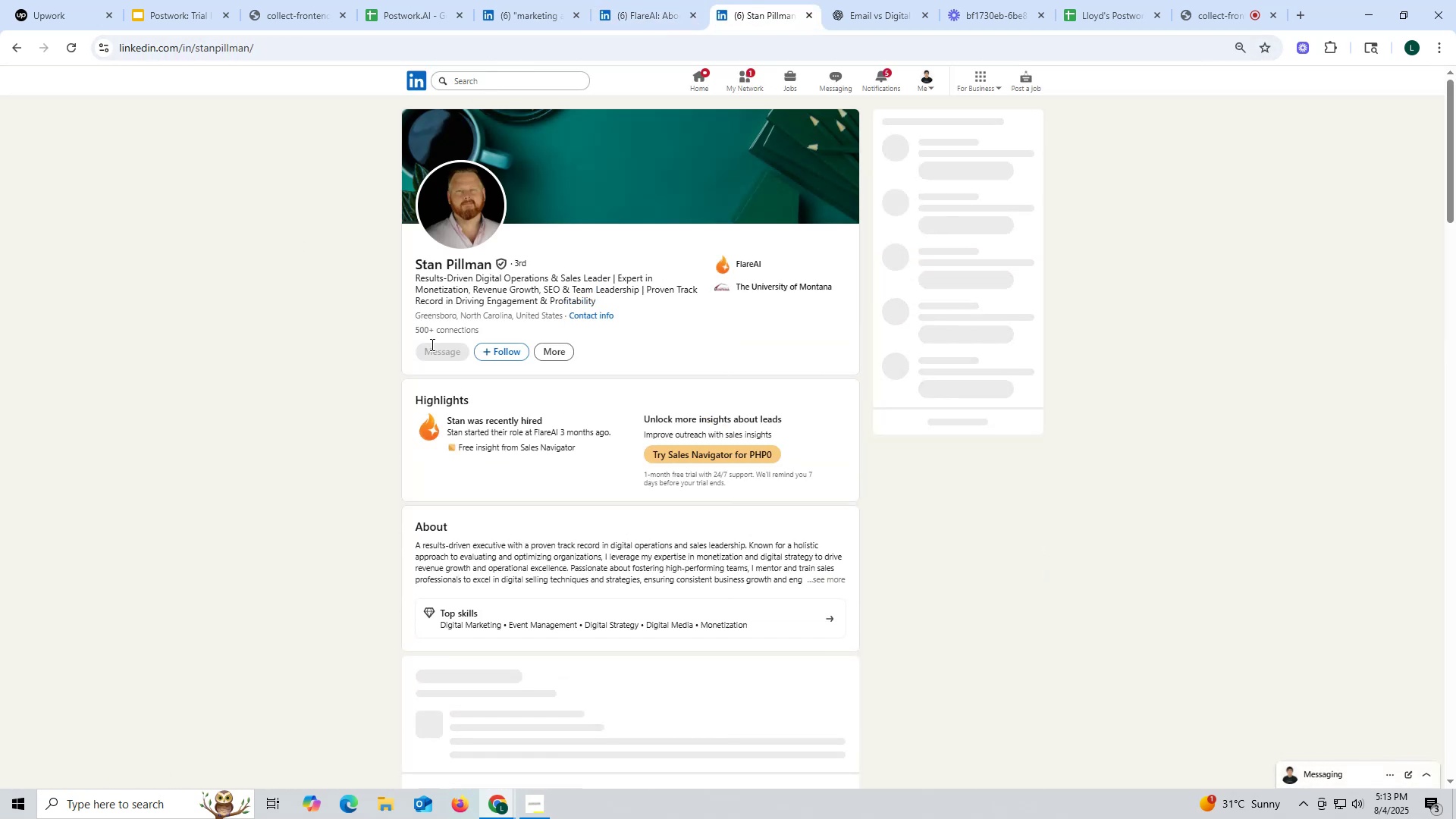 
left_click([618, 11])
 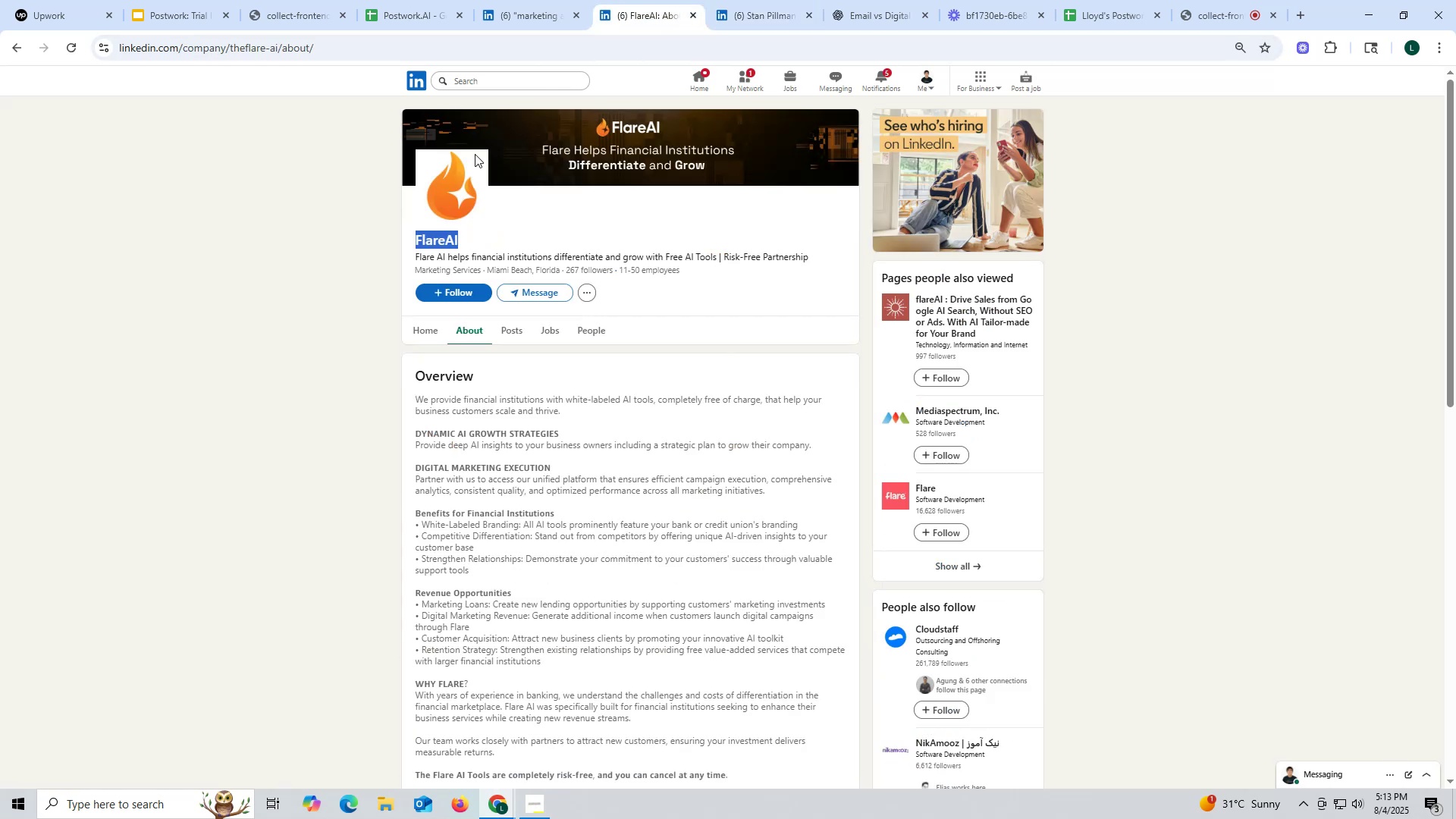 
key(Control+ControlLeft)
 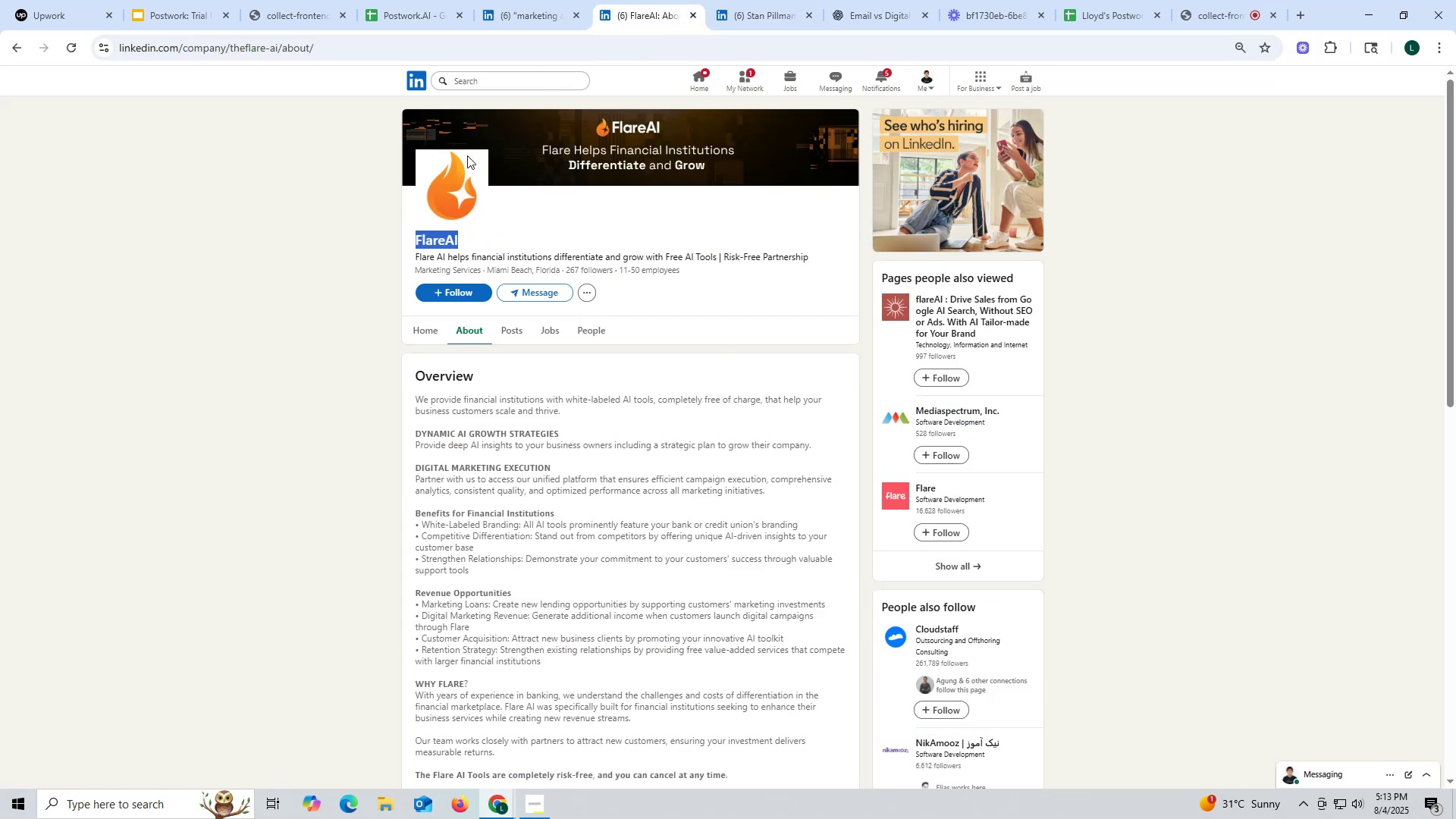 
key(Control+C)
 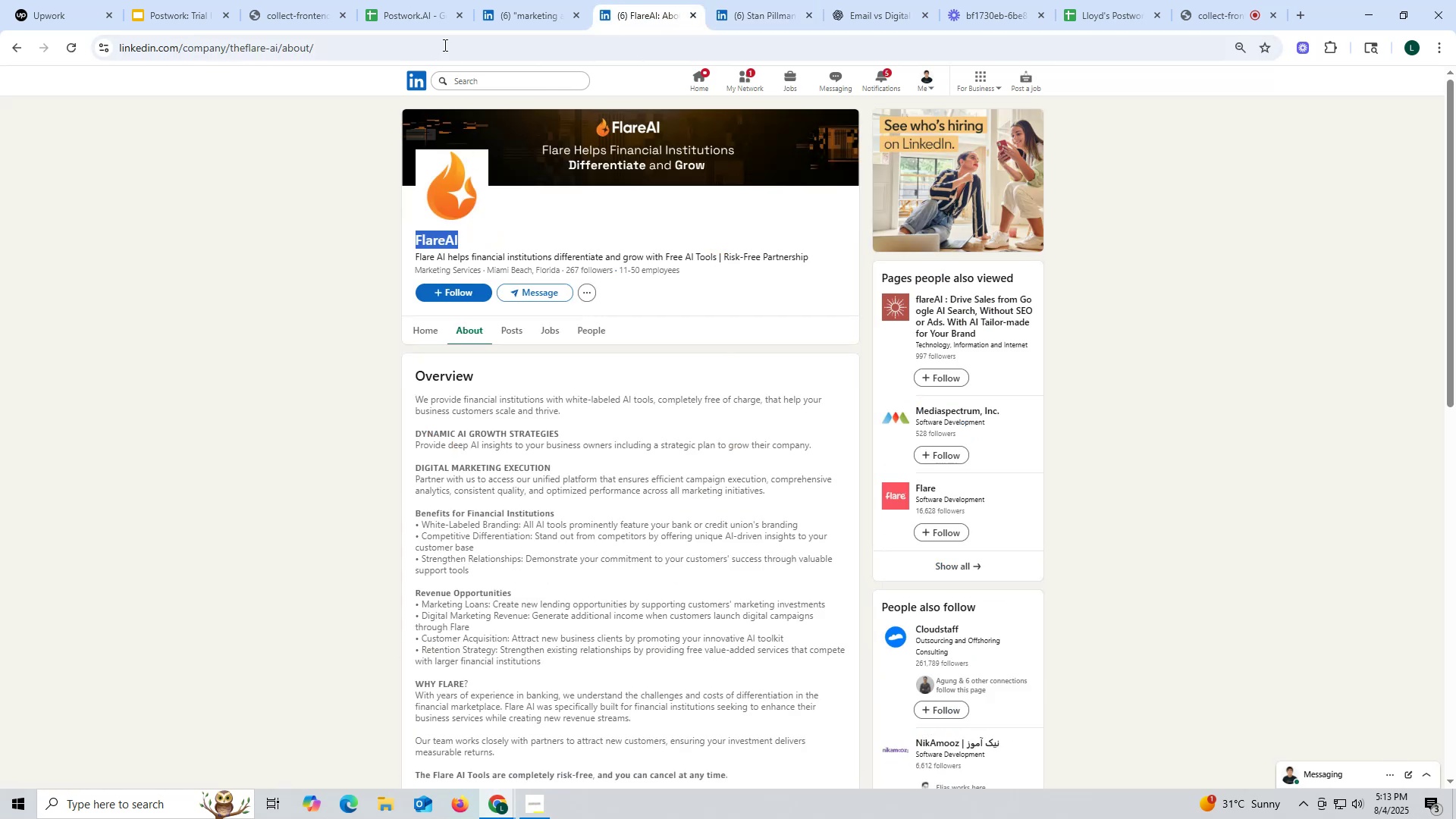 
key(Control+ControlLeft)
 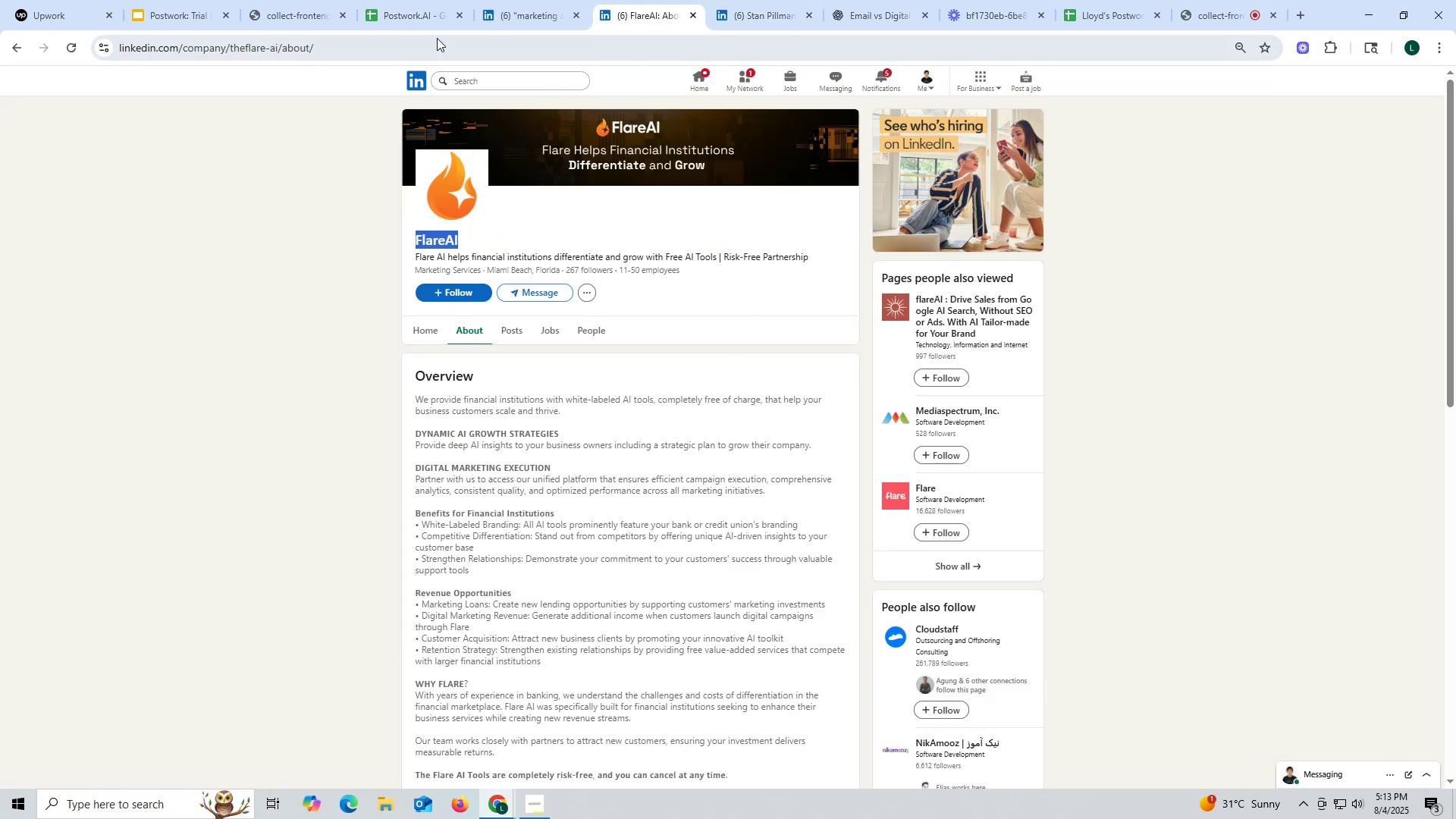 
key(Control+C)
 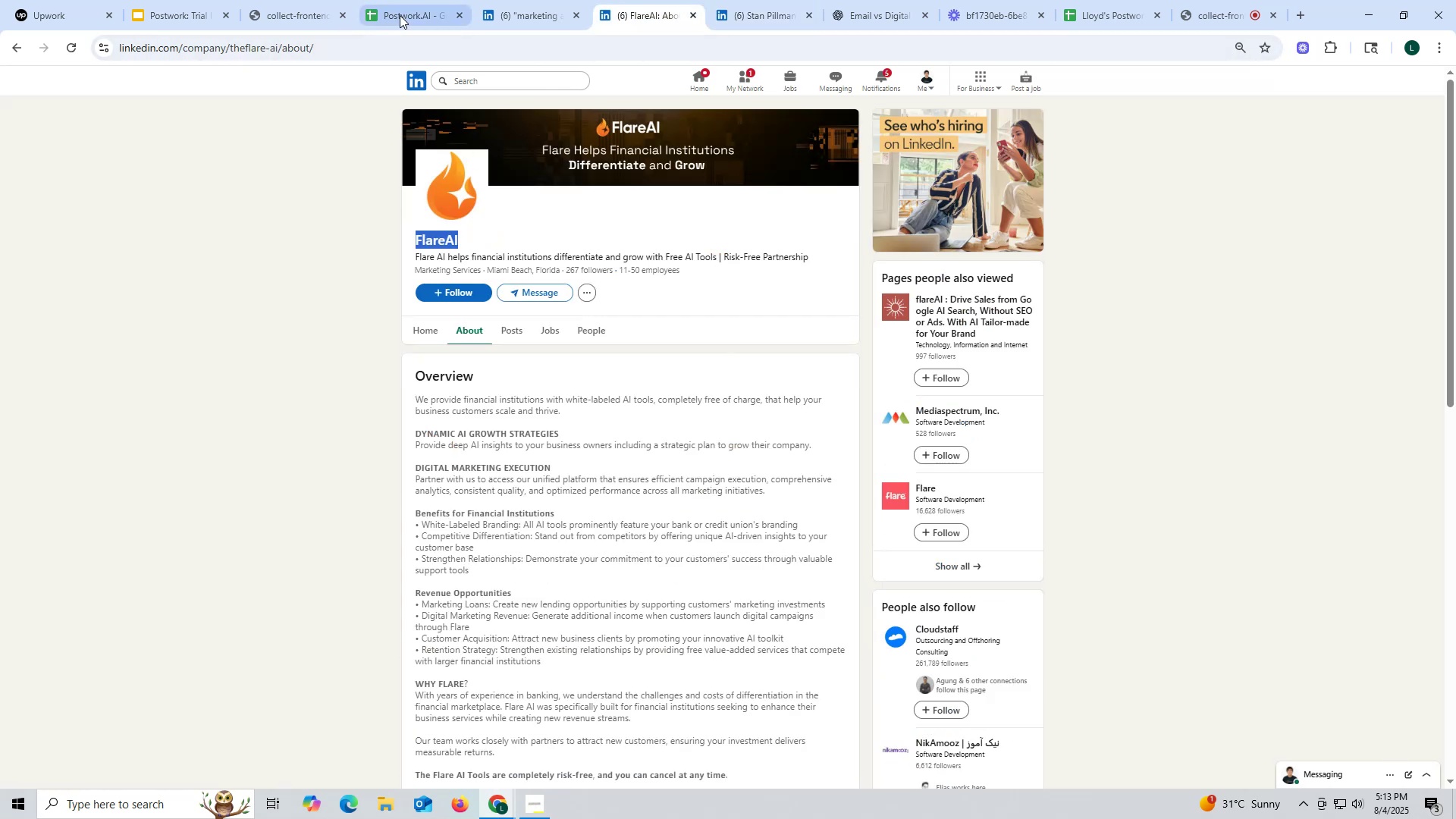 
left_click([400, 15])
 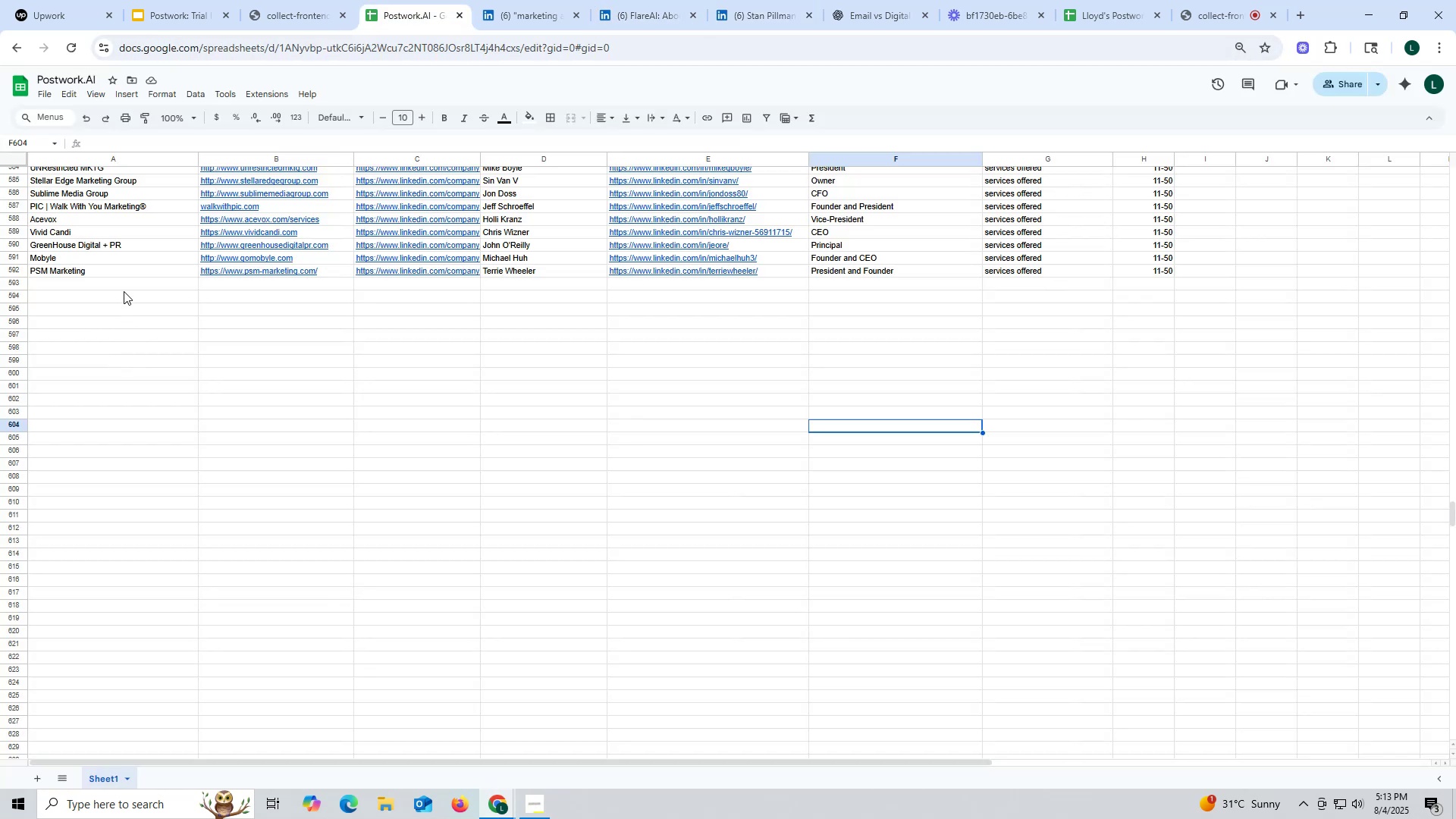 
double_click([122, 286])
 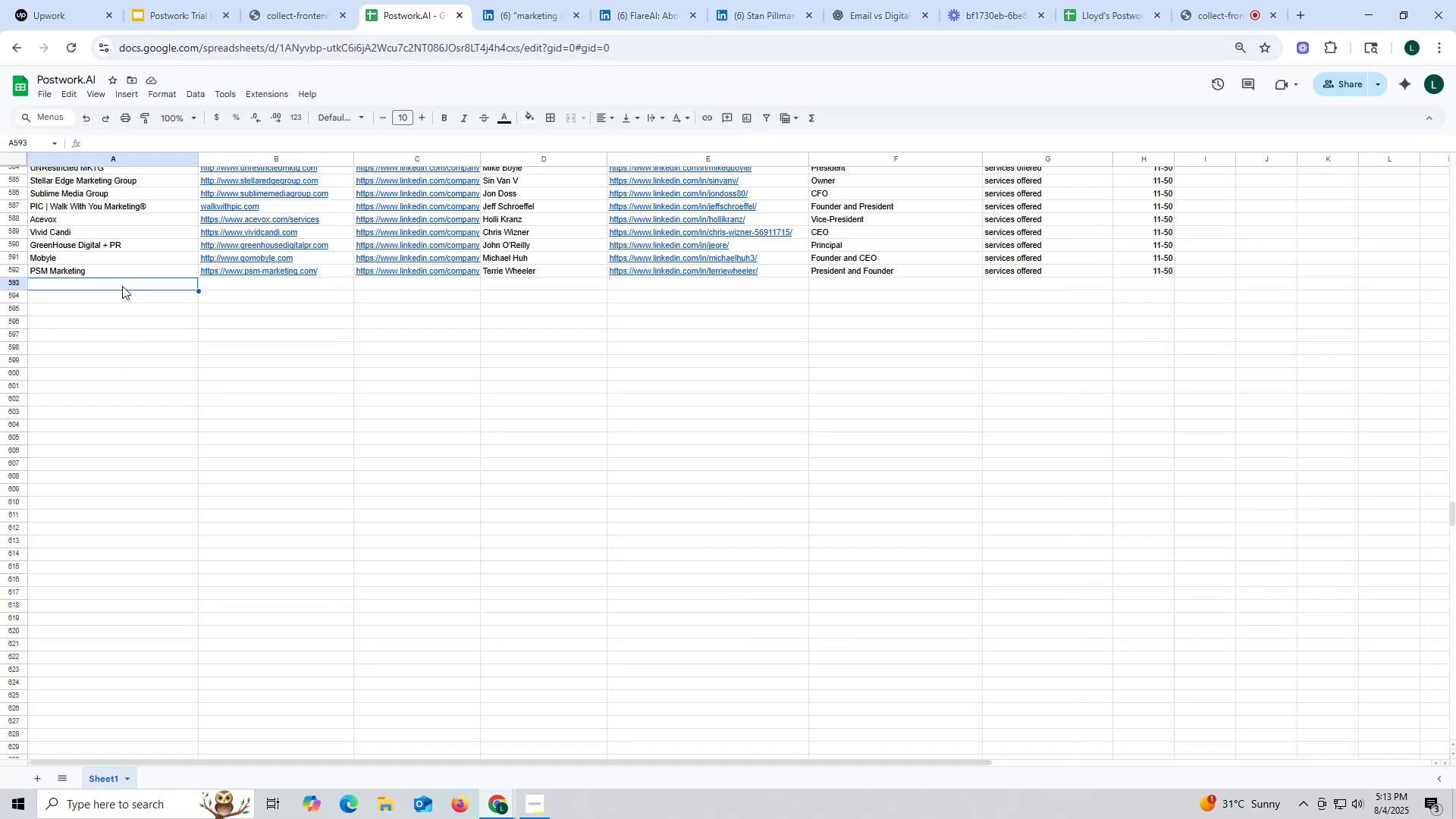 
key(Control+ControlLeft)
 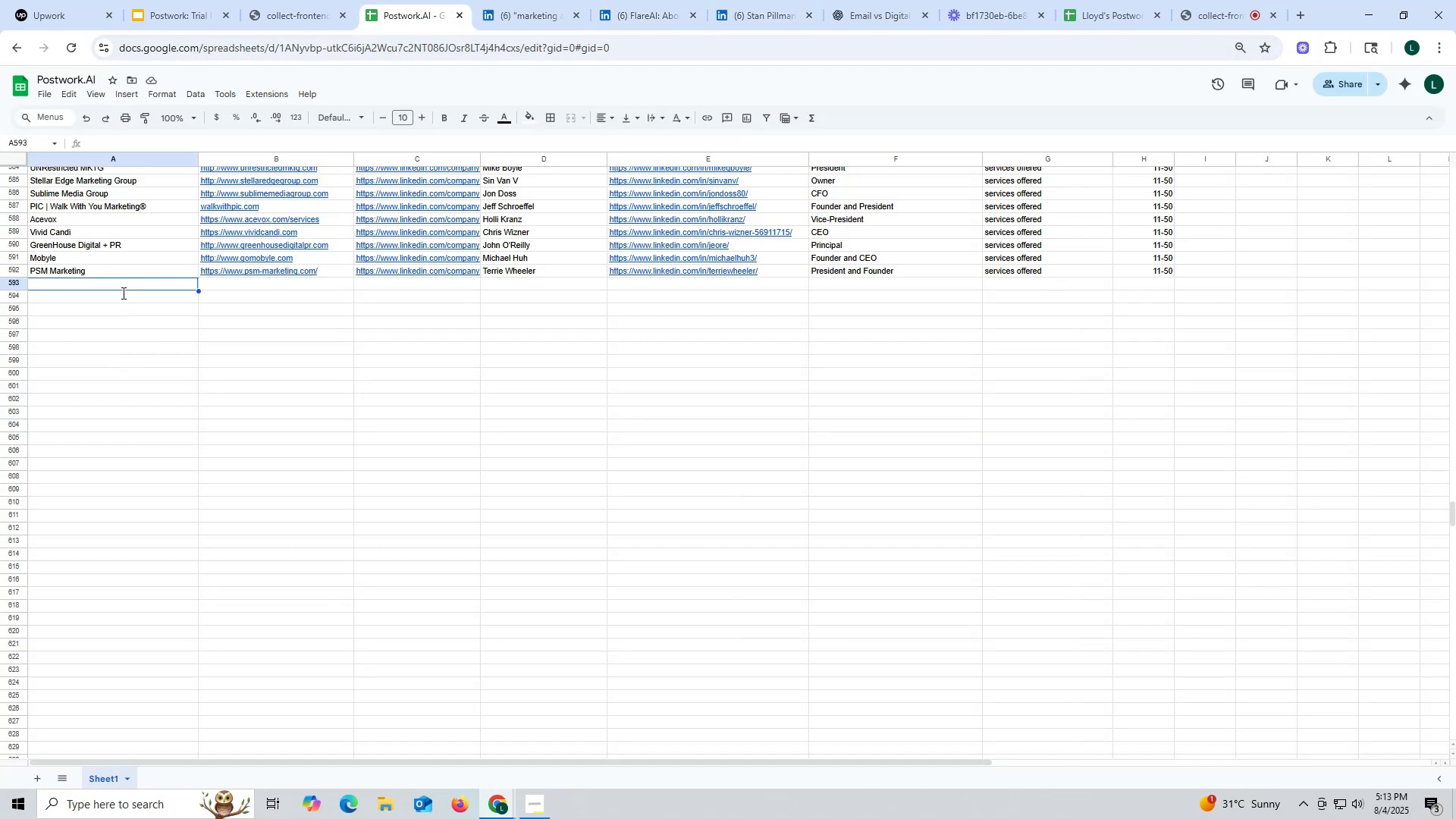 
key(Control+V)
 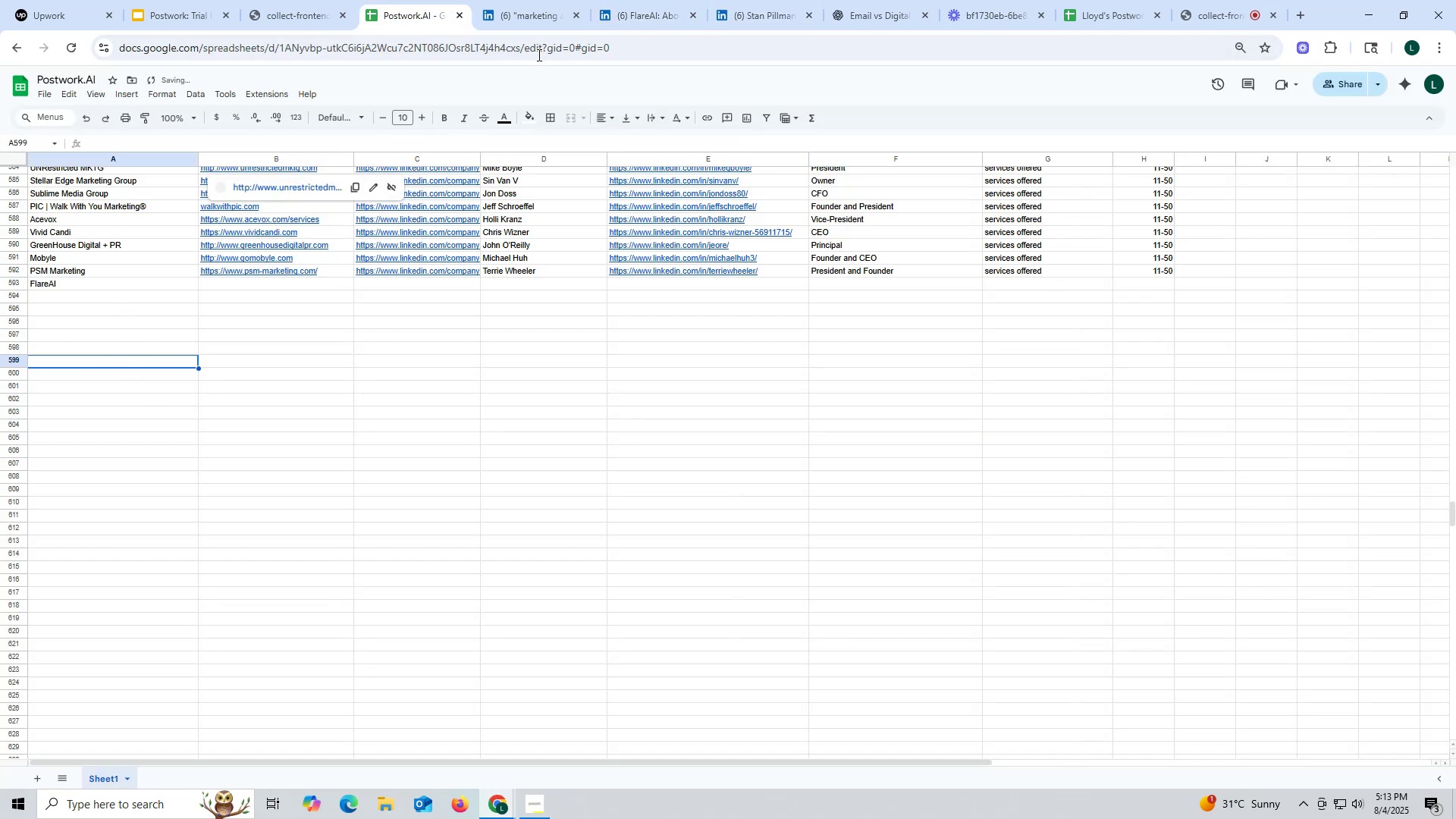 
left_click([548, 15])
 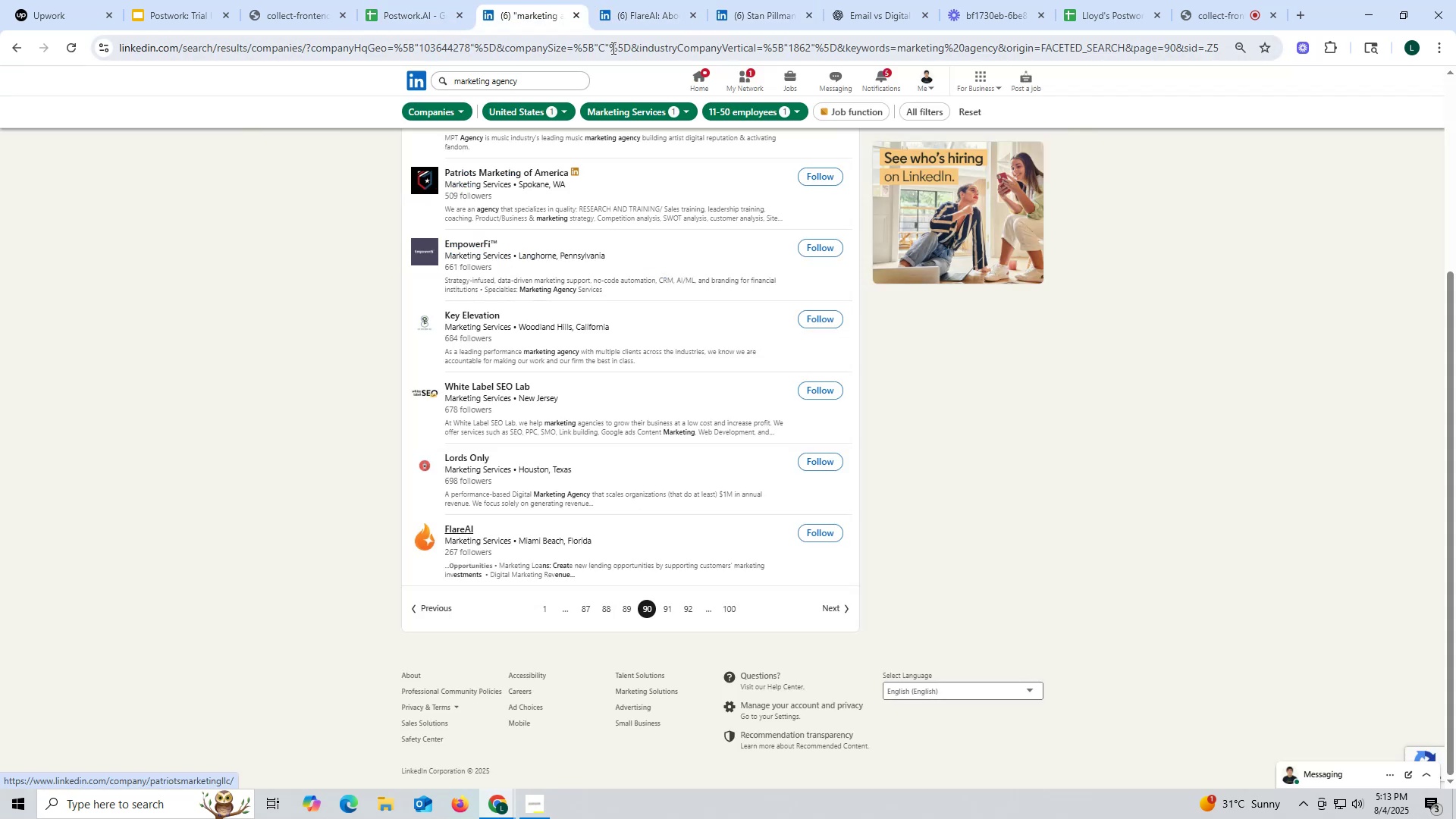 
left_click([623, 21])
 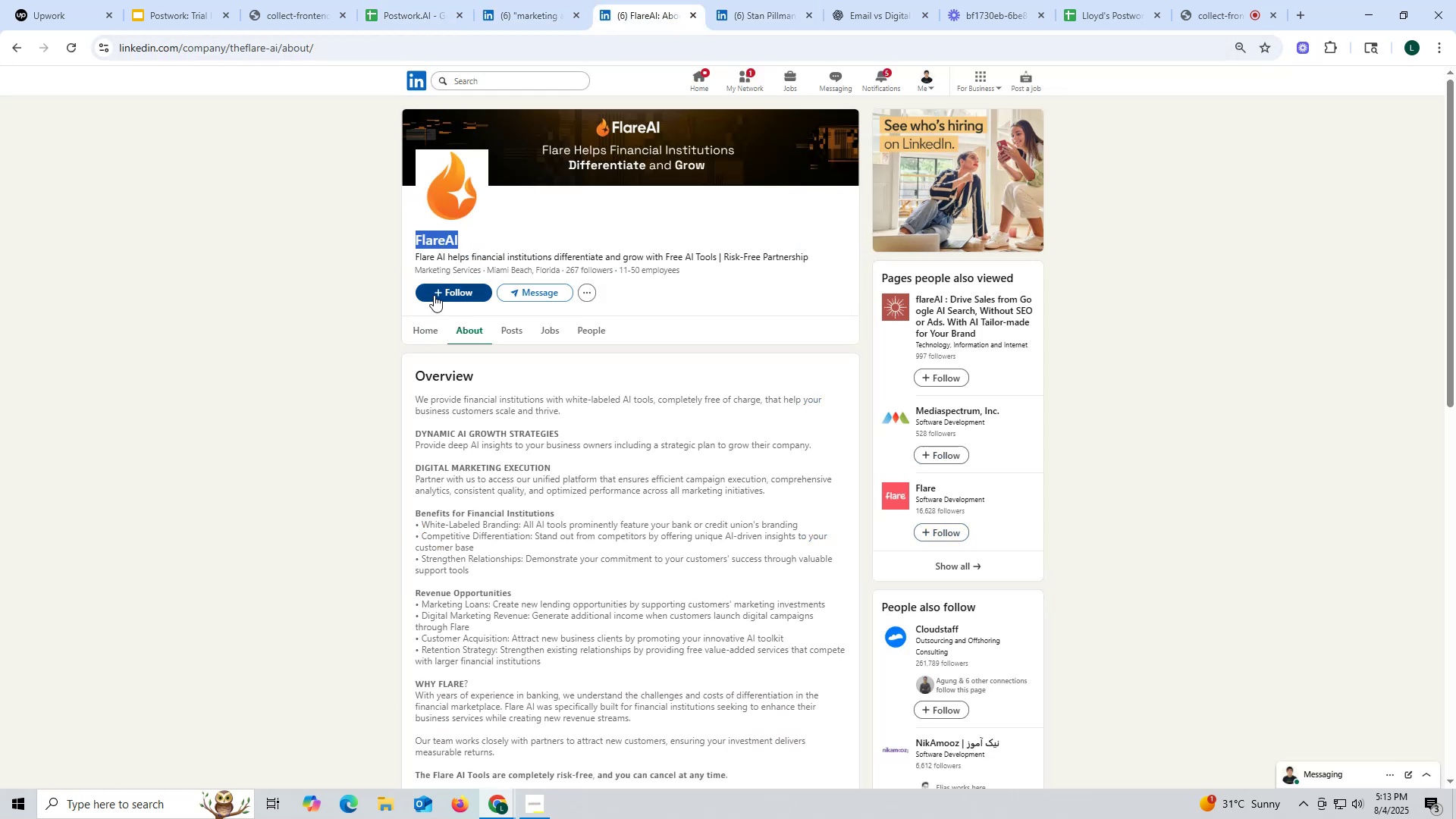 
wait(5.01)
 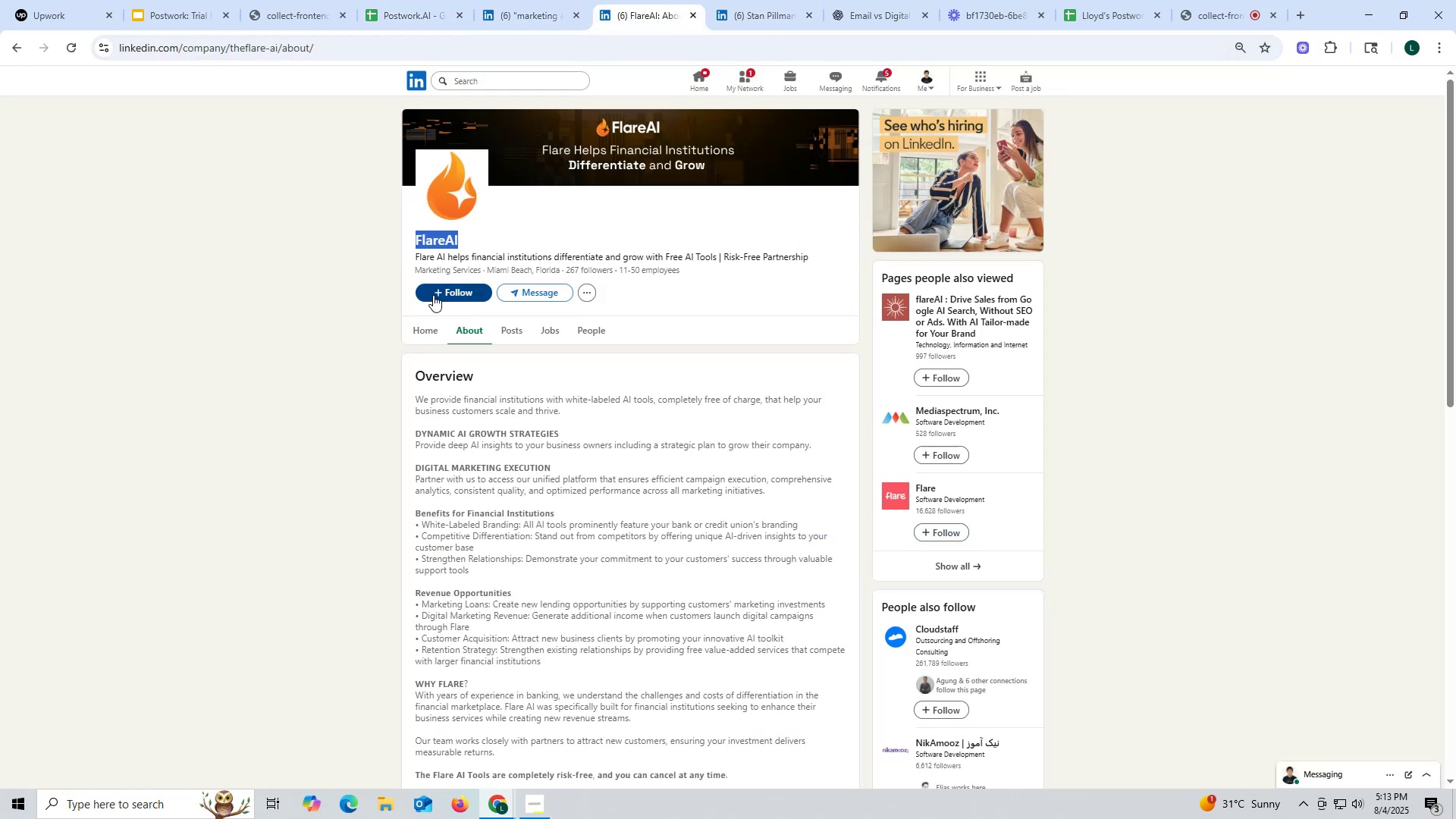 
scroll: coordinate [501, 385], scroll_direction: down, amount: 5.0
 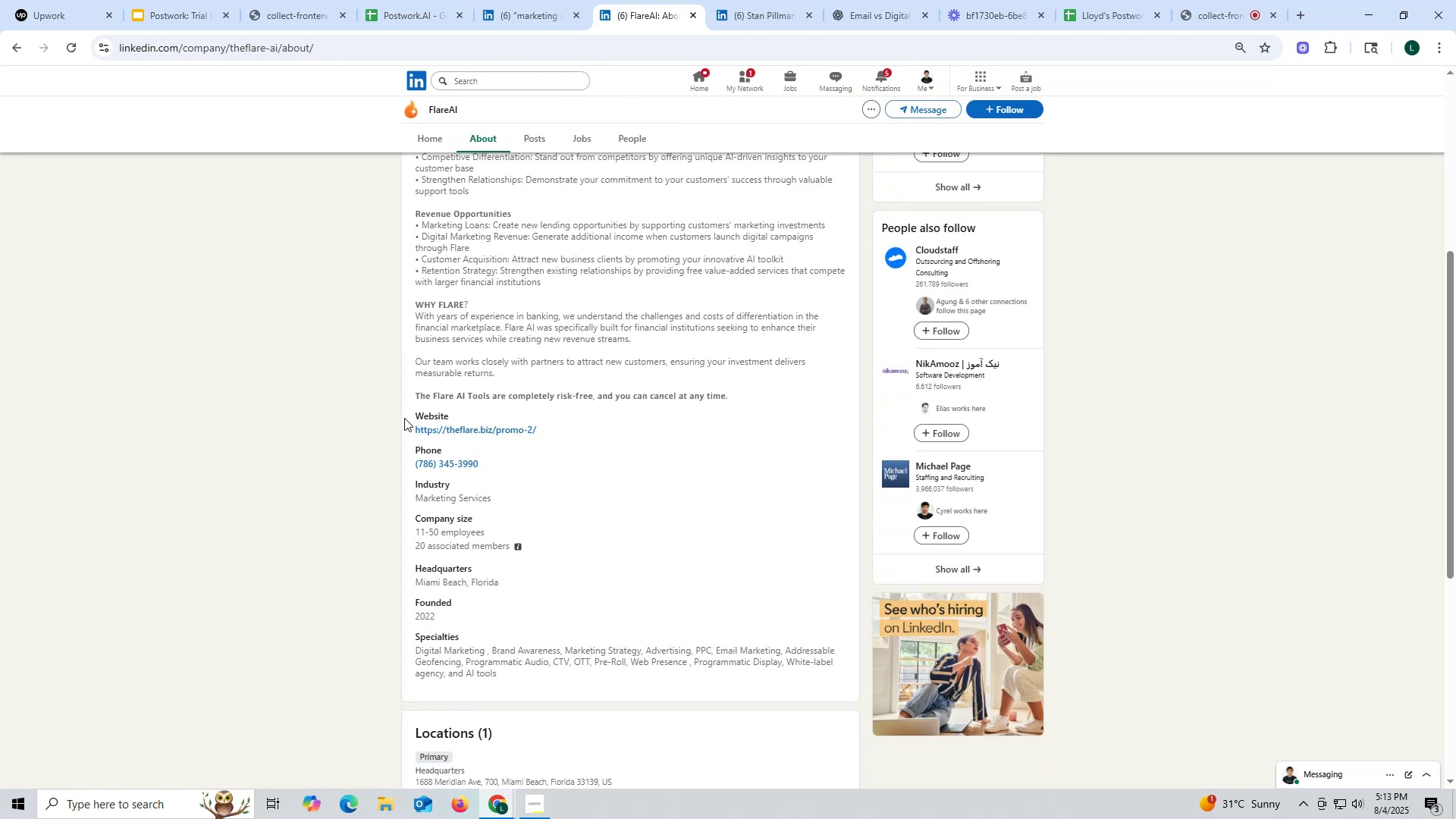 
left_click_drag(start_coordinate=[402, 423], to_coordinate=[607, 423])
 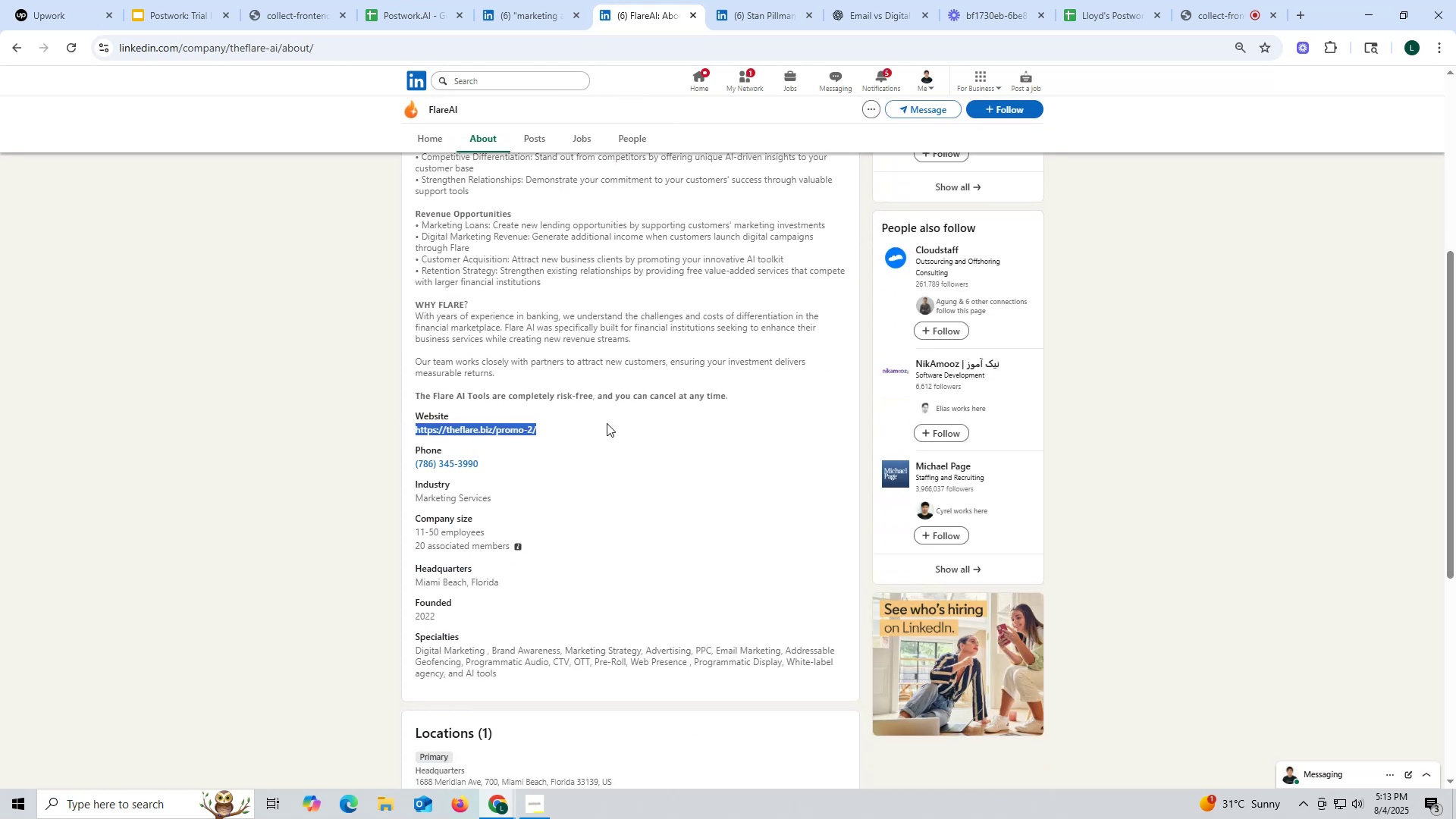 
key(Control+ControlLeft)
 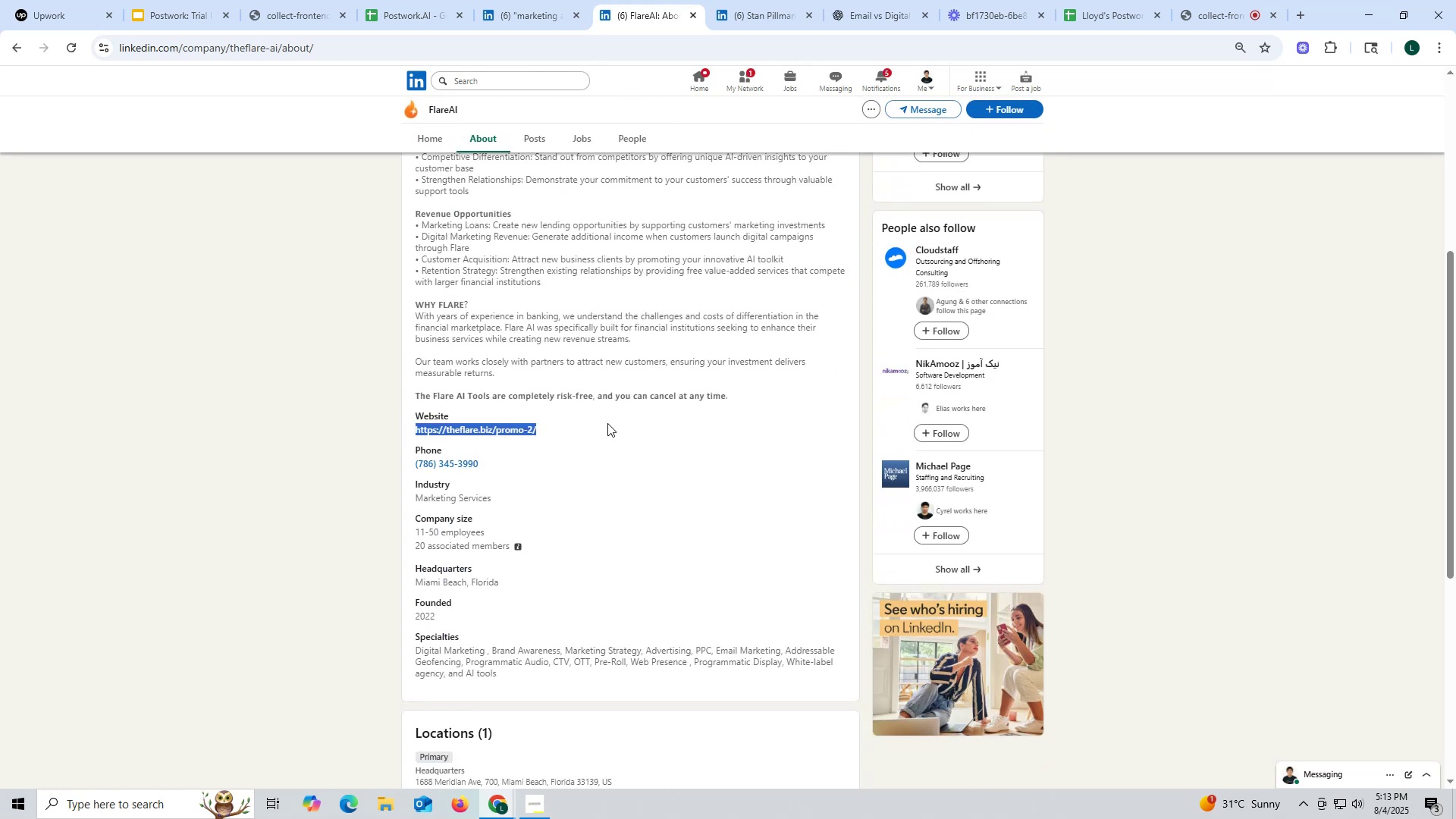 
key(Control+C)
 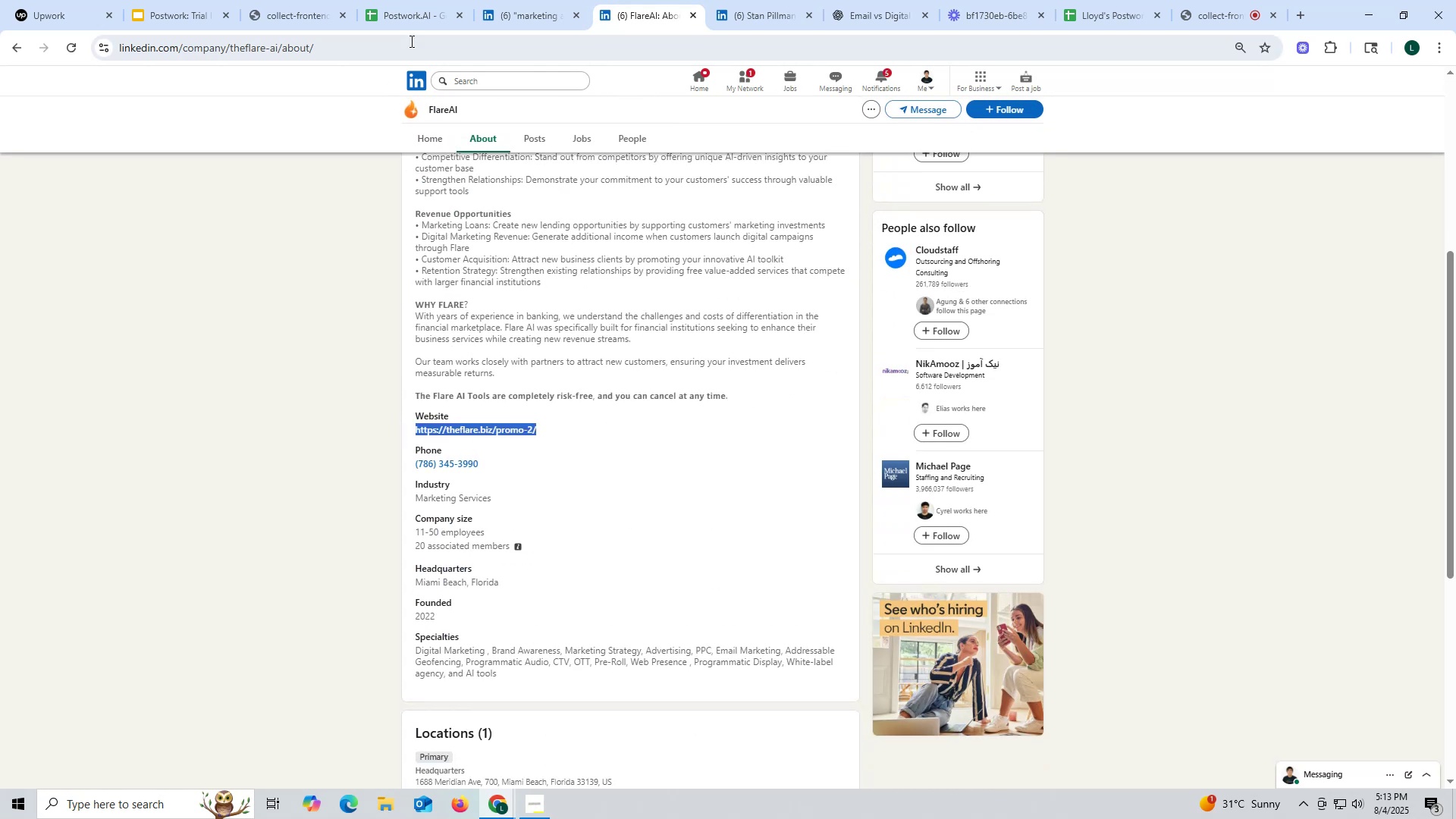 
left_click([406, 19])
 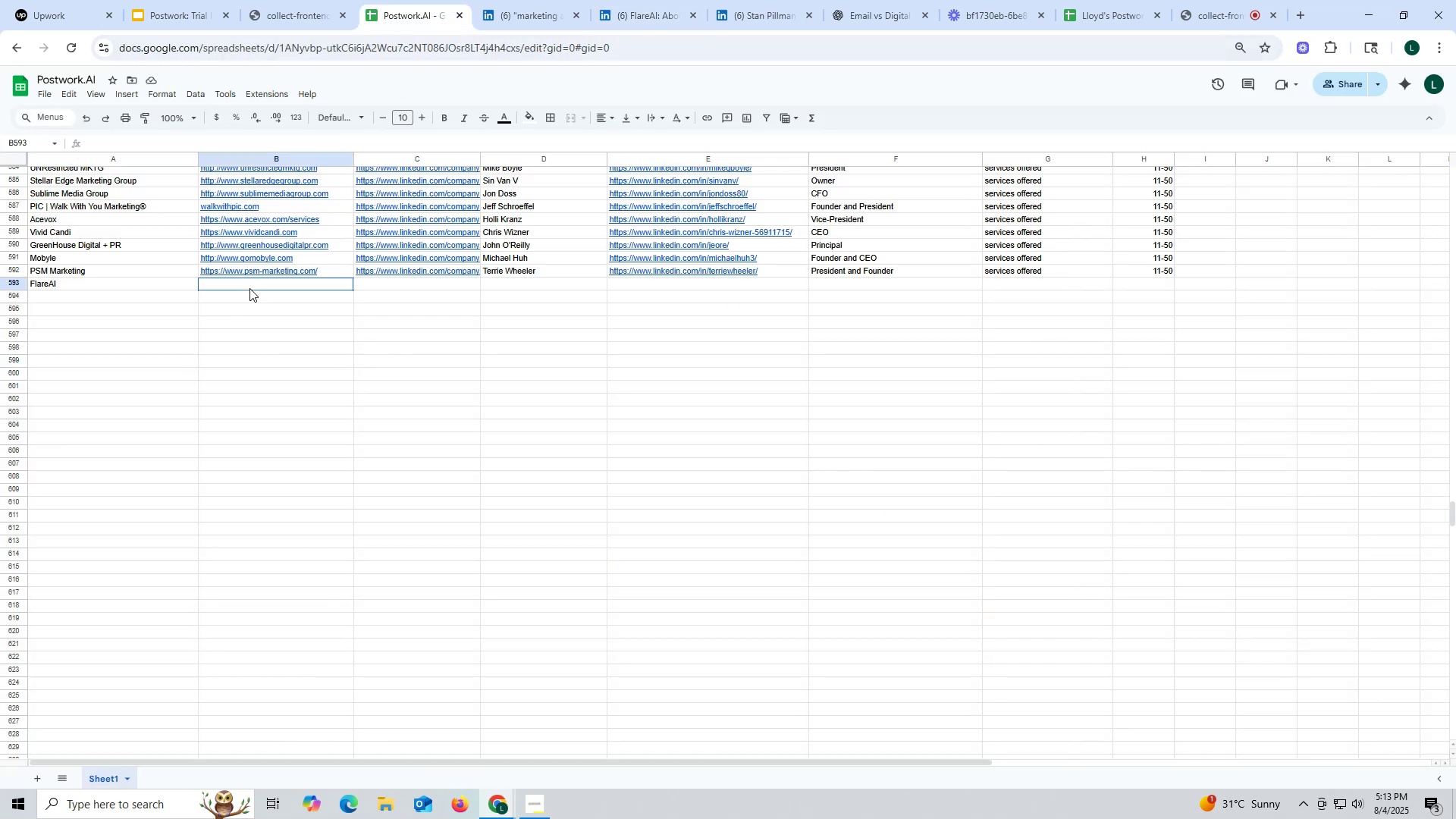 
double_click([249, 287])
 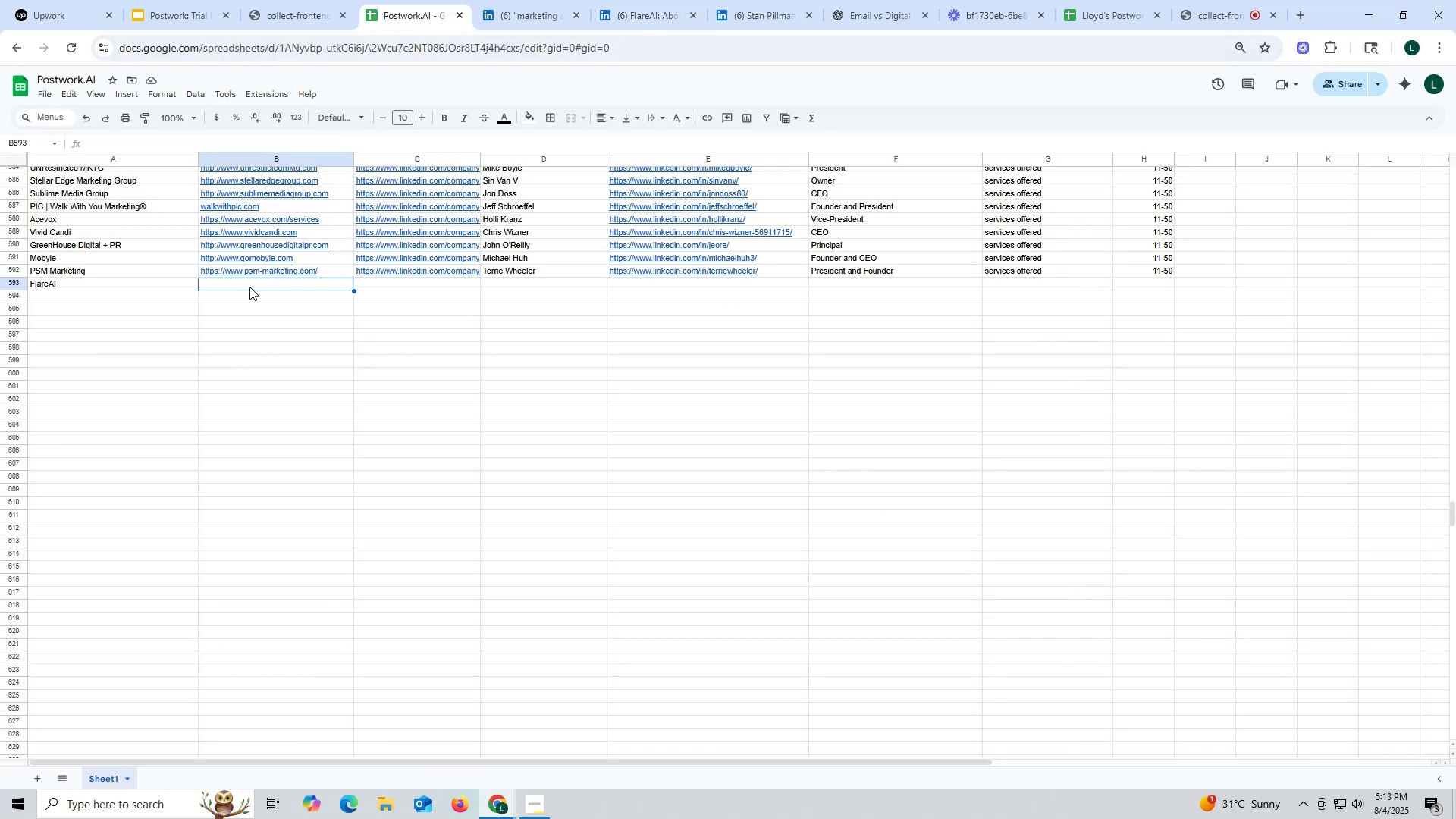 
key(Control+ControlLeft)
 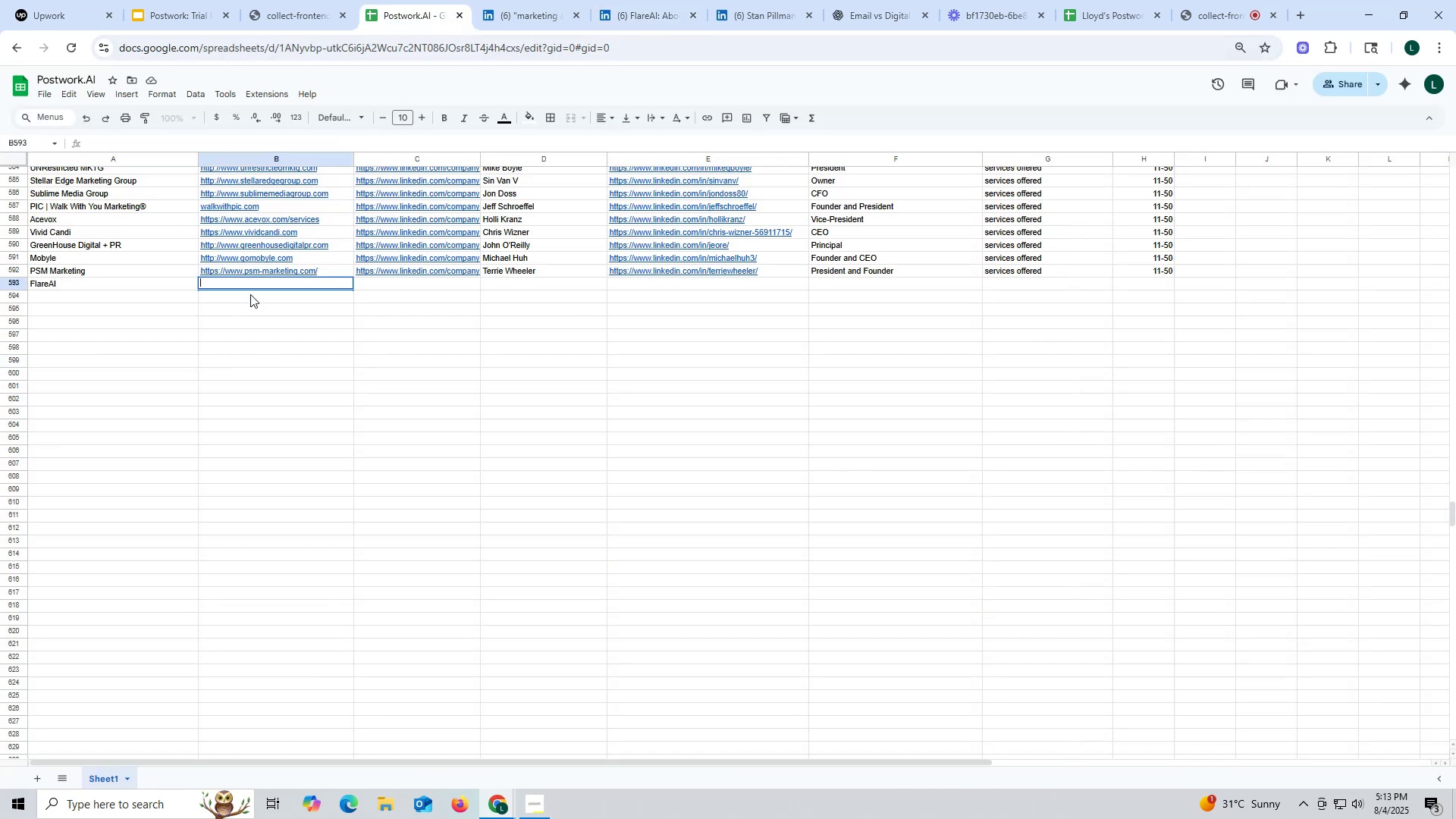 
key(Control+V)
 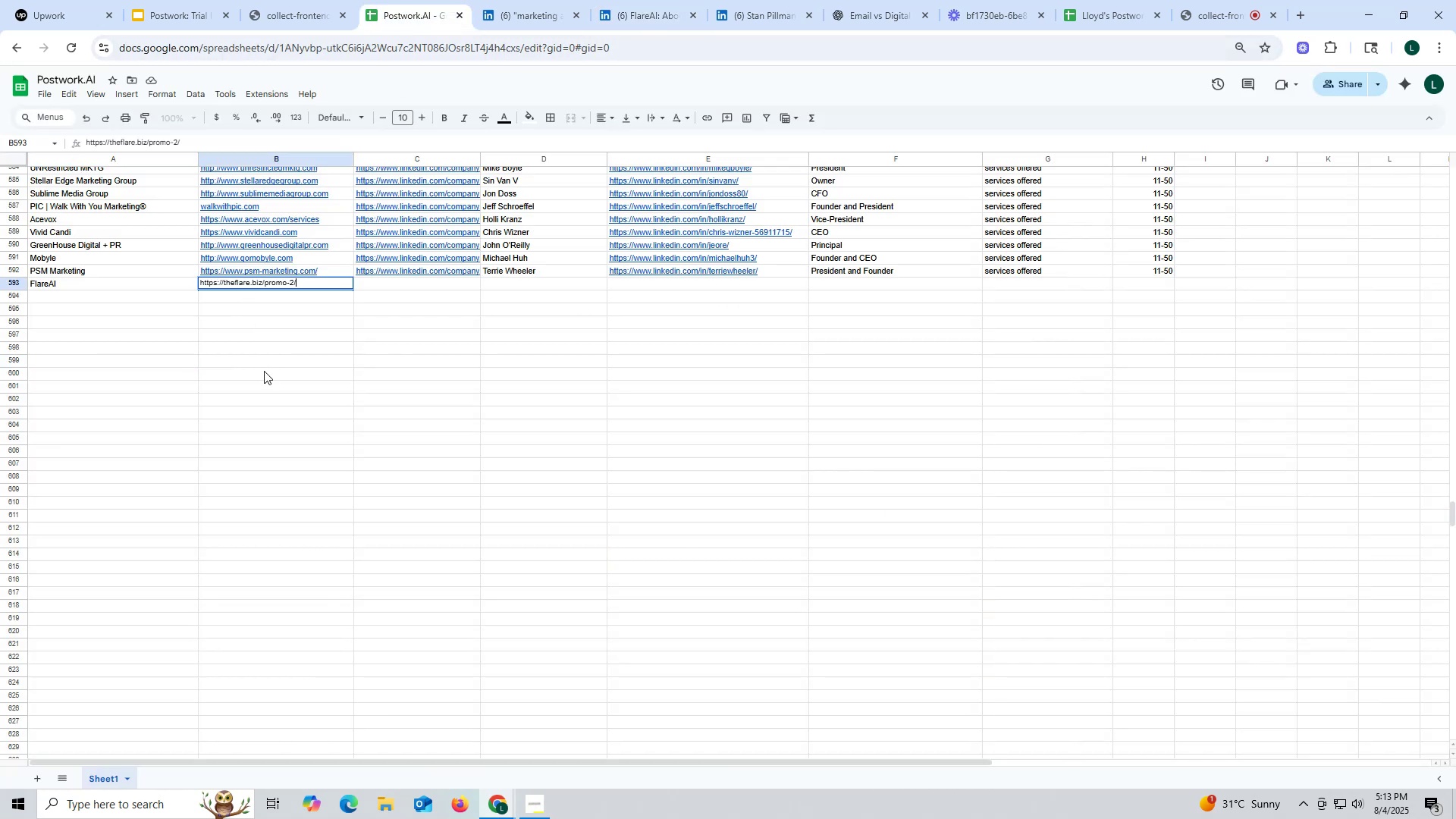 
triple_click([264, 371])
 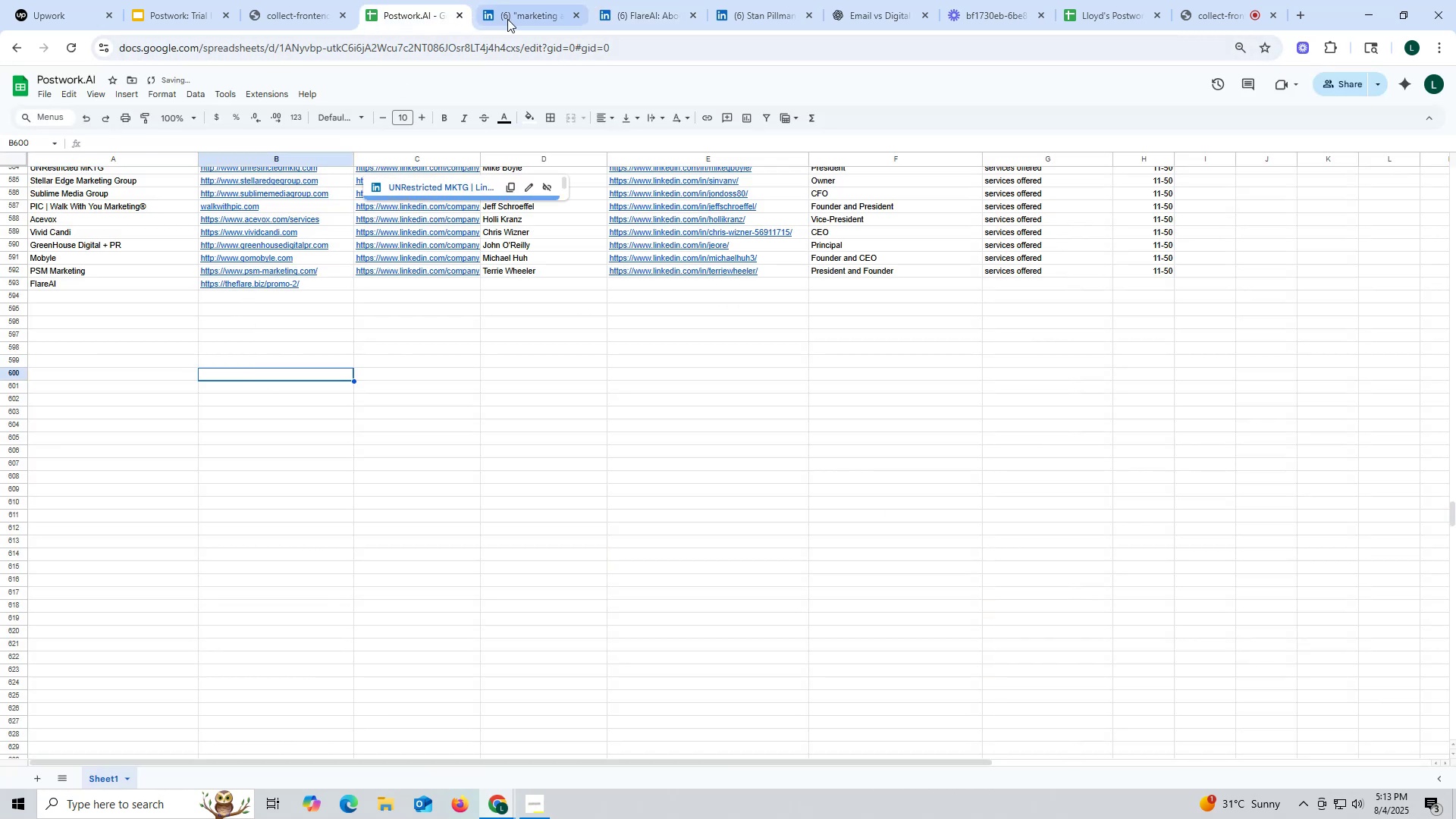 
left_click([515, 19])
 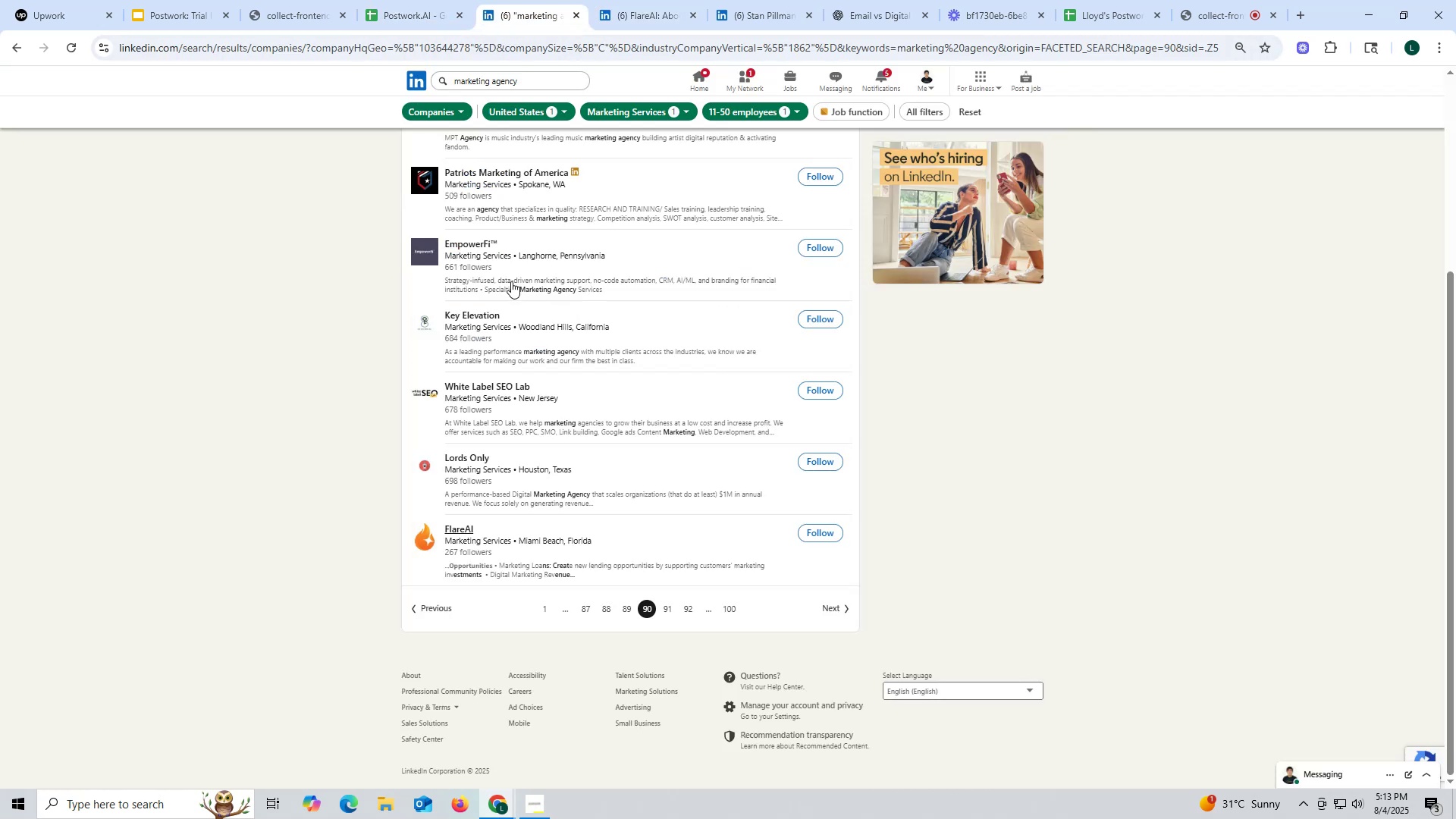 
scroll: coordinate [511, 282], scroll_direction: up, amount: 11.0
 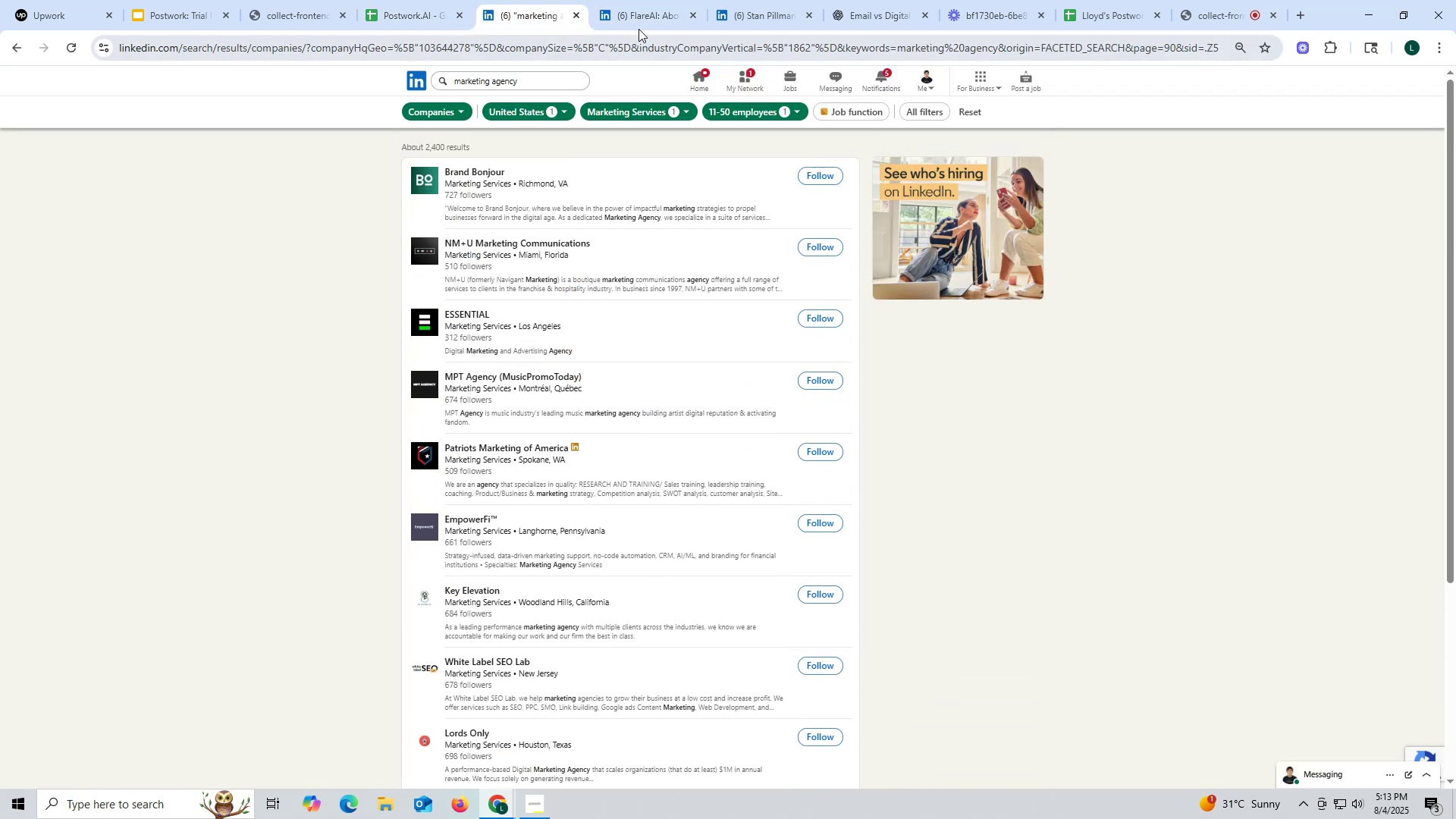 
left_click([639, 25])
 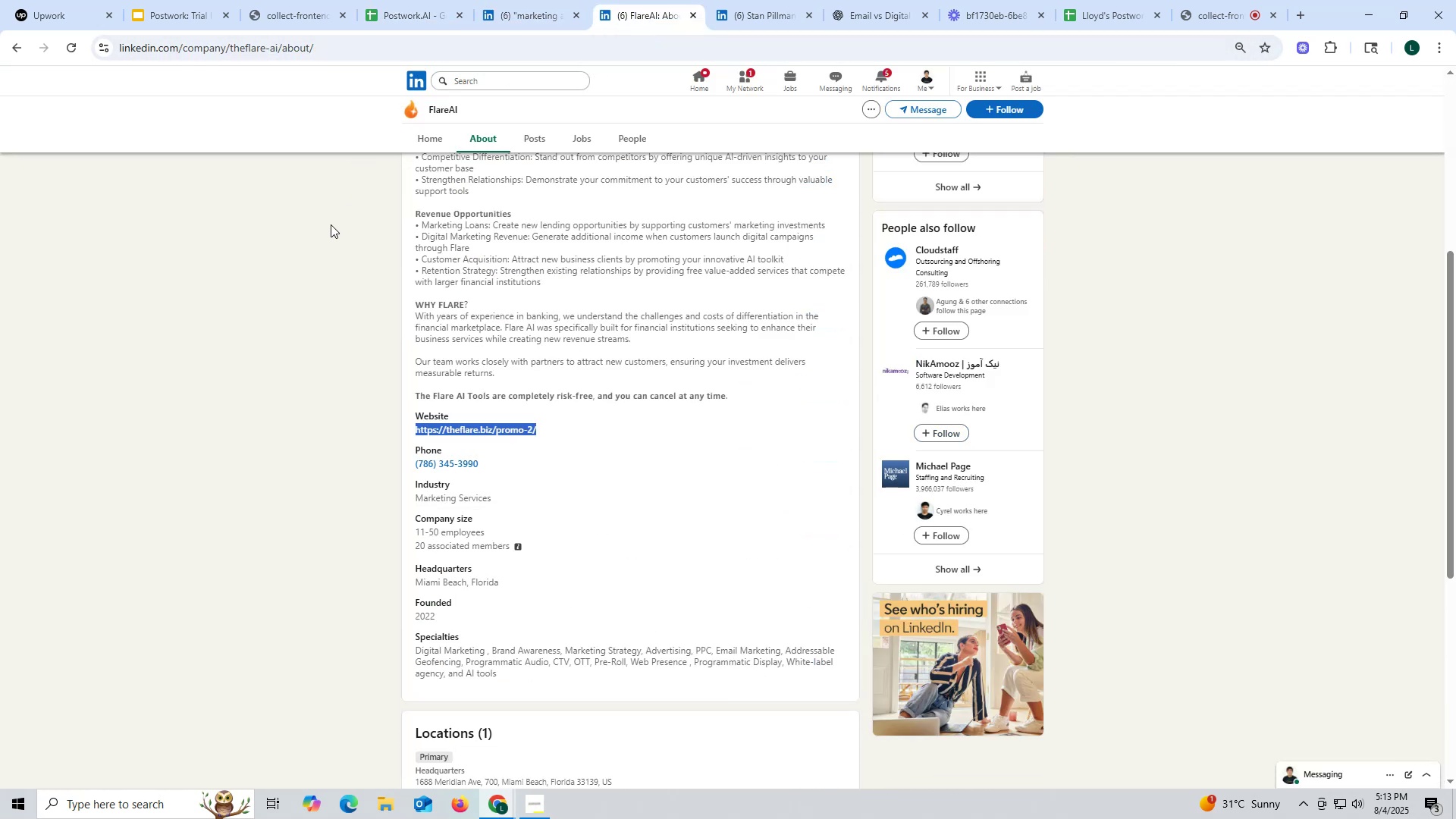 
scroll: coordinate [333, 284], scroll_direction: up, amount: 4.0
 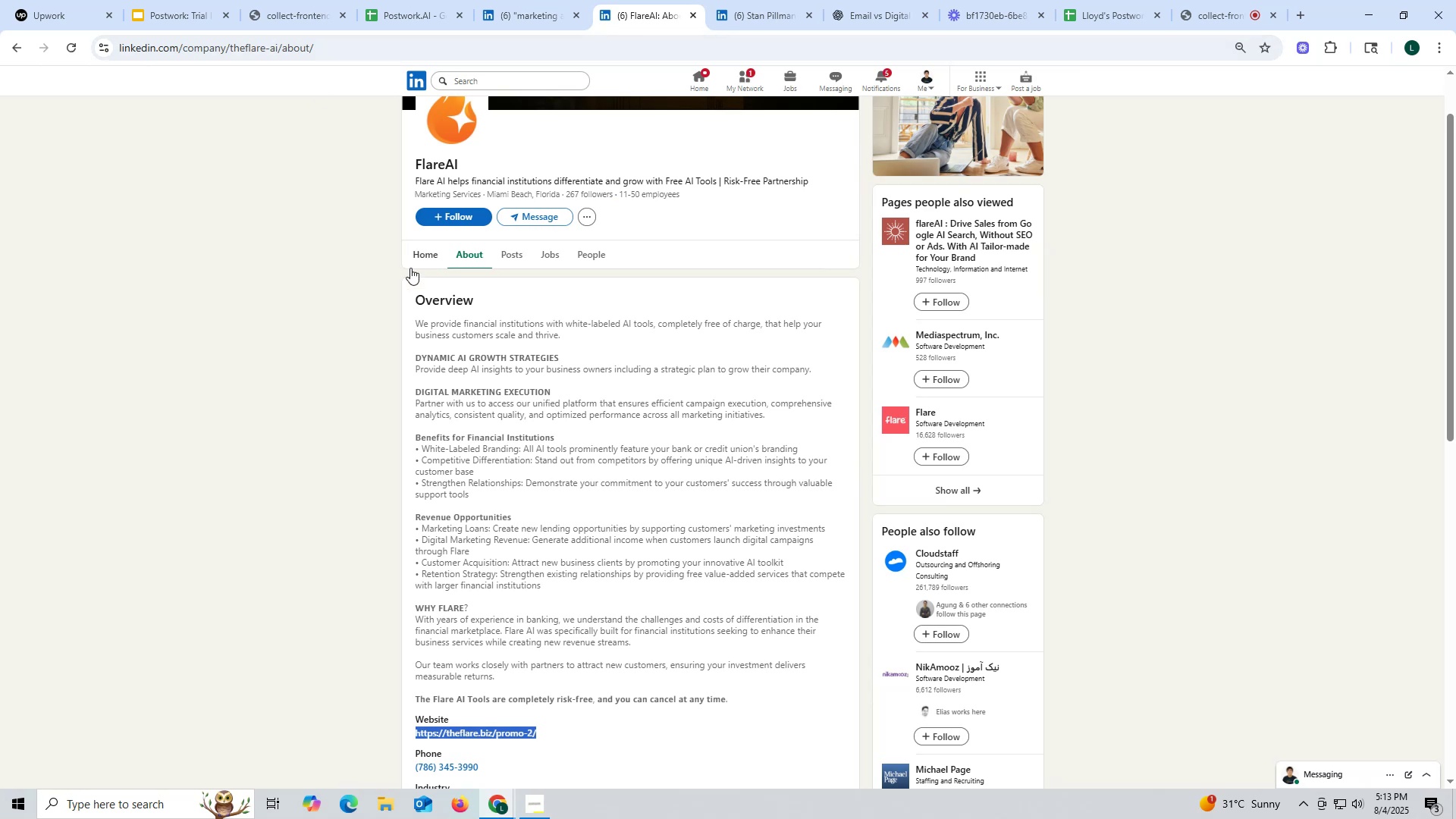 
left_click([421, 257])
 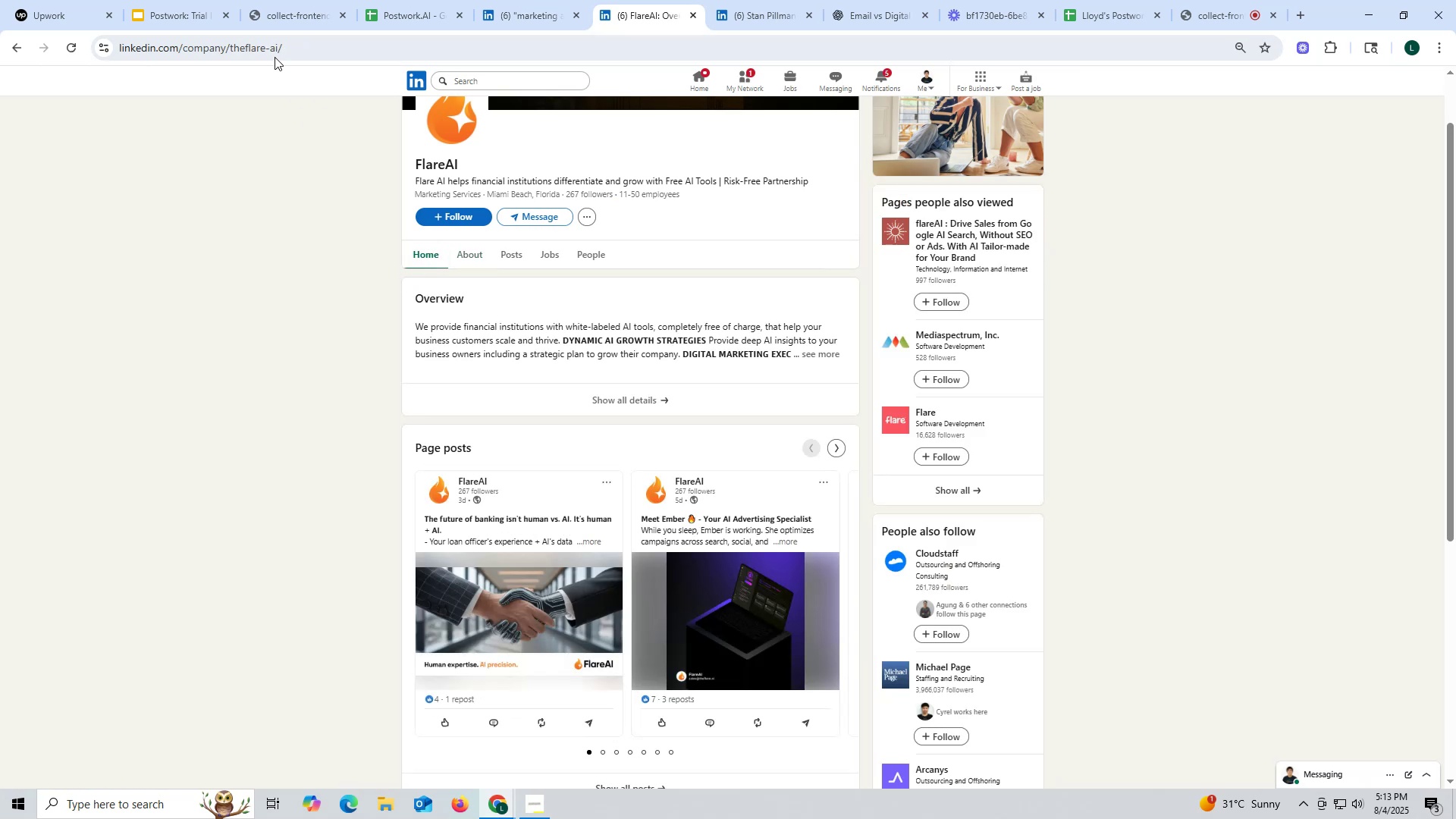 
double_click([262, 47])
 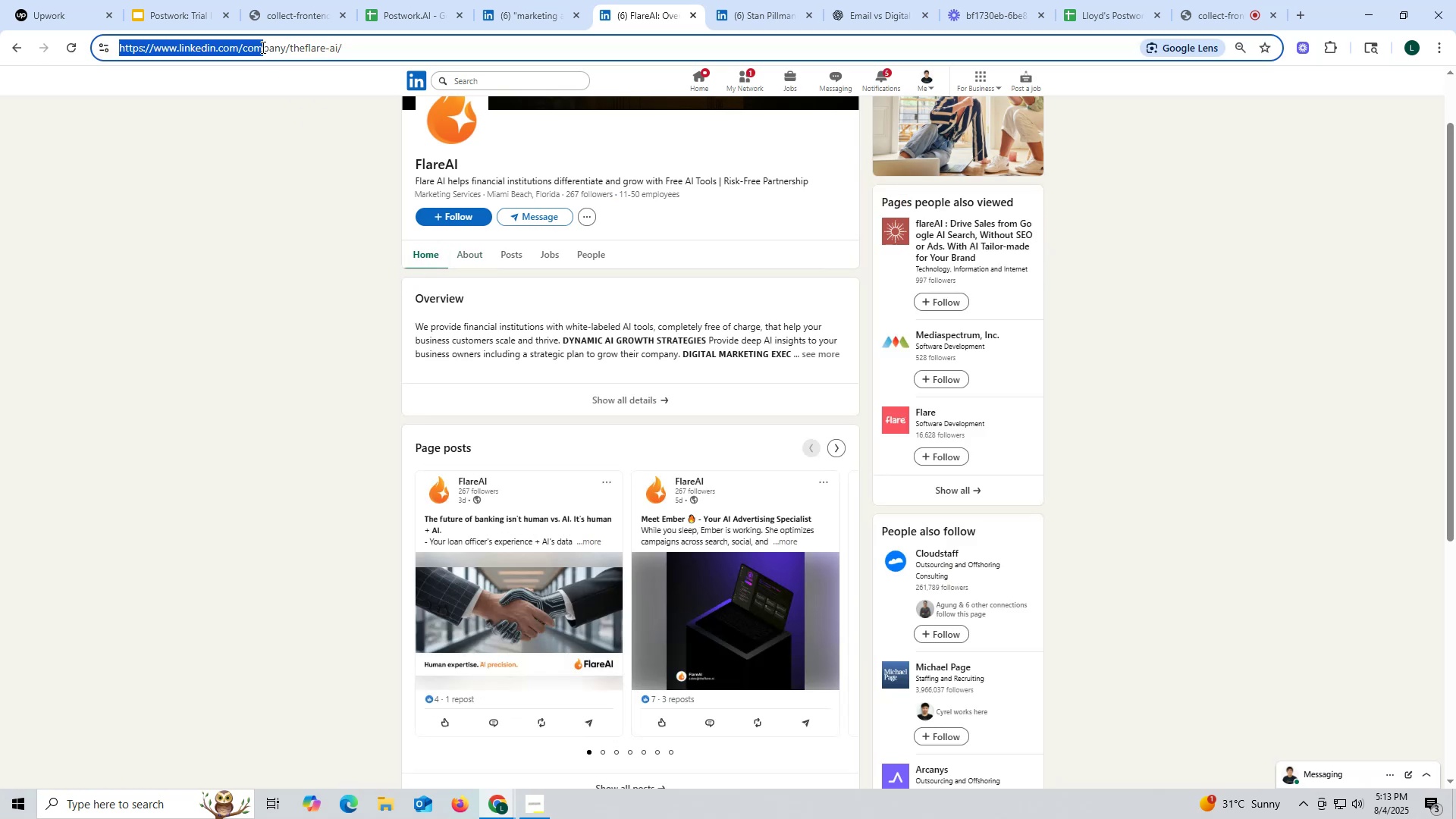 
key(Control+ControlLeft)
 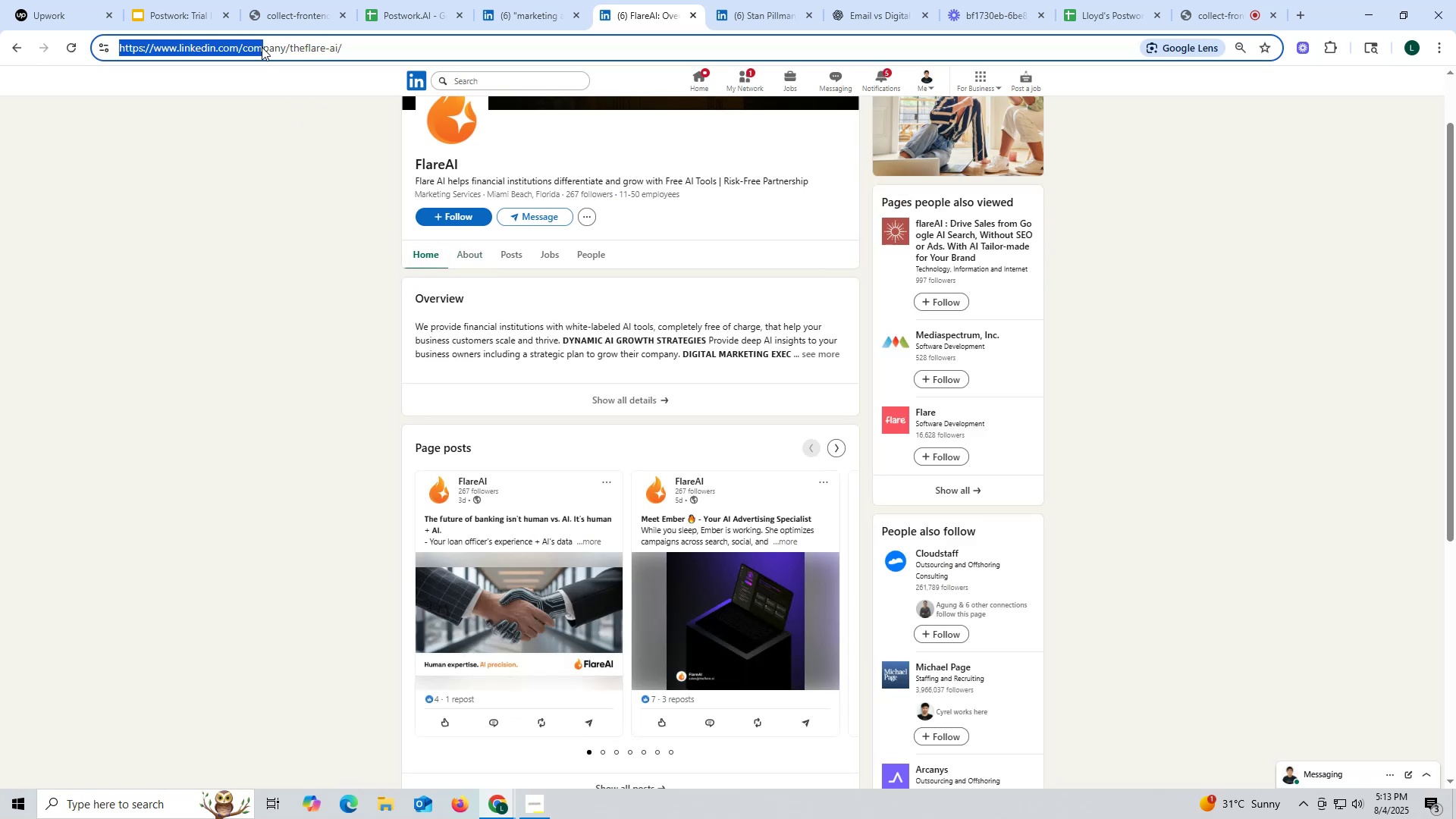 
key(Control+C)
 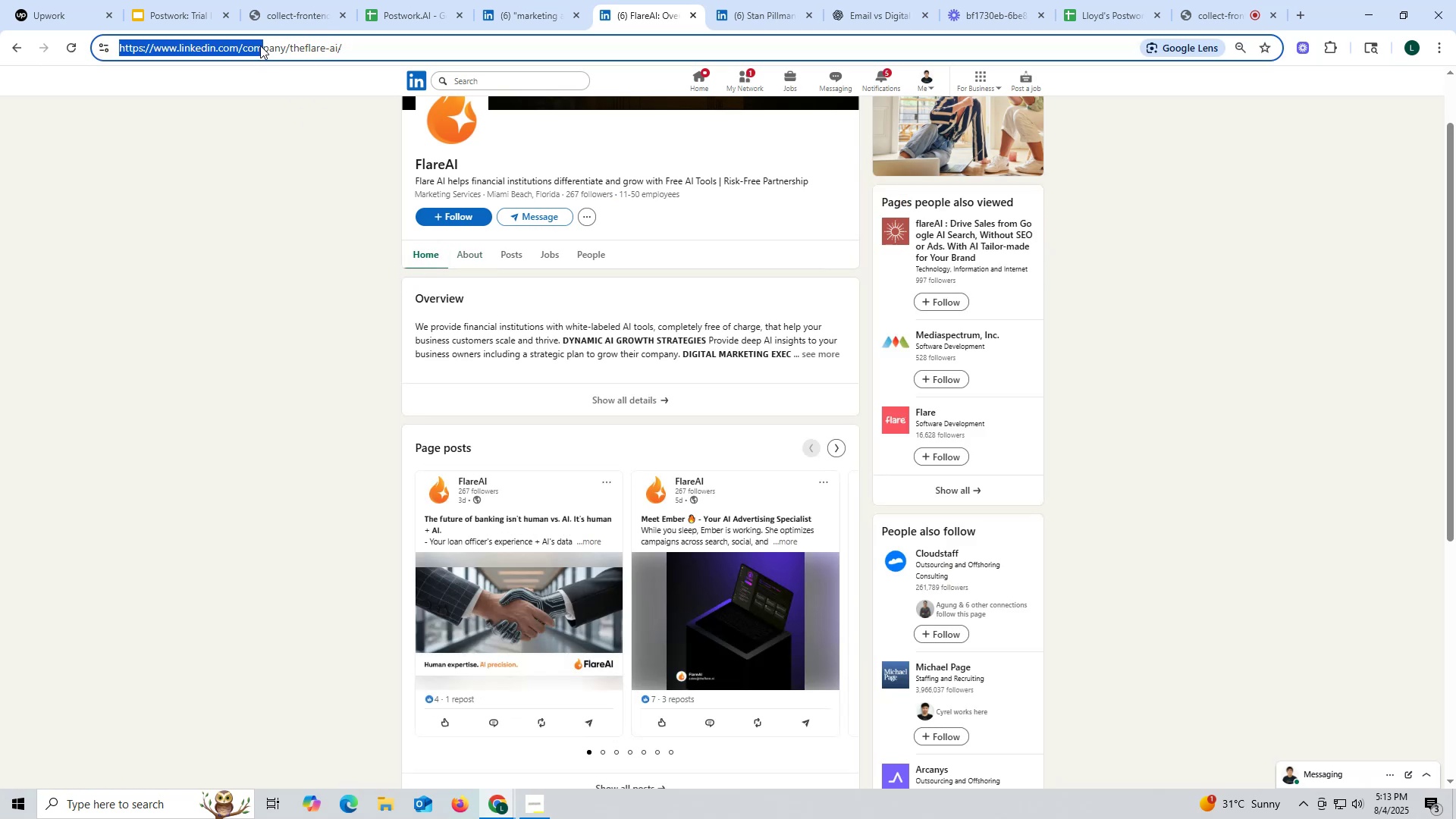 
double_click([260, 46])
 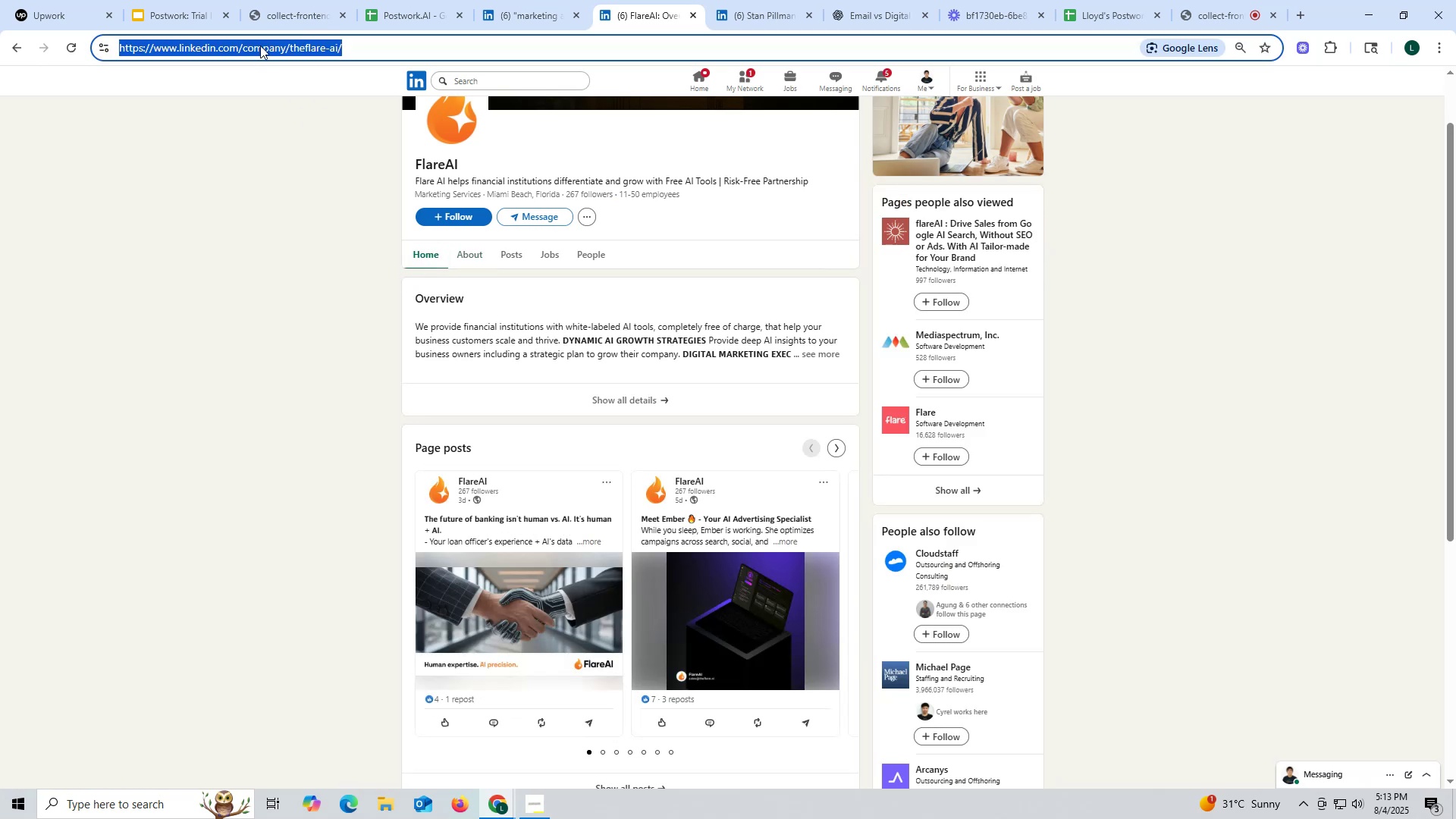 
triple_click([260, 46])
 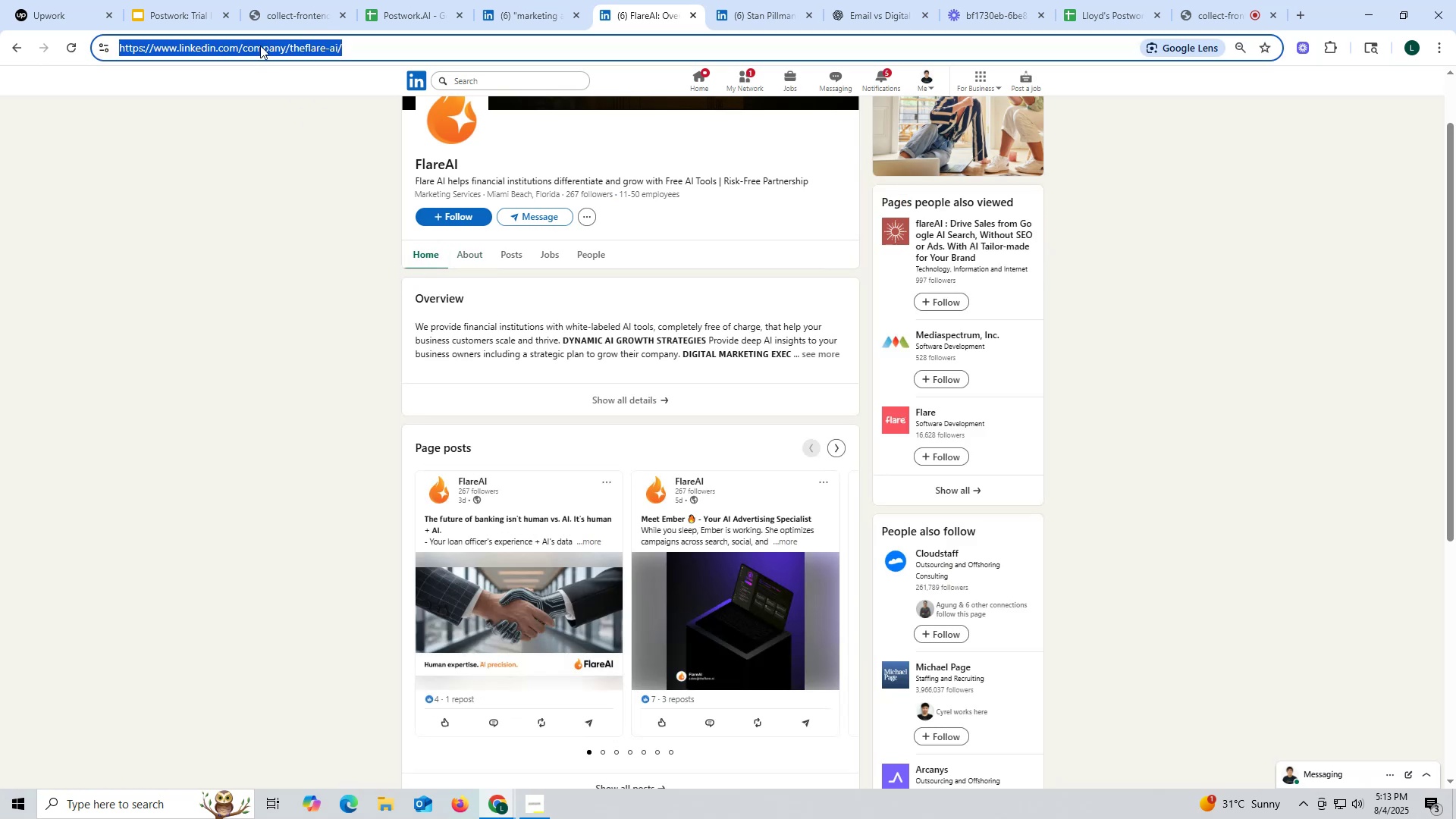 
key(Control+ControlLeft)
 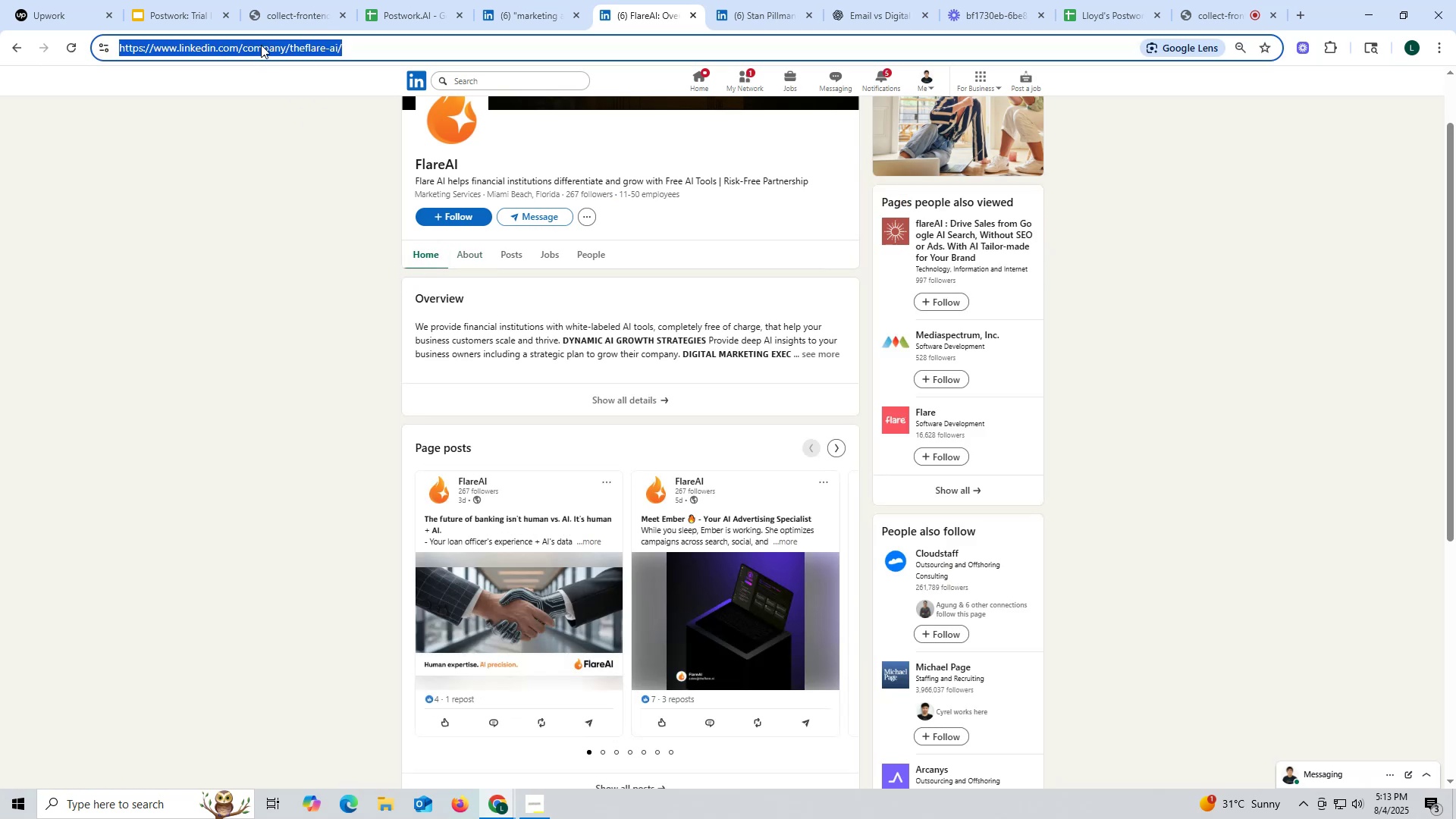 
key(Control+C)
 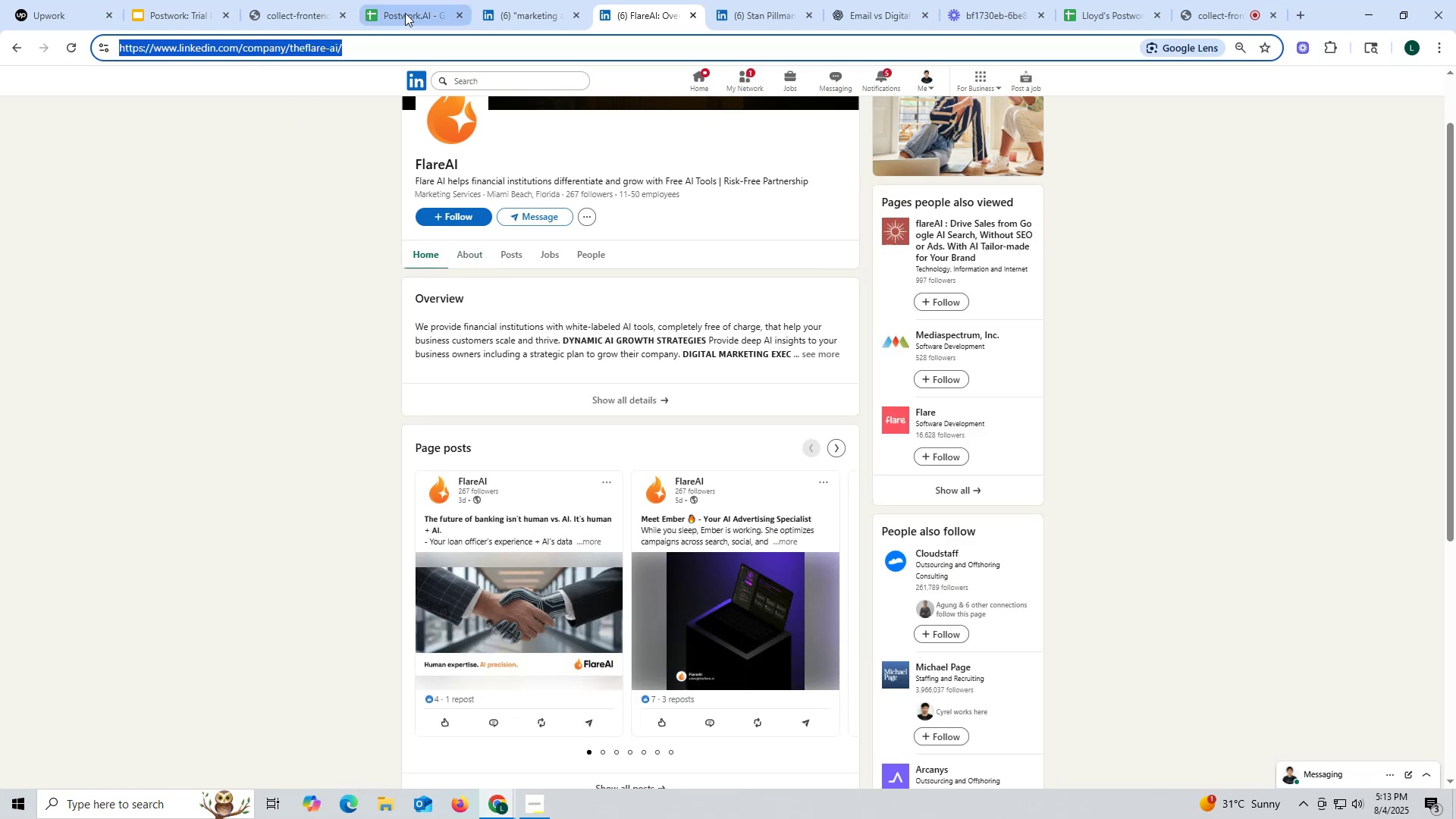 
left_click([406, 13])
 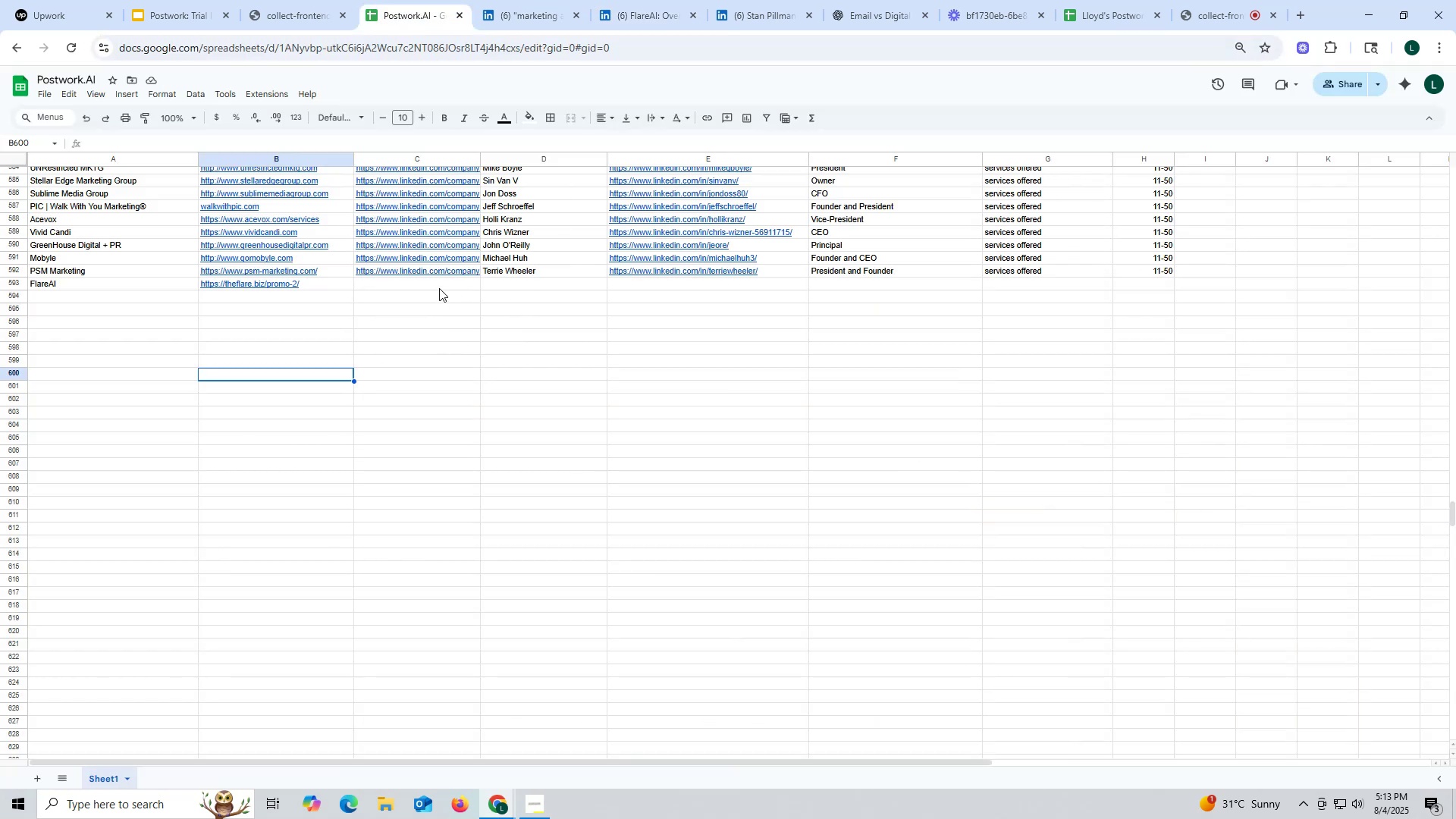 
double_click([439, 288])
 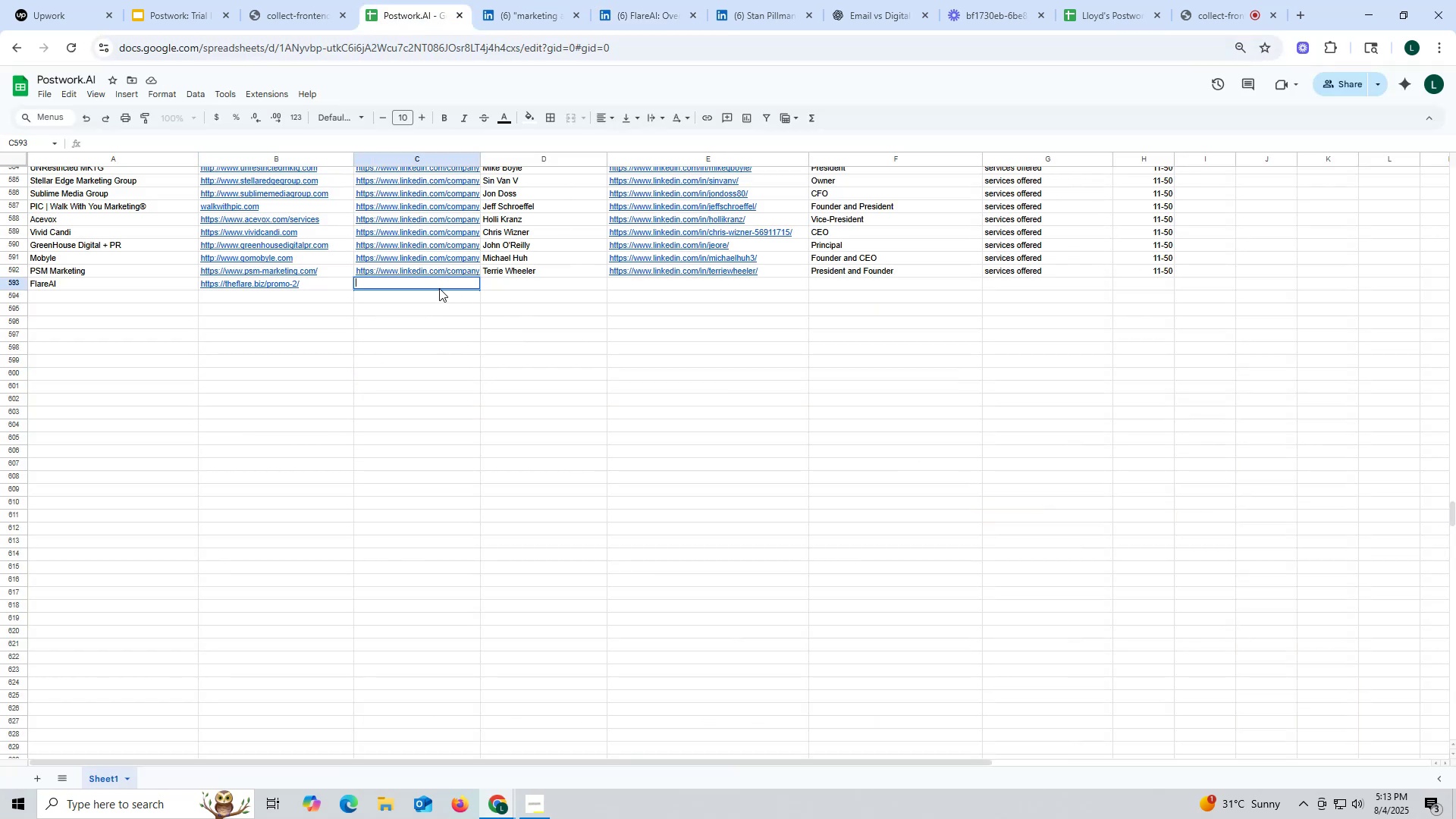 
key(Control+ControlLeft)
 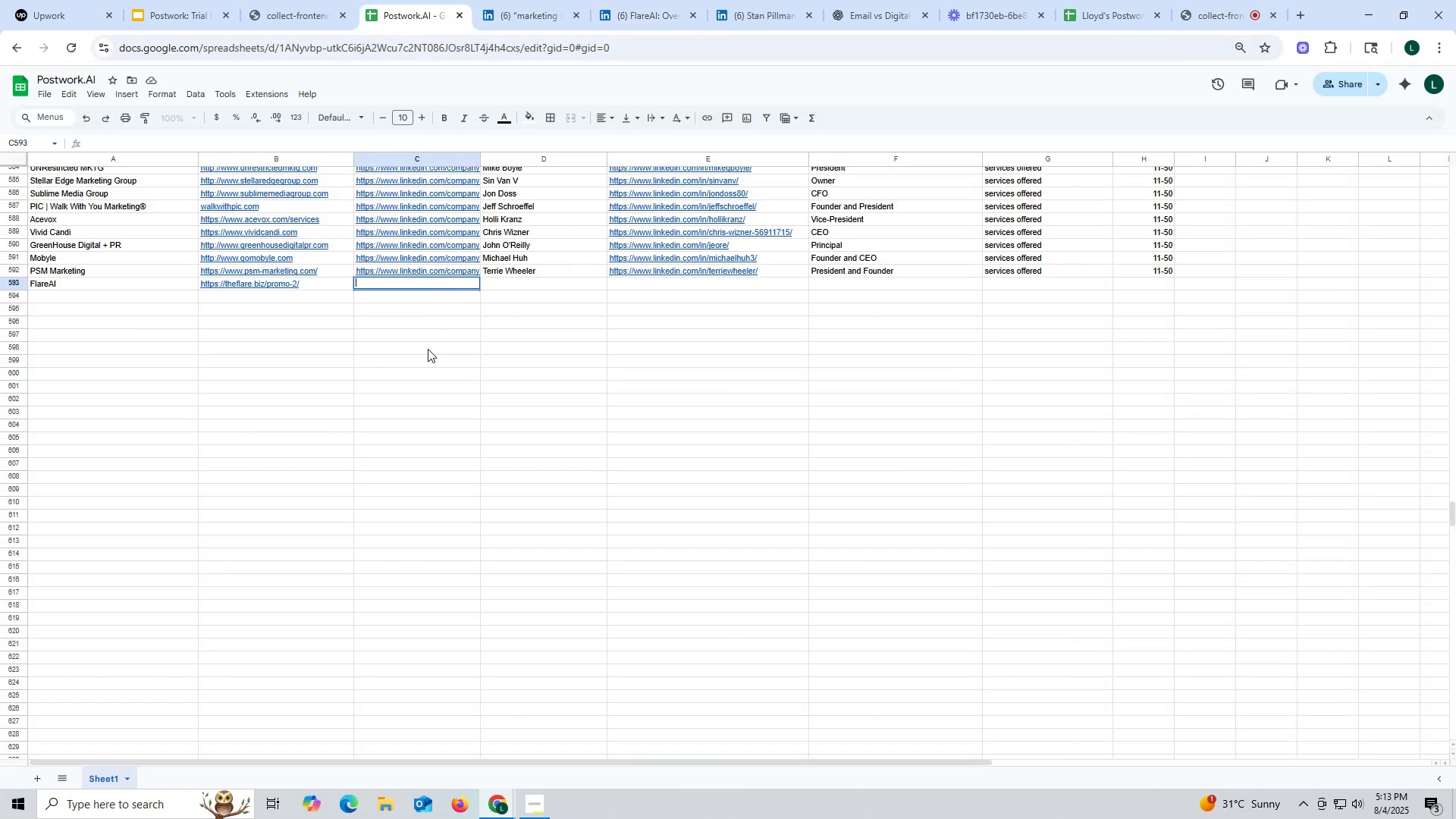 
key(Control+V)
 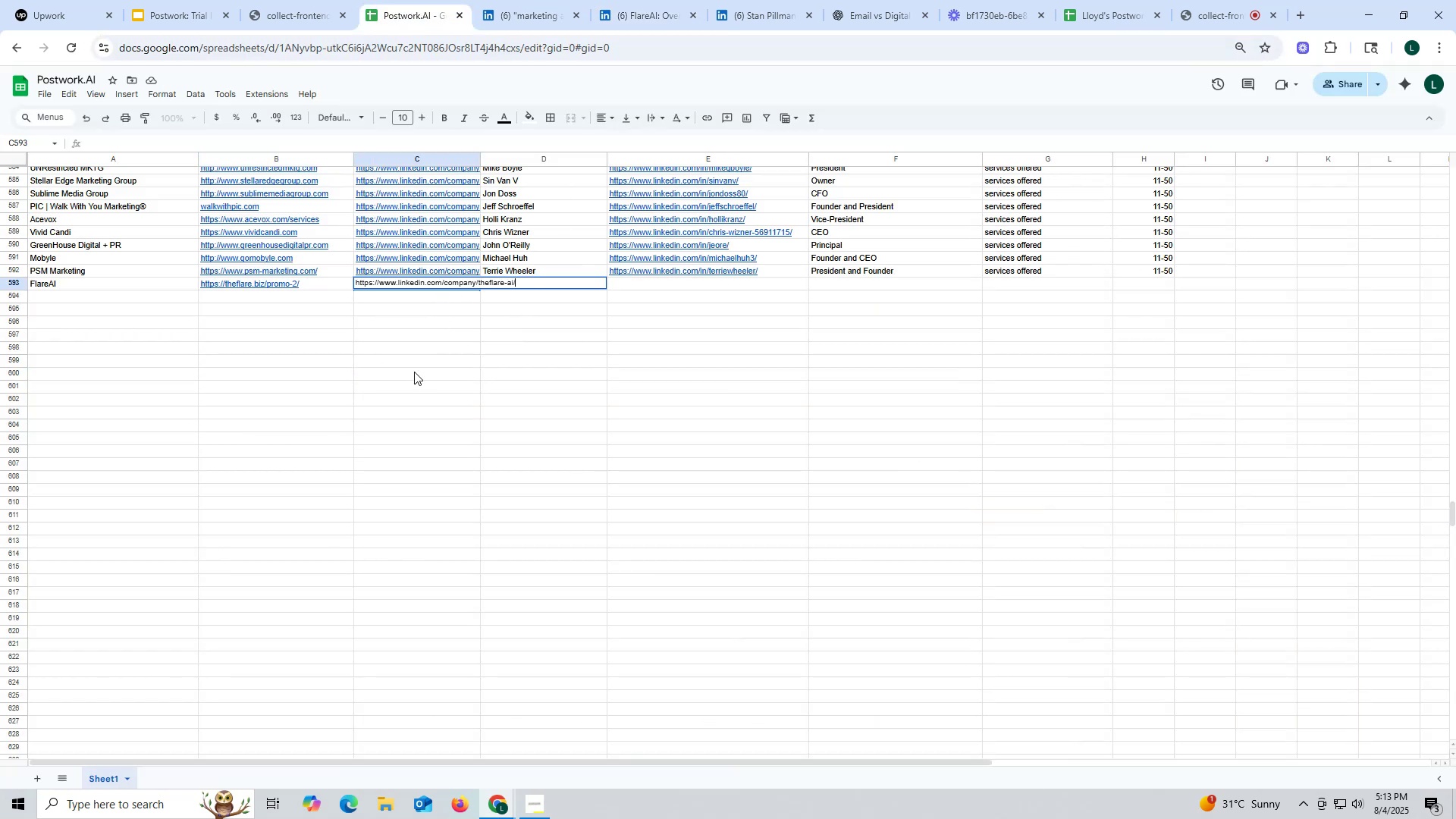 
triple_click([414, 372])
 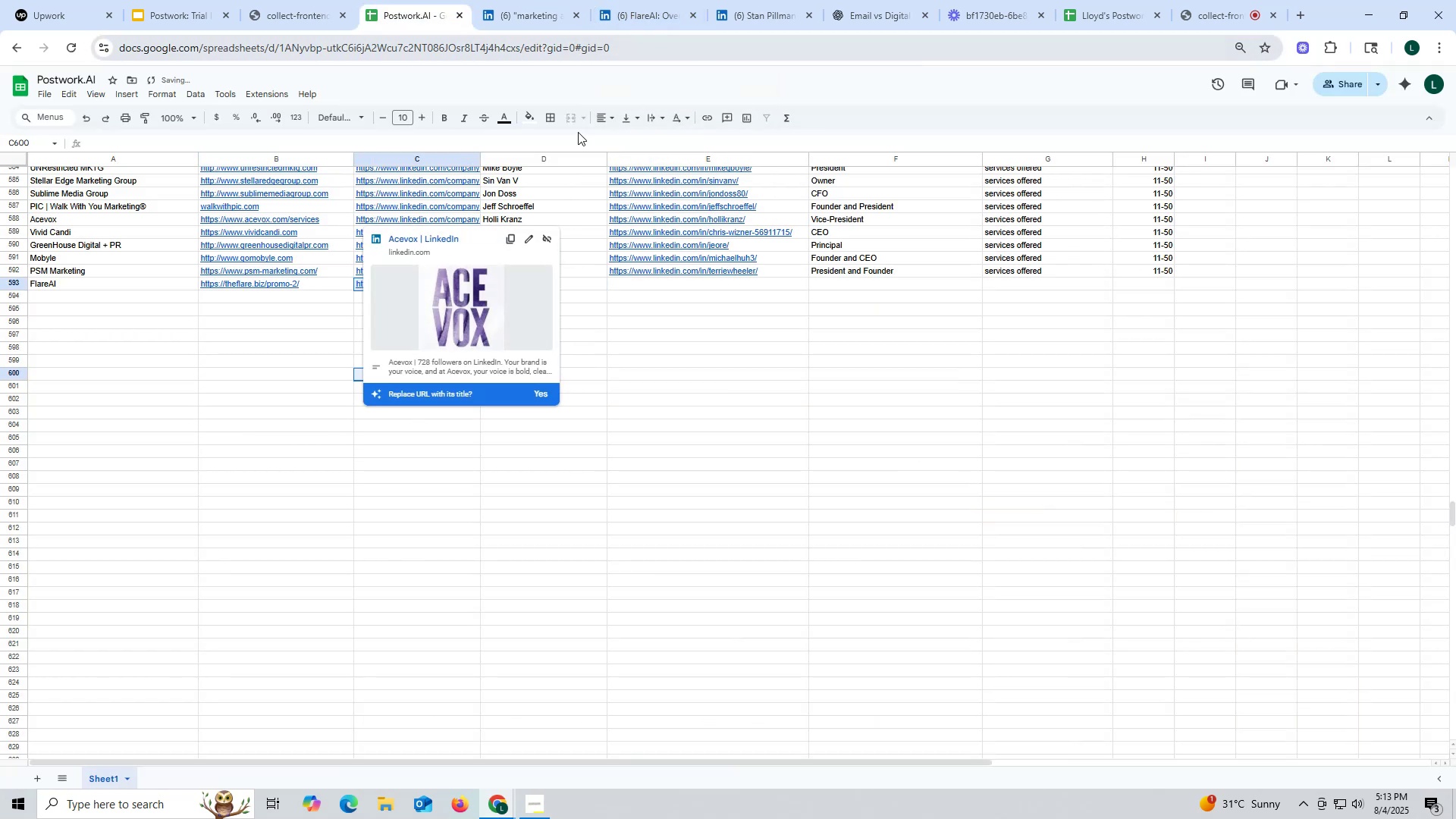 
left_click([650, 417])
 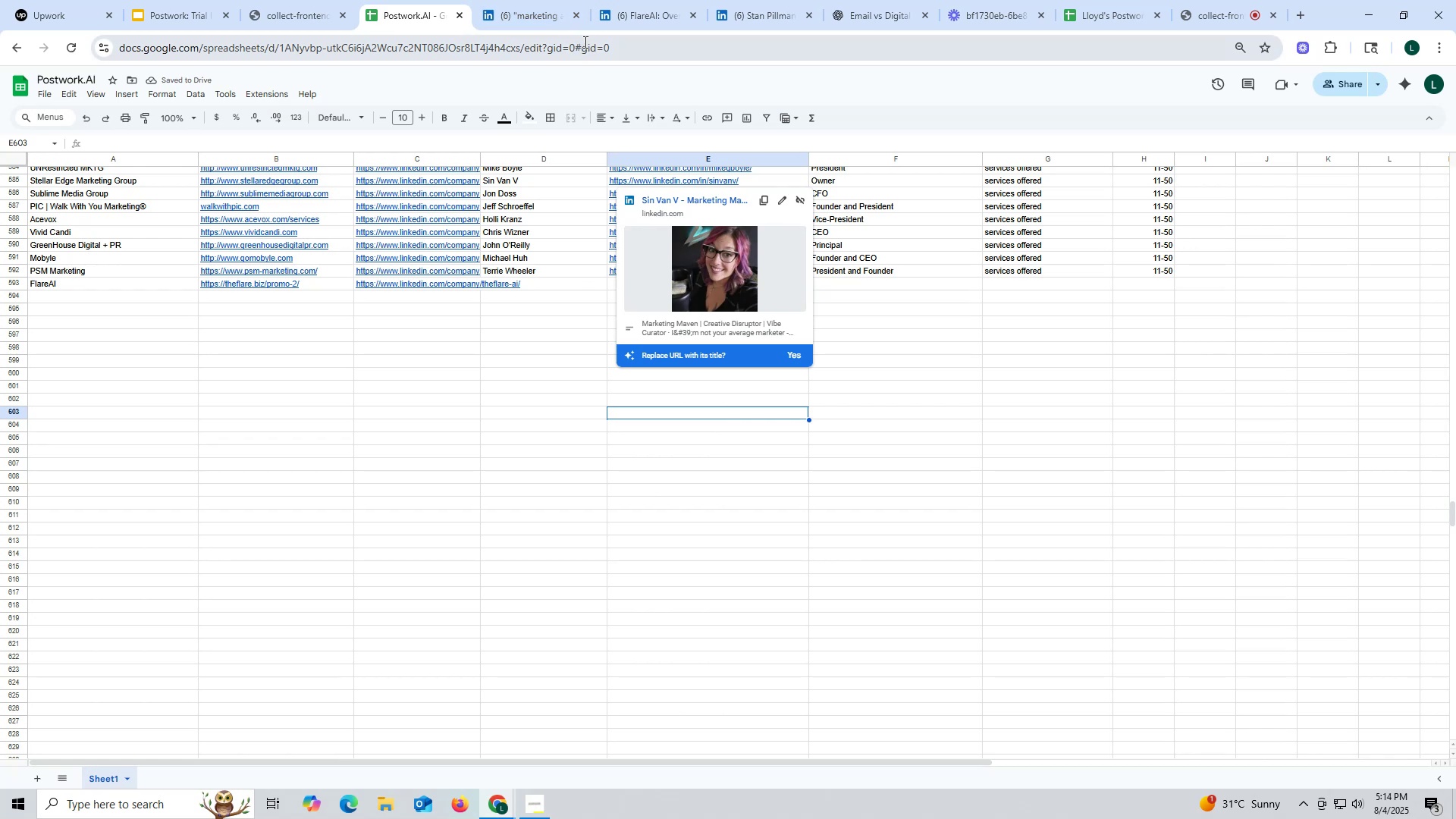 
left_click([654, 16])
 